 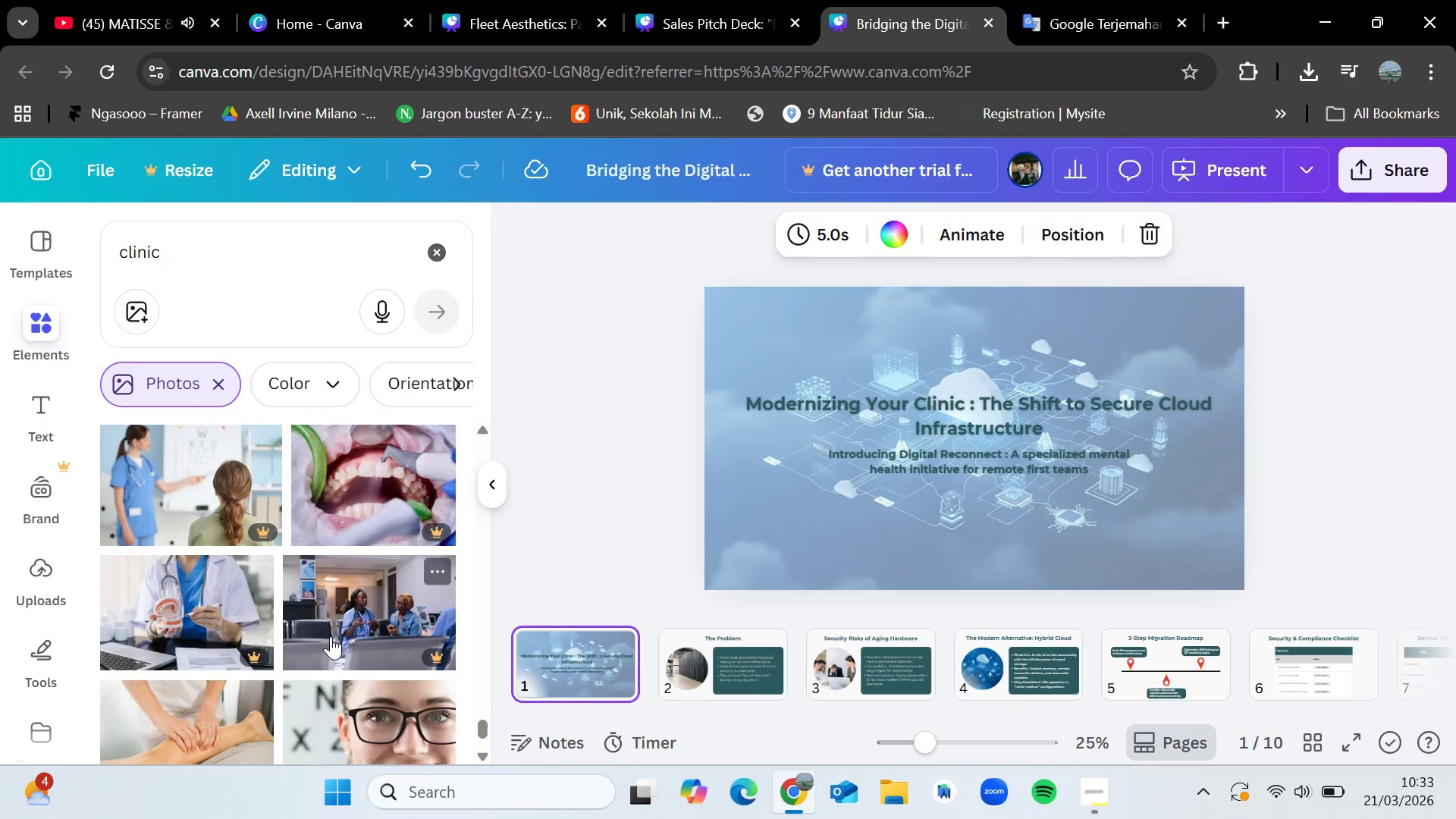 
scroll: coordinate [331, 636], scroll_direction: down, amount: 4.0
 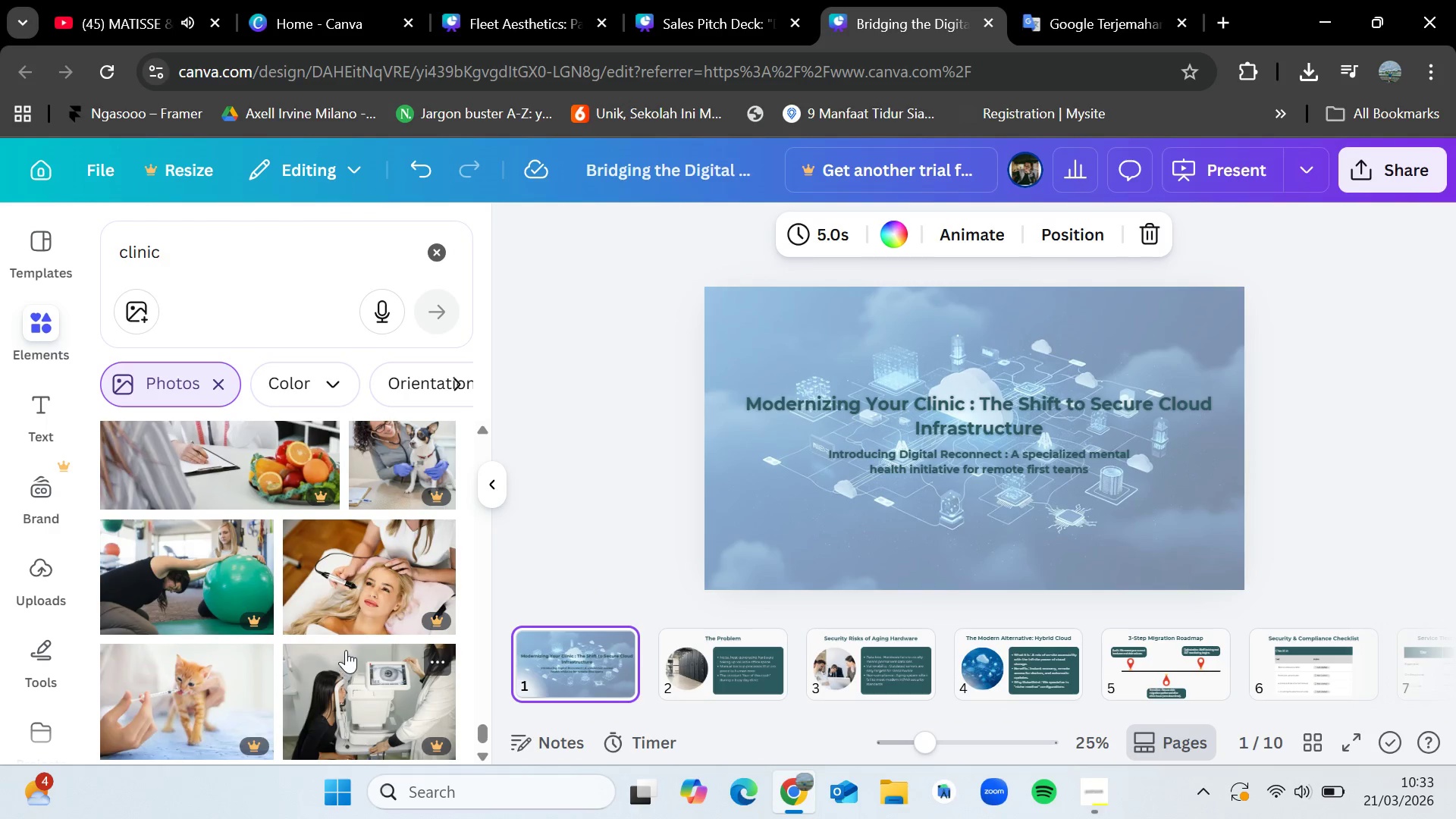 
scroll: coordinate [346, 650], scroll_direction: up, amount: 2.0
 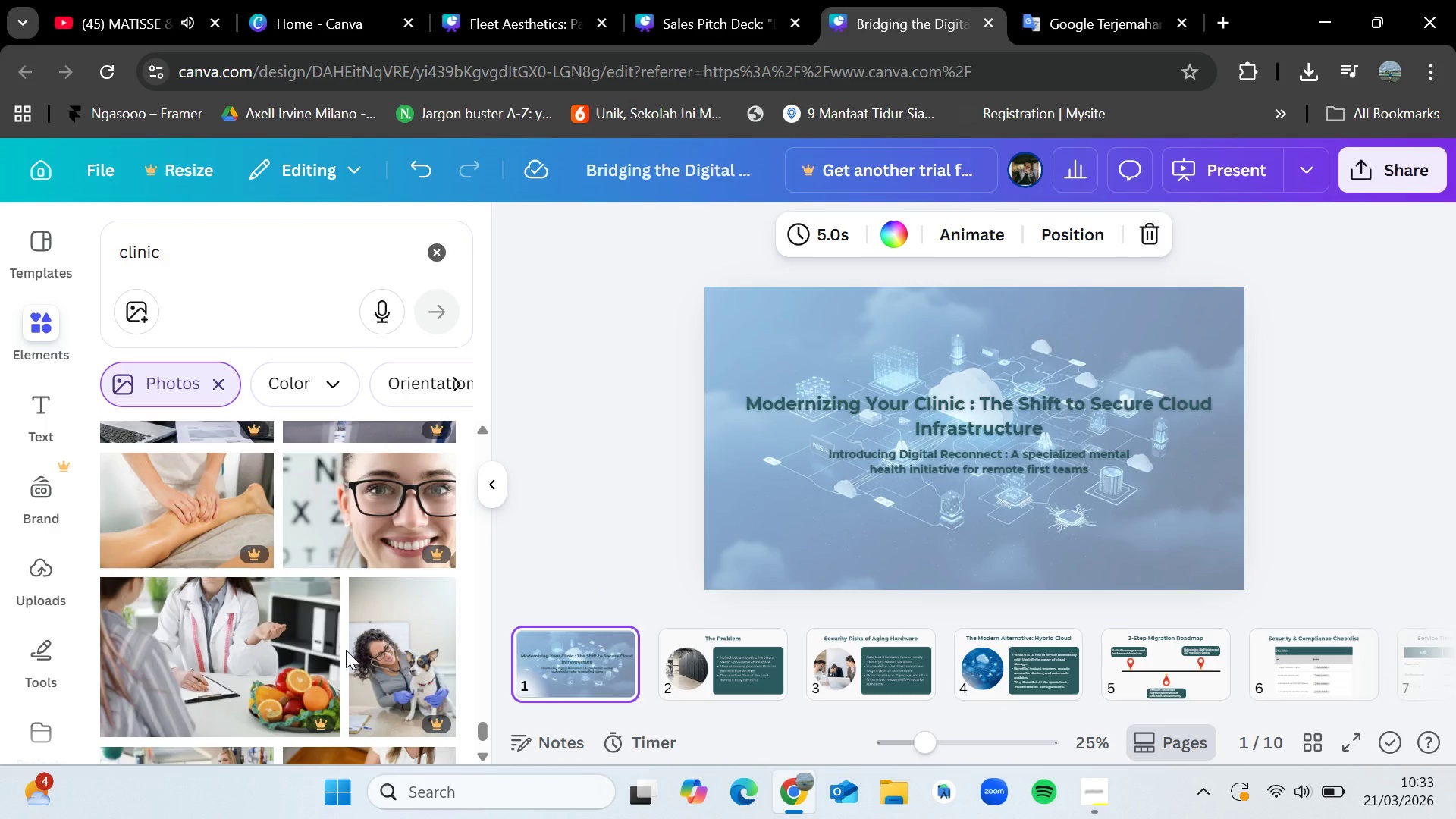 
mouse_move([351, 666])
 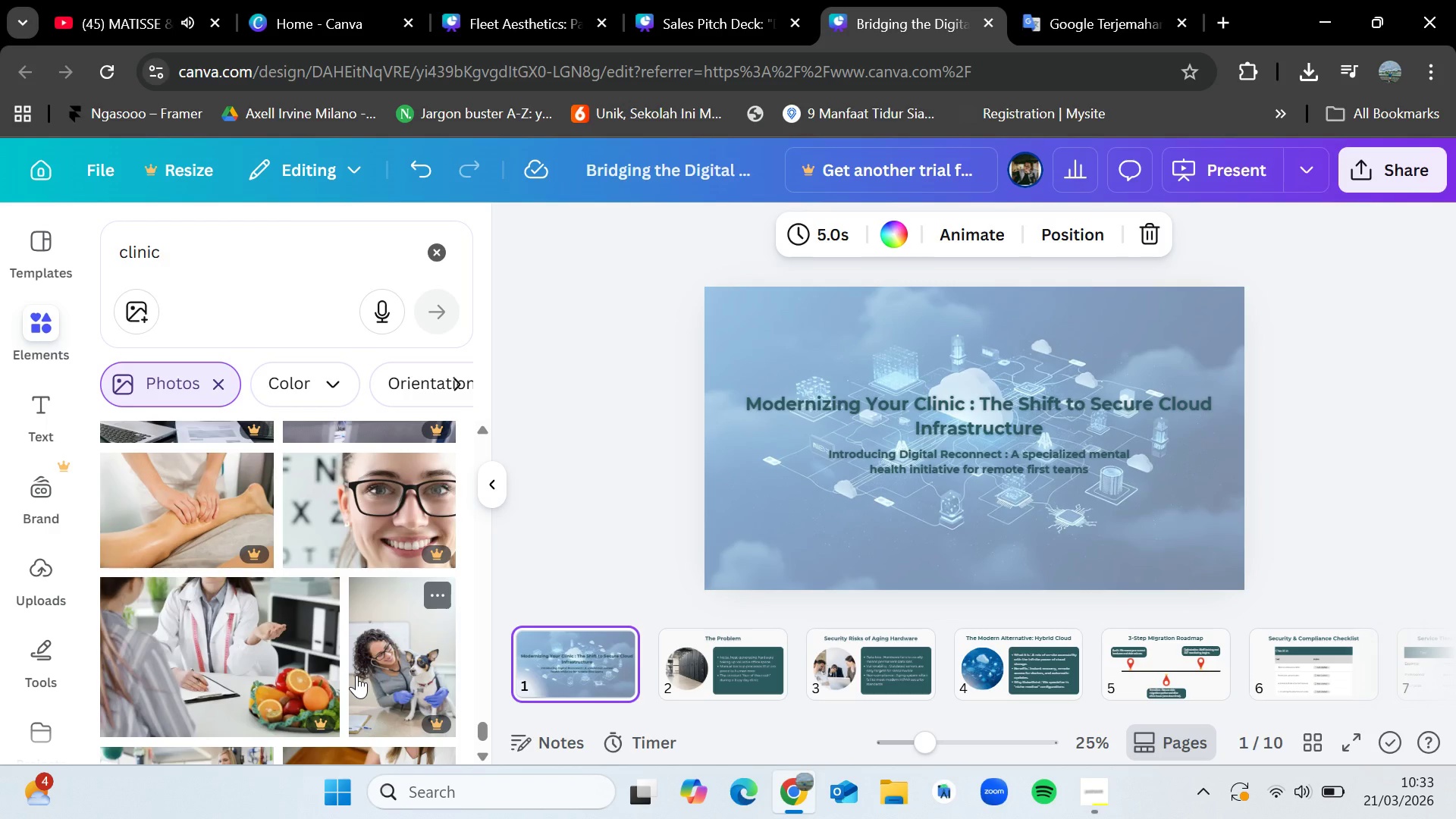 
wait(5.78)
 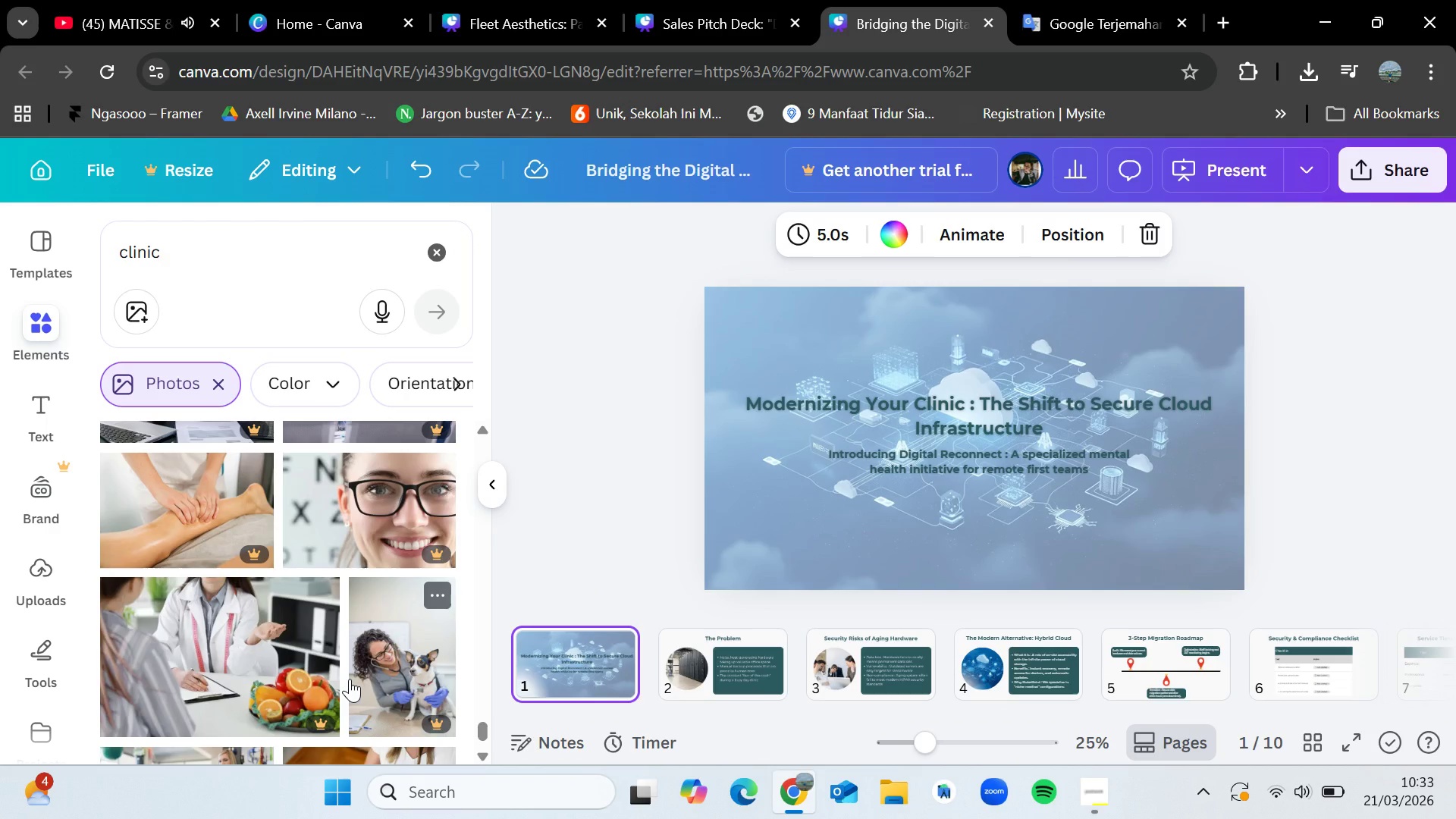 
scroll: coordinate [356, 675], scroll_direction: down, amount: 2.0
 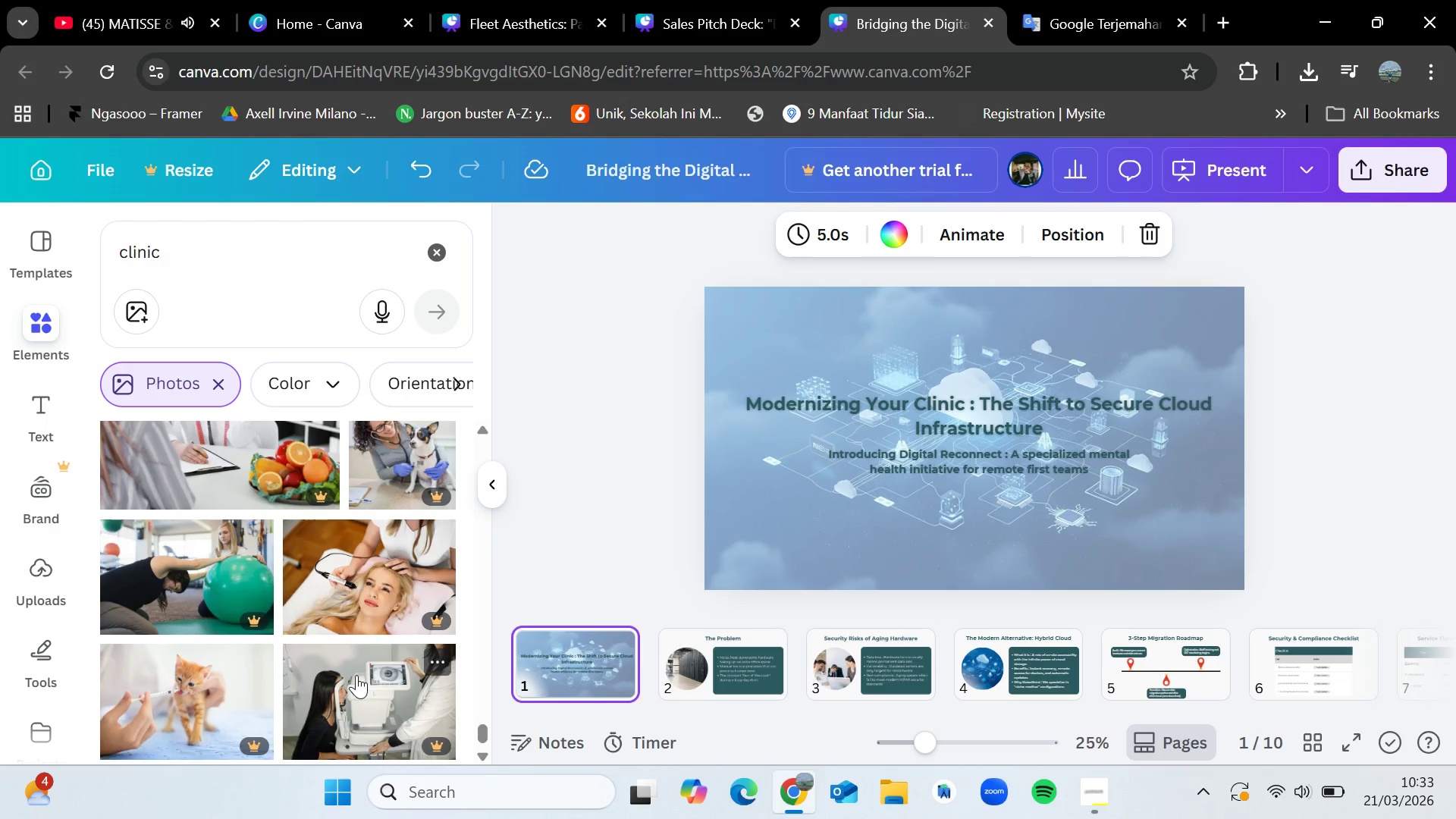 
scroll: coordinate [356, 675], scroll_direction: up, amount: 2.0
 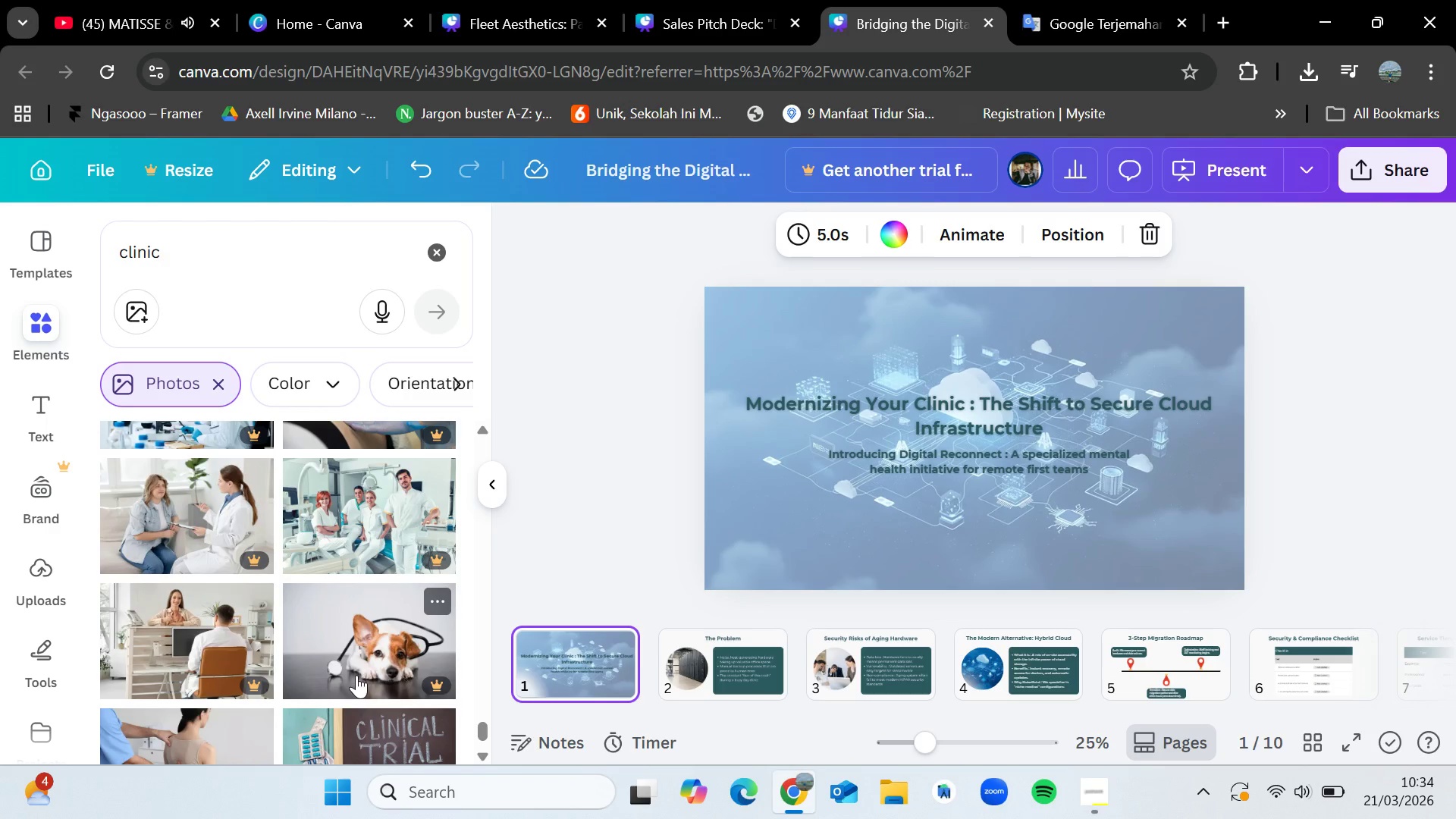 
wait(74.62)
 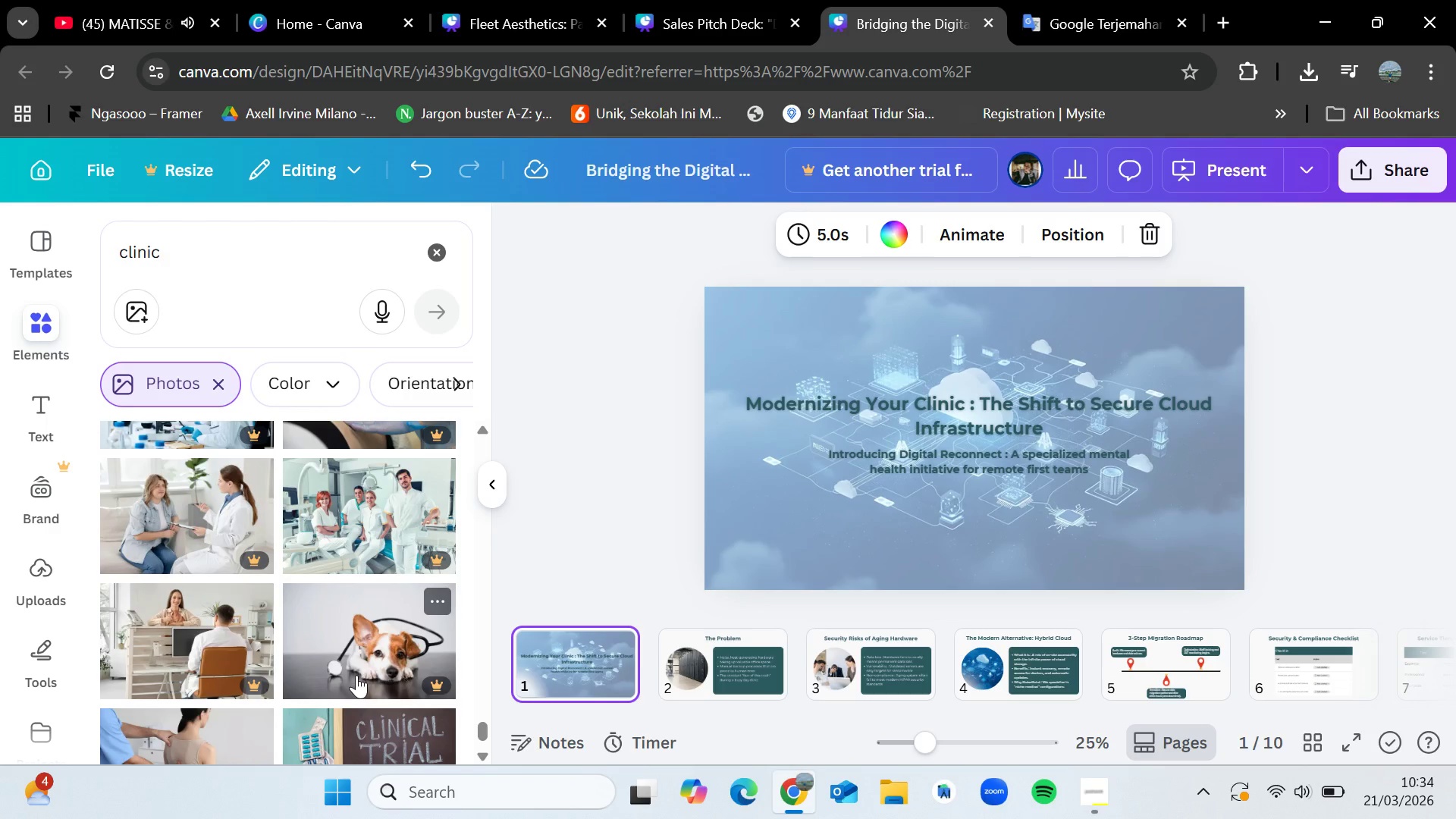 
scroll: coordinate [320, 623], scroll_direction: down, amount: 2.0
 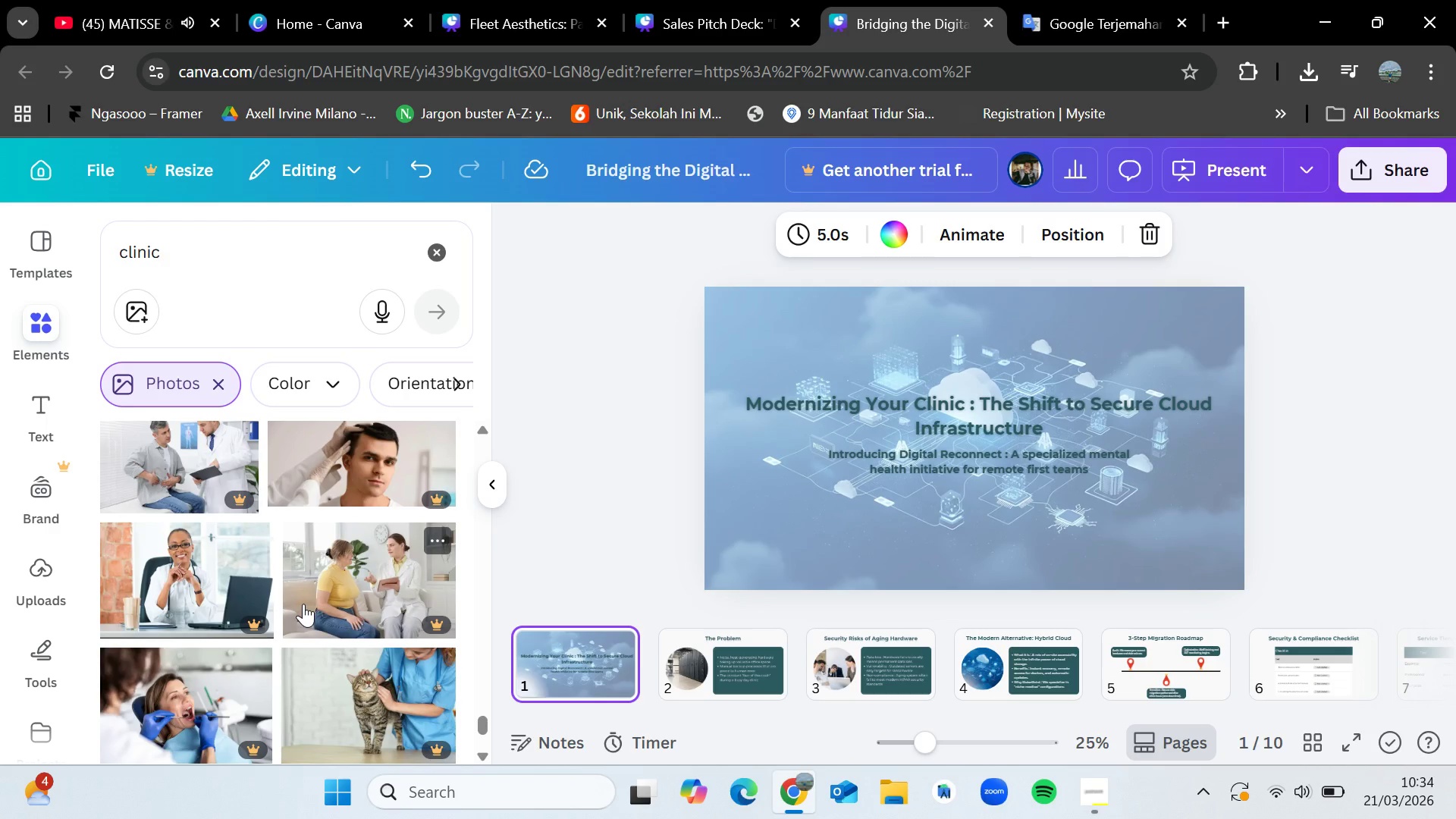 
wait(11.09)
 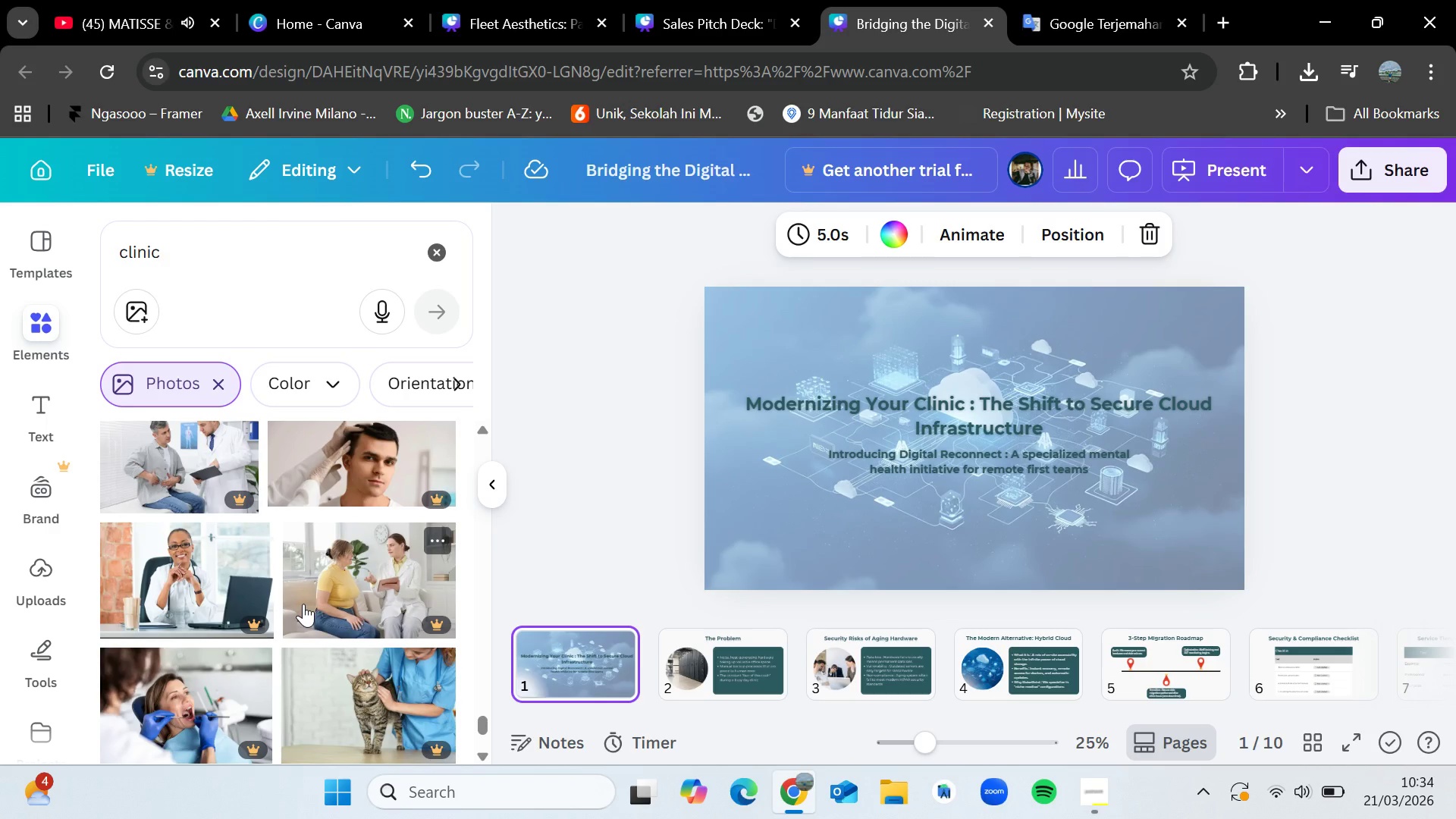 
scroll: coordinate [309, 587], scroll_direction: down, amount: 4.0
 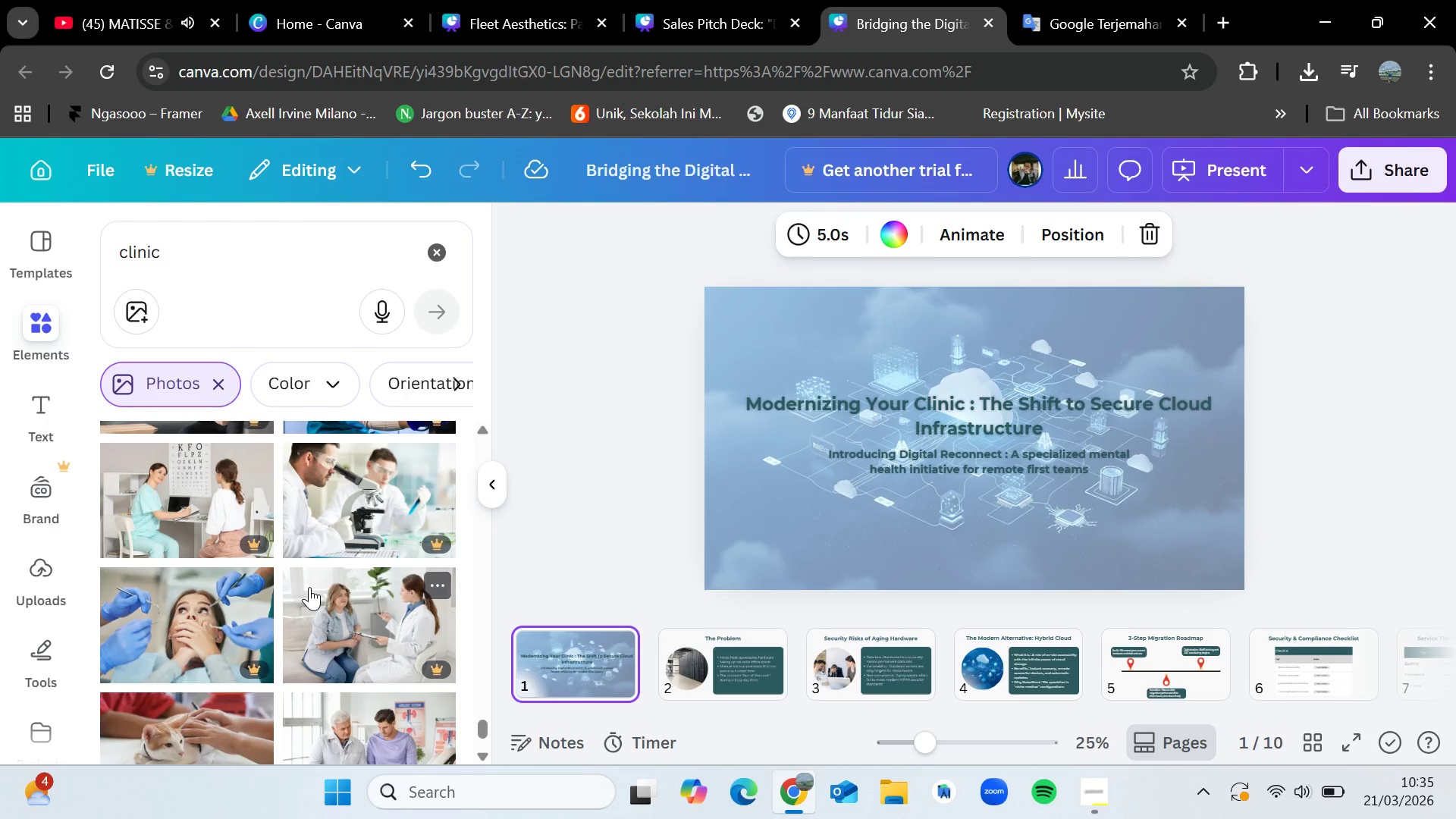 
wait(15.89)
 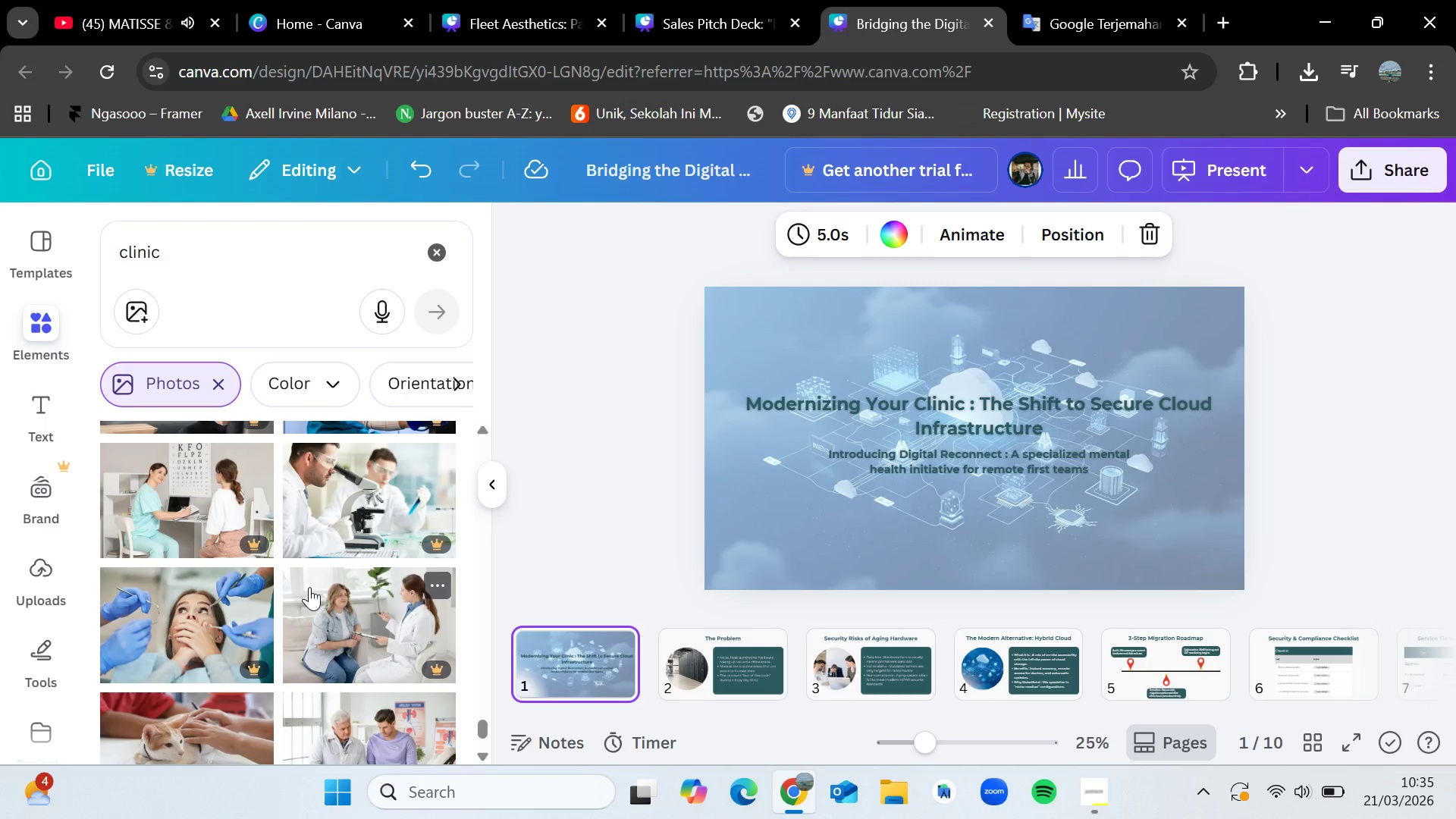 
scroll: coordinate [268, 549], scroll_direction: down, amount: 5.0
 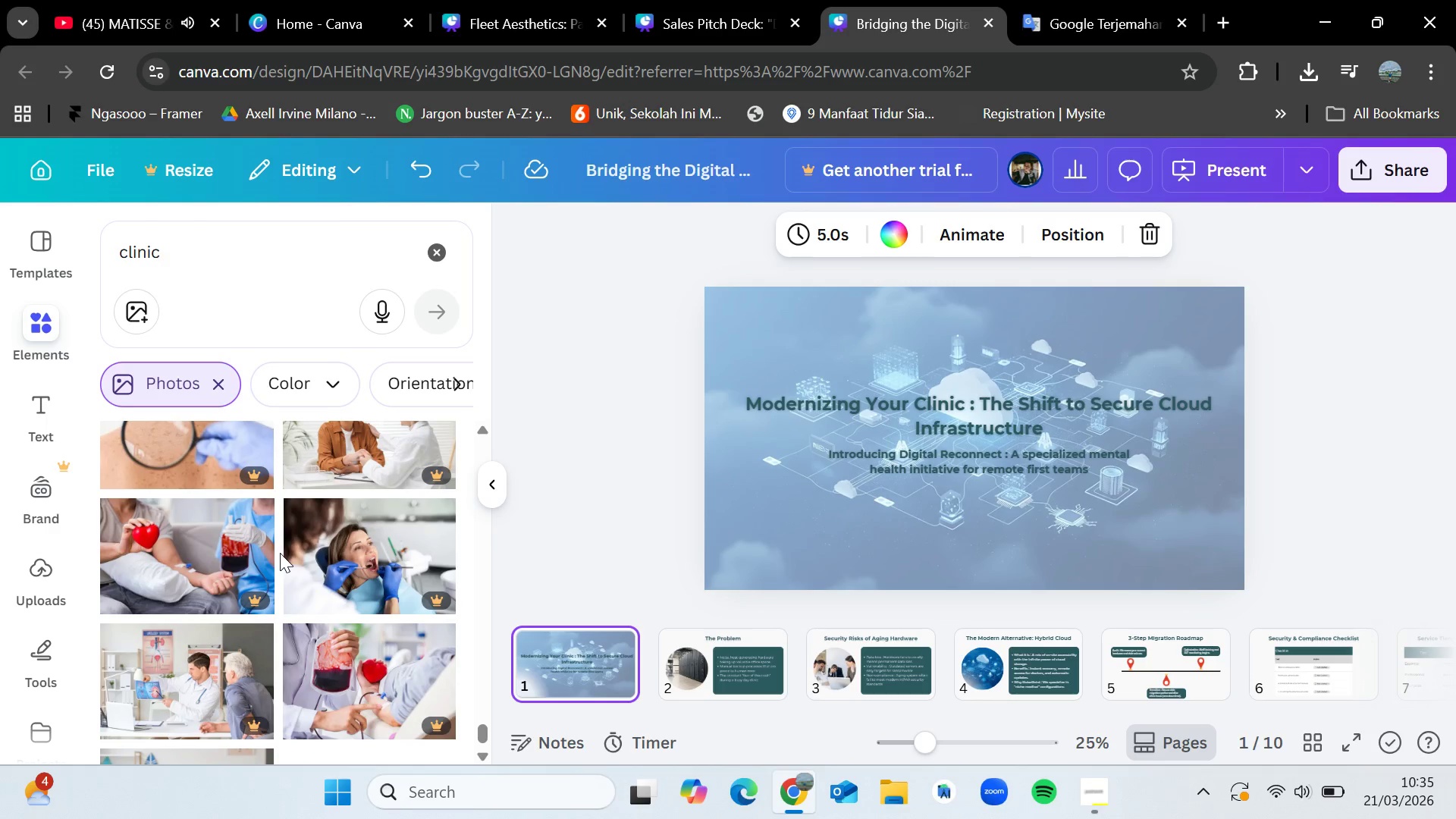 
mouse_move([283, 537])
 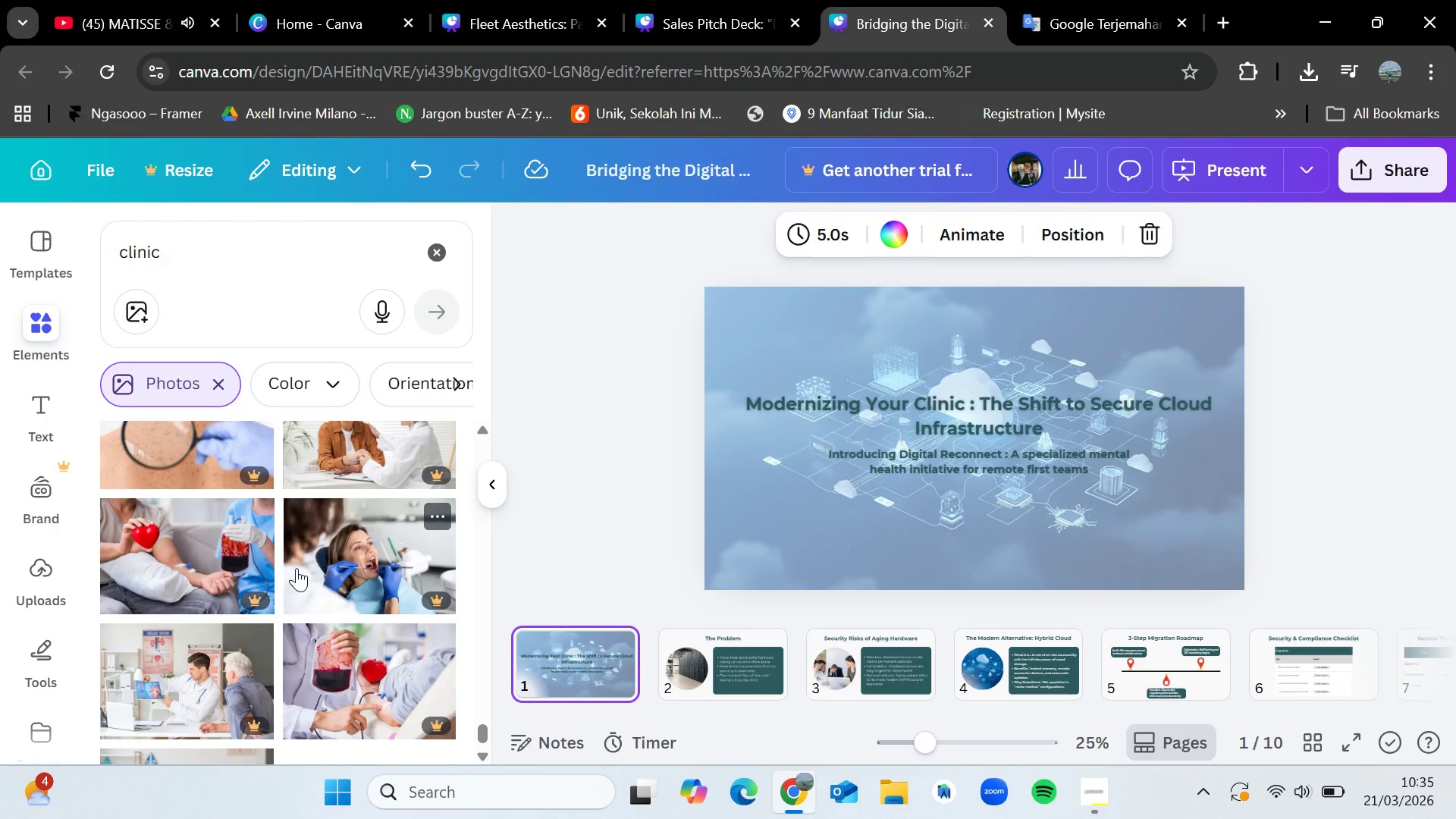 
scroll: coordinate [281, 608], scroll_direction: down, amount: 10.0
 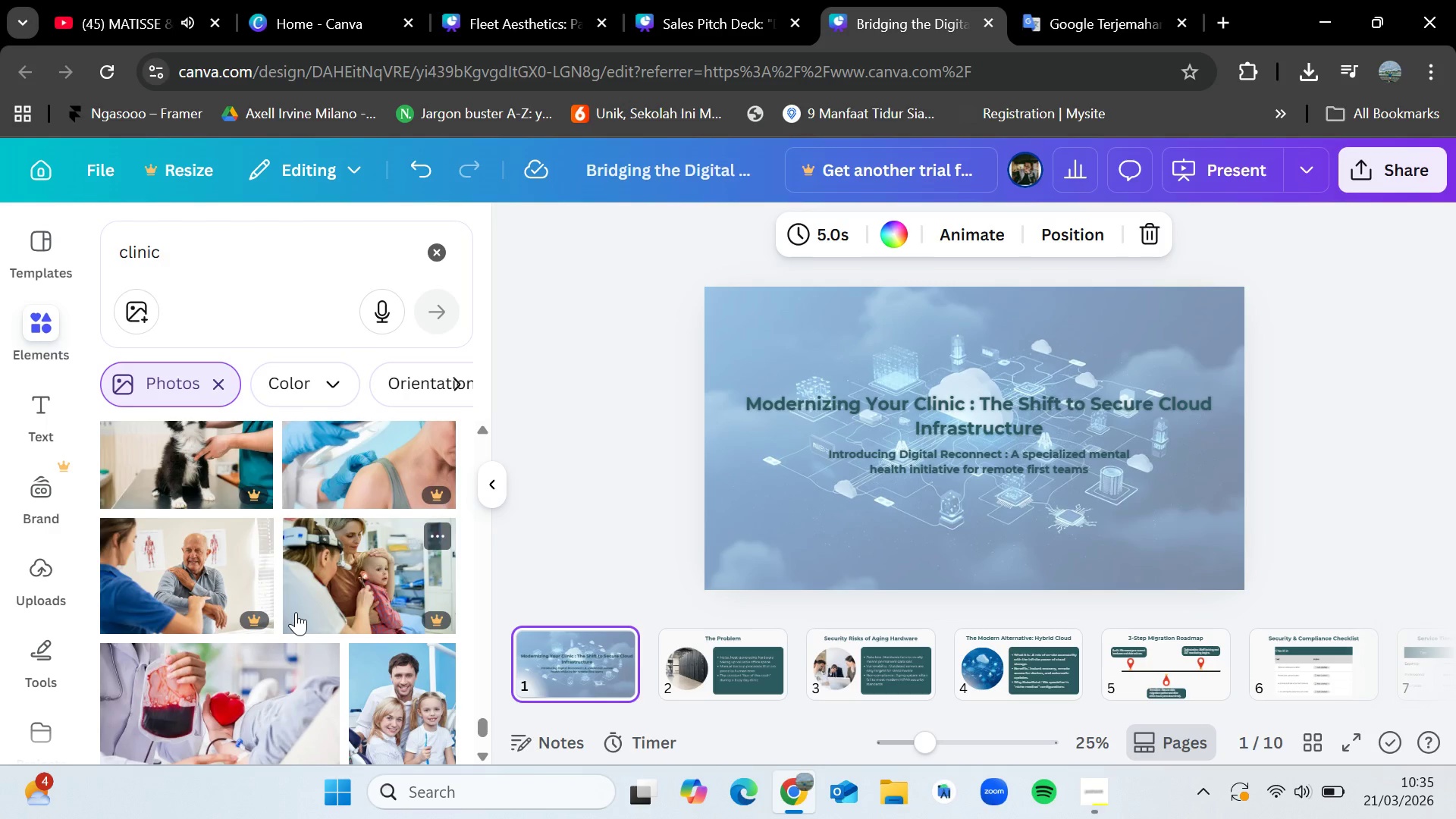 
wait(12.23)
 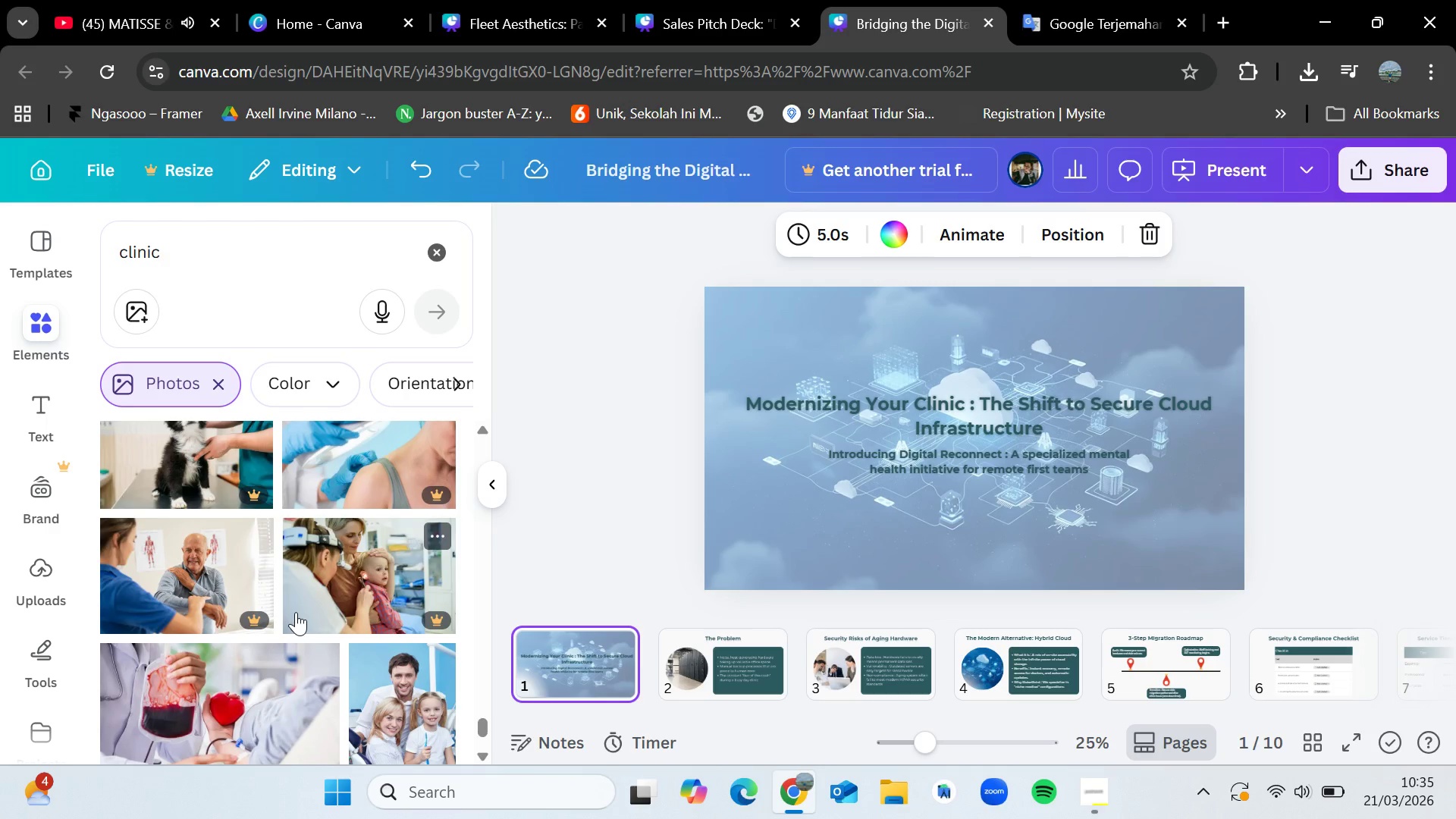 
scroll: coordinate [297, 612], scroll_direction: down, amount: 5.0
 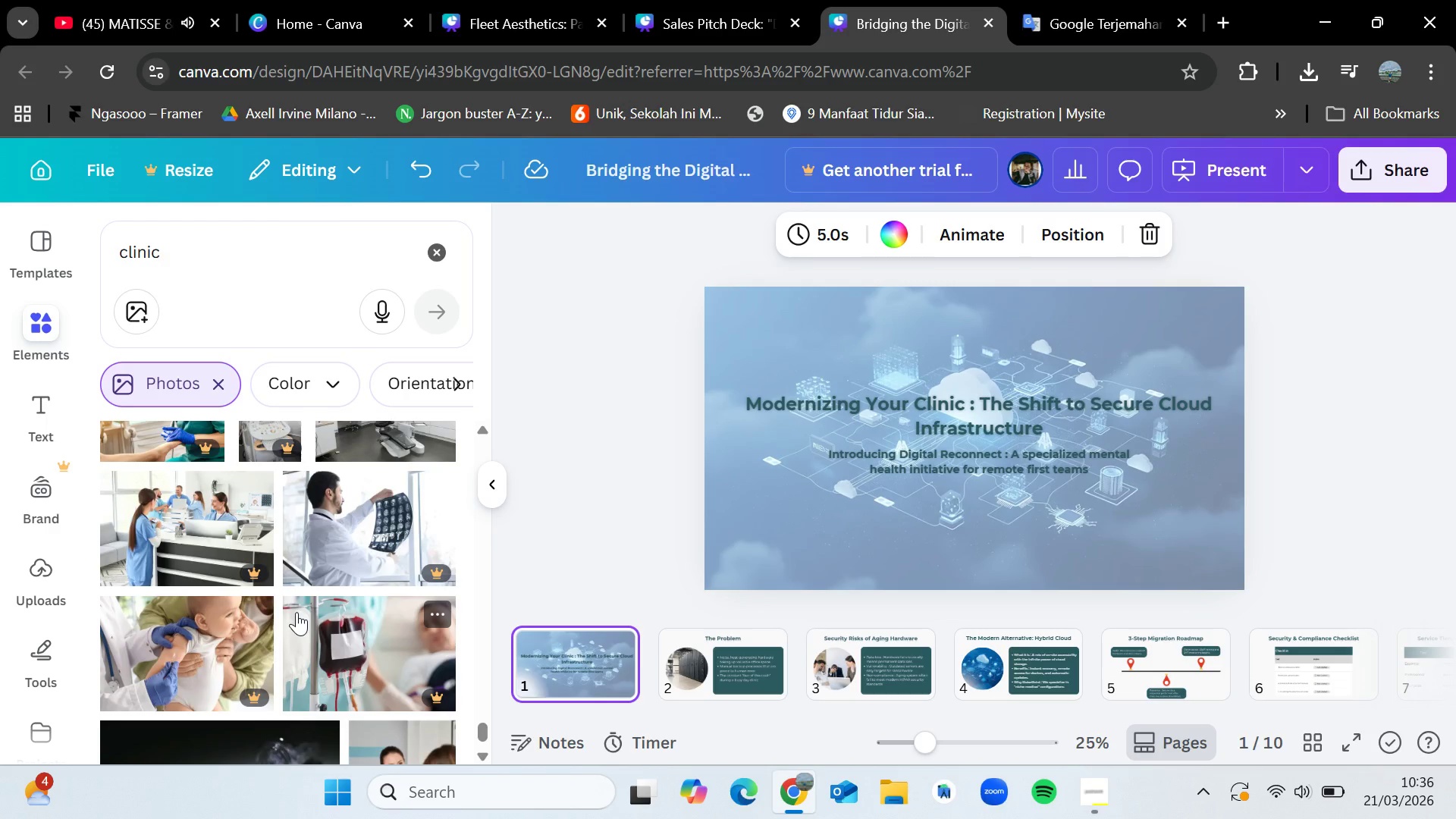 
wait(14.84)
 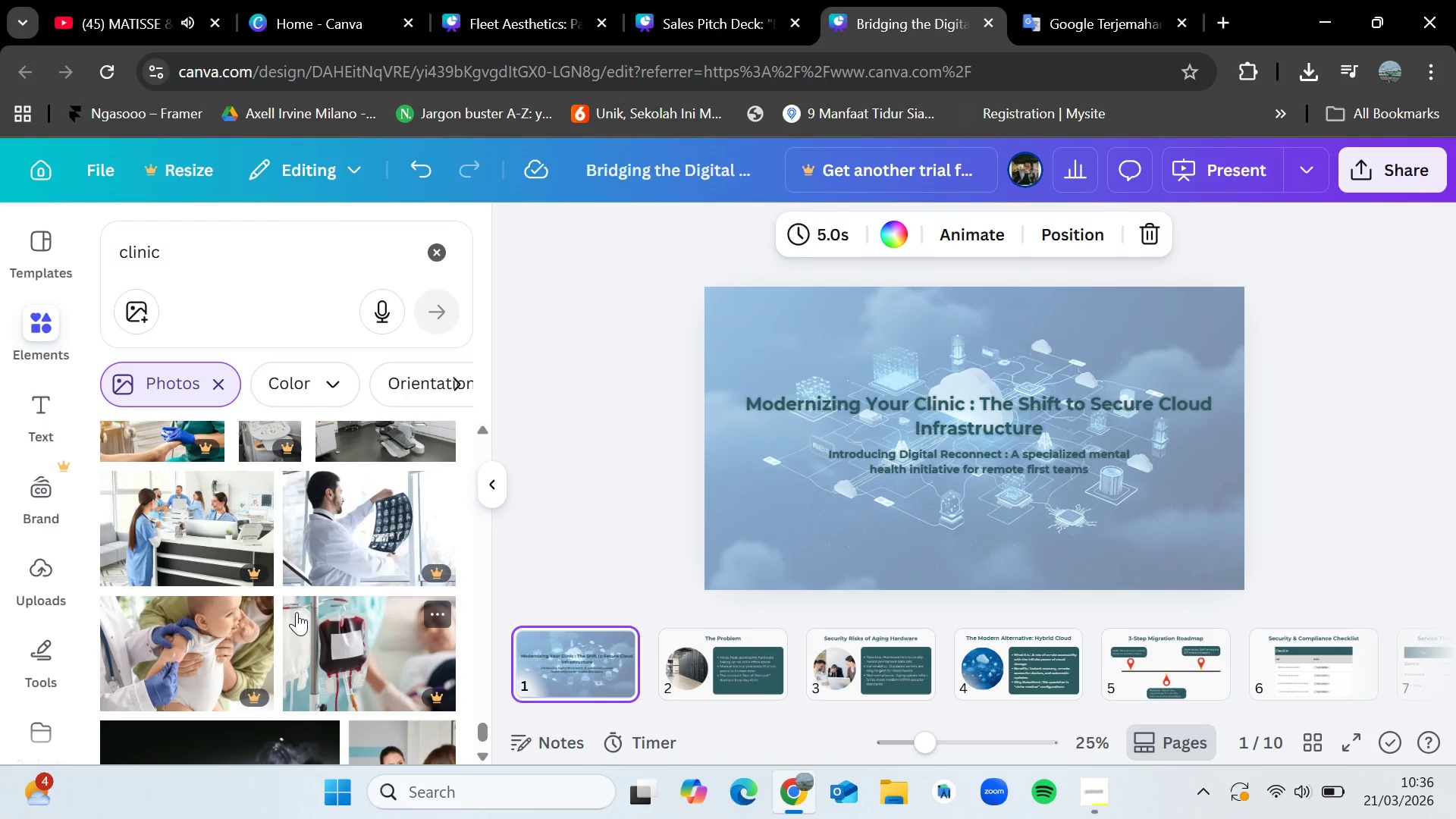 
scroll: coordinate [290, 560], scroll_direction: down, amount: 9.0
 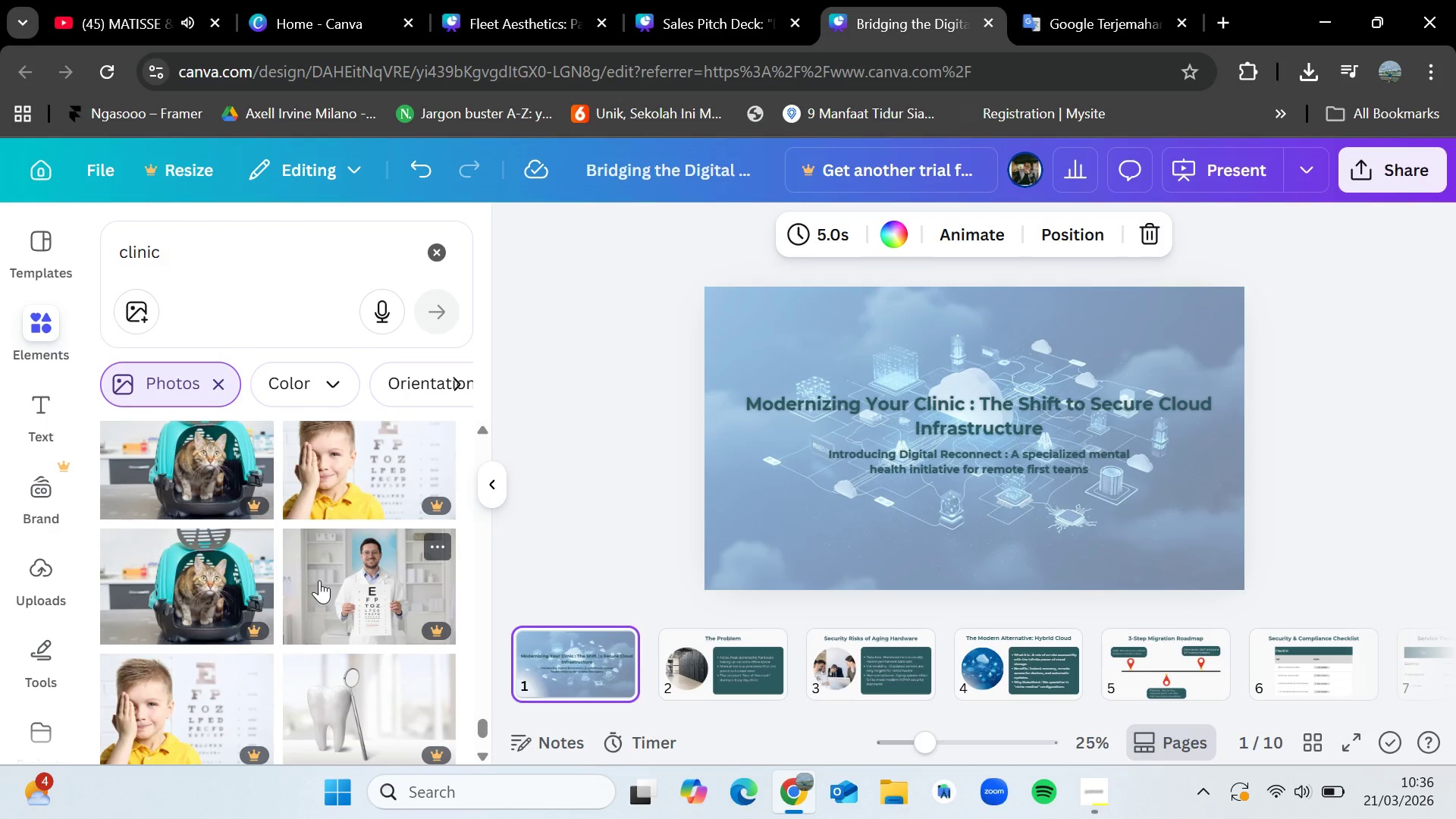 
wait(6.12)
 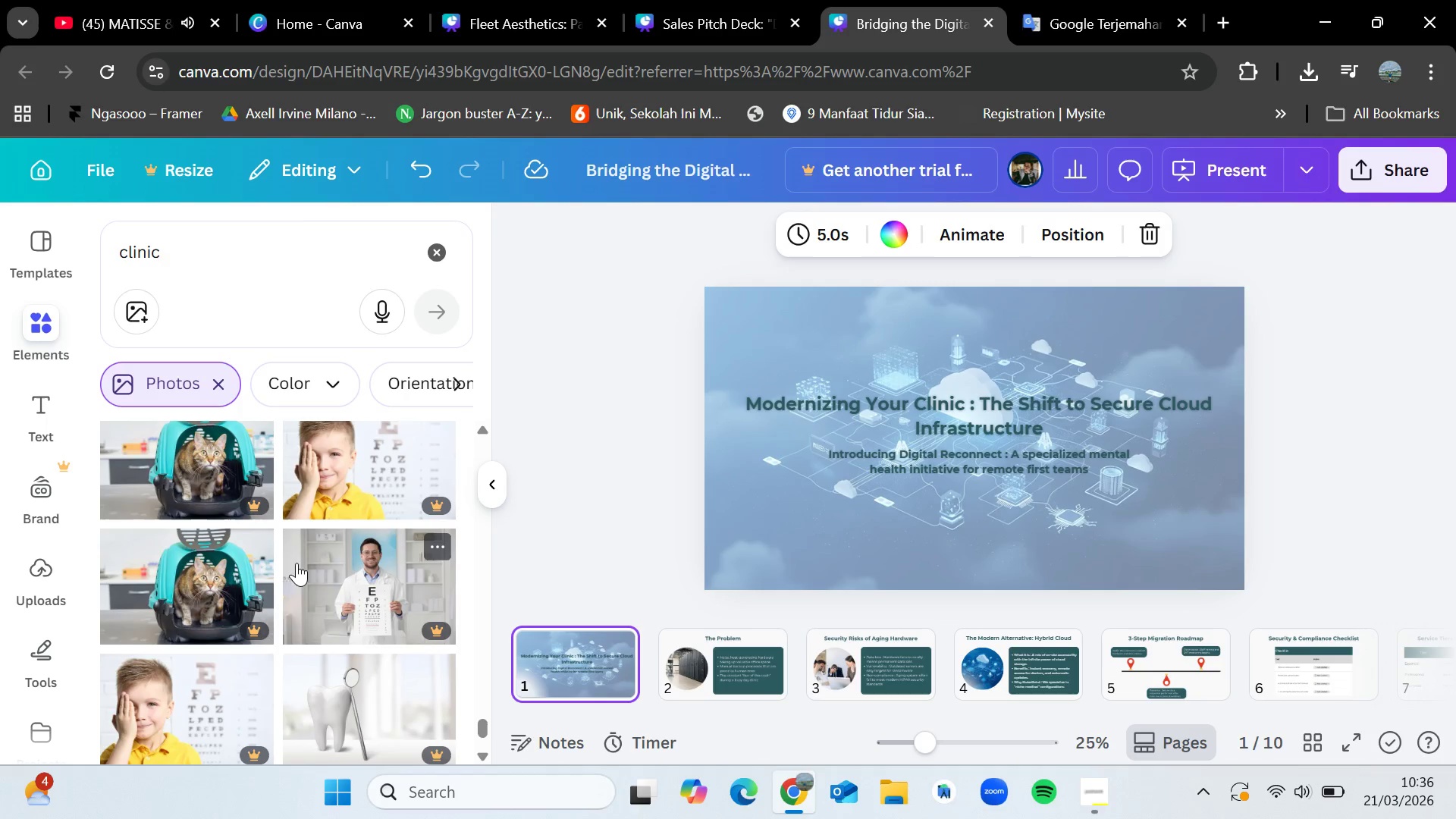 
scroll: coordinate [319, 580], scroll_direction: down, amount: 3.0
 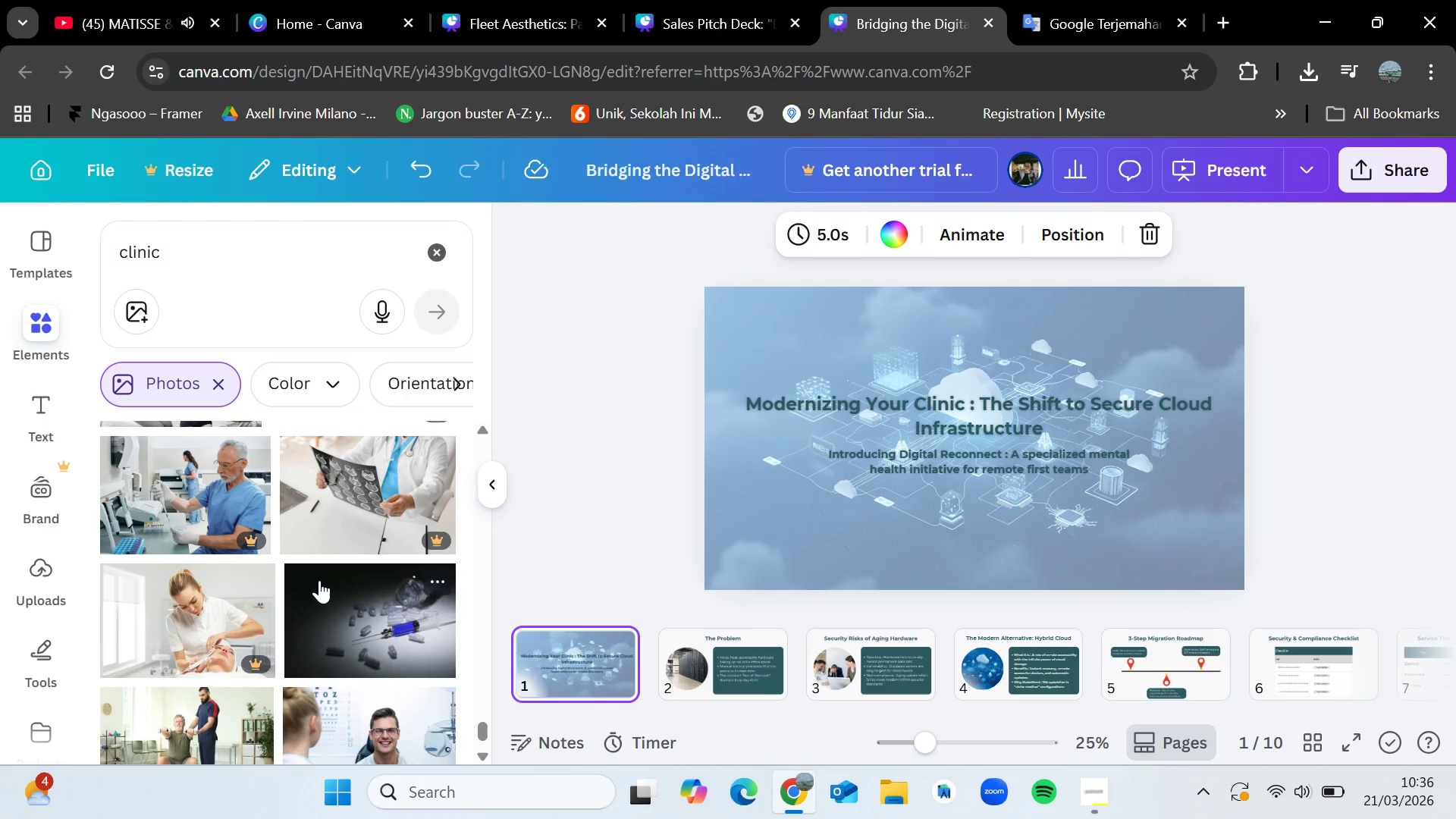 
wait(6.06)
 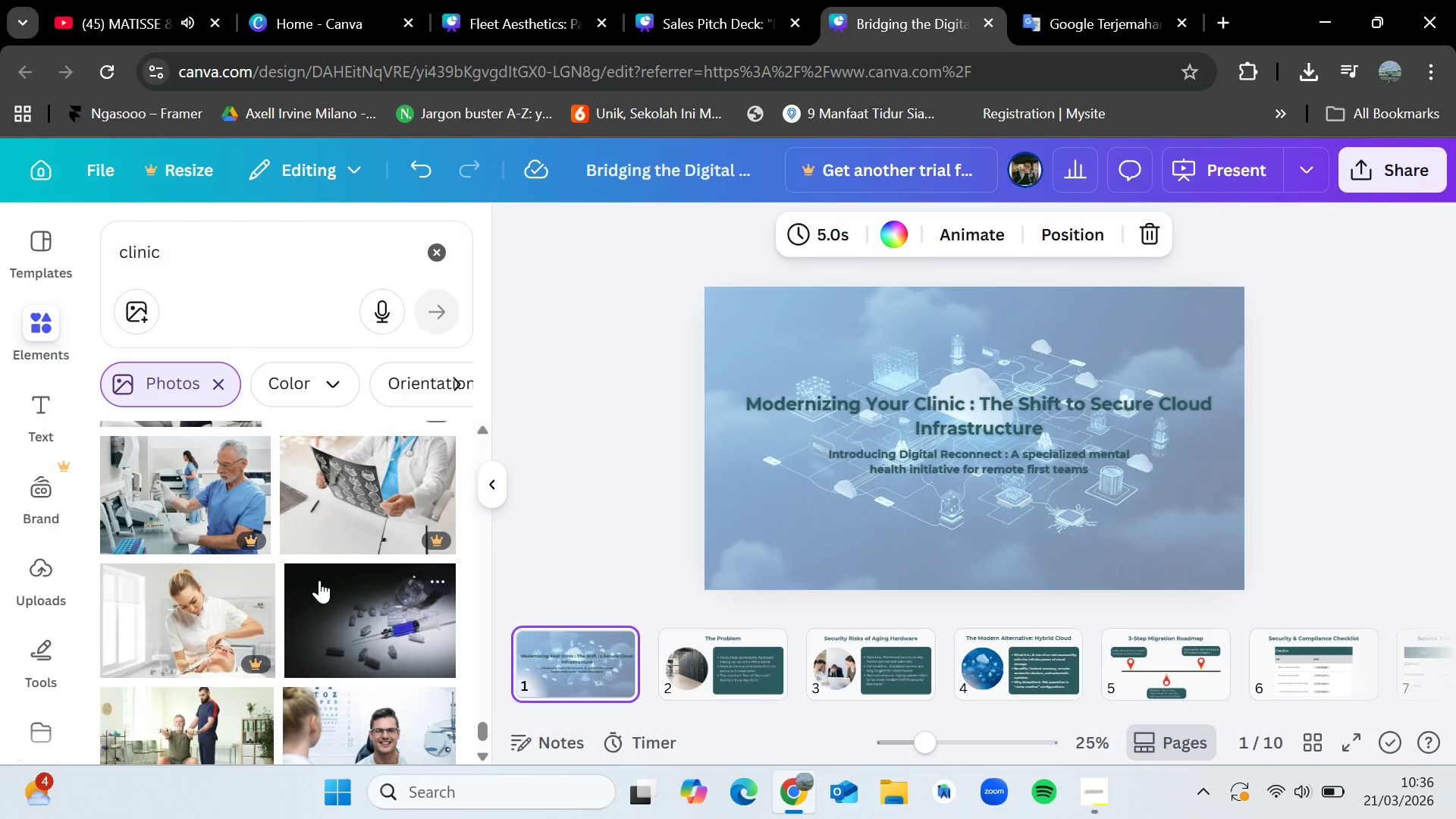 
scroll: coordinate [319, 580], scroll_direction: down, amount: 5.0
 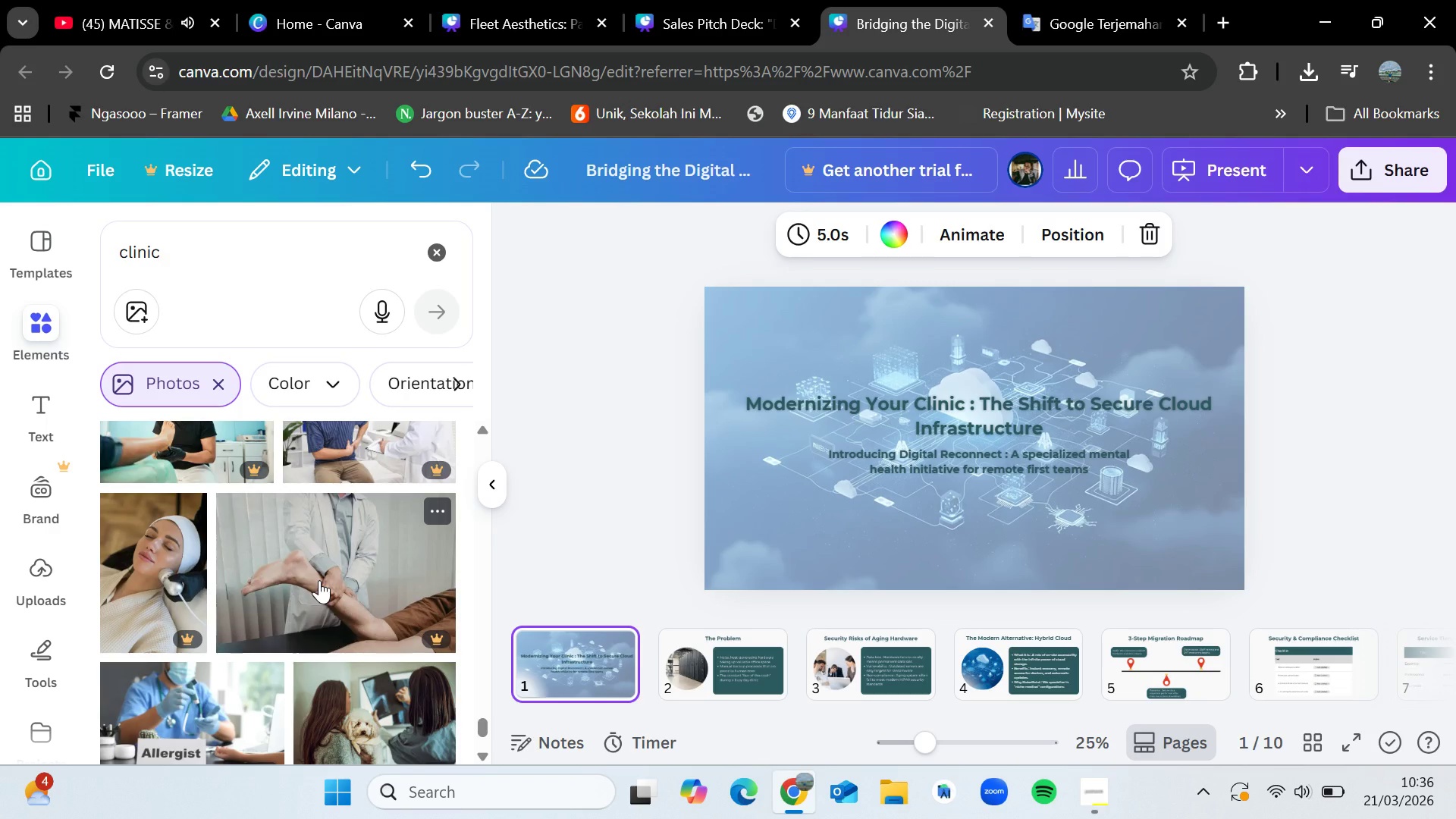 
wait(6.7)
 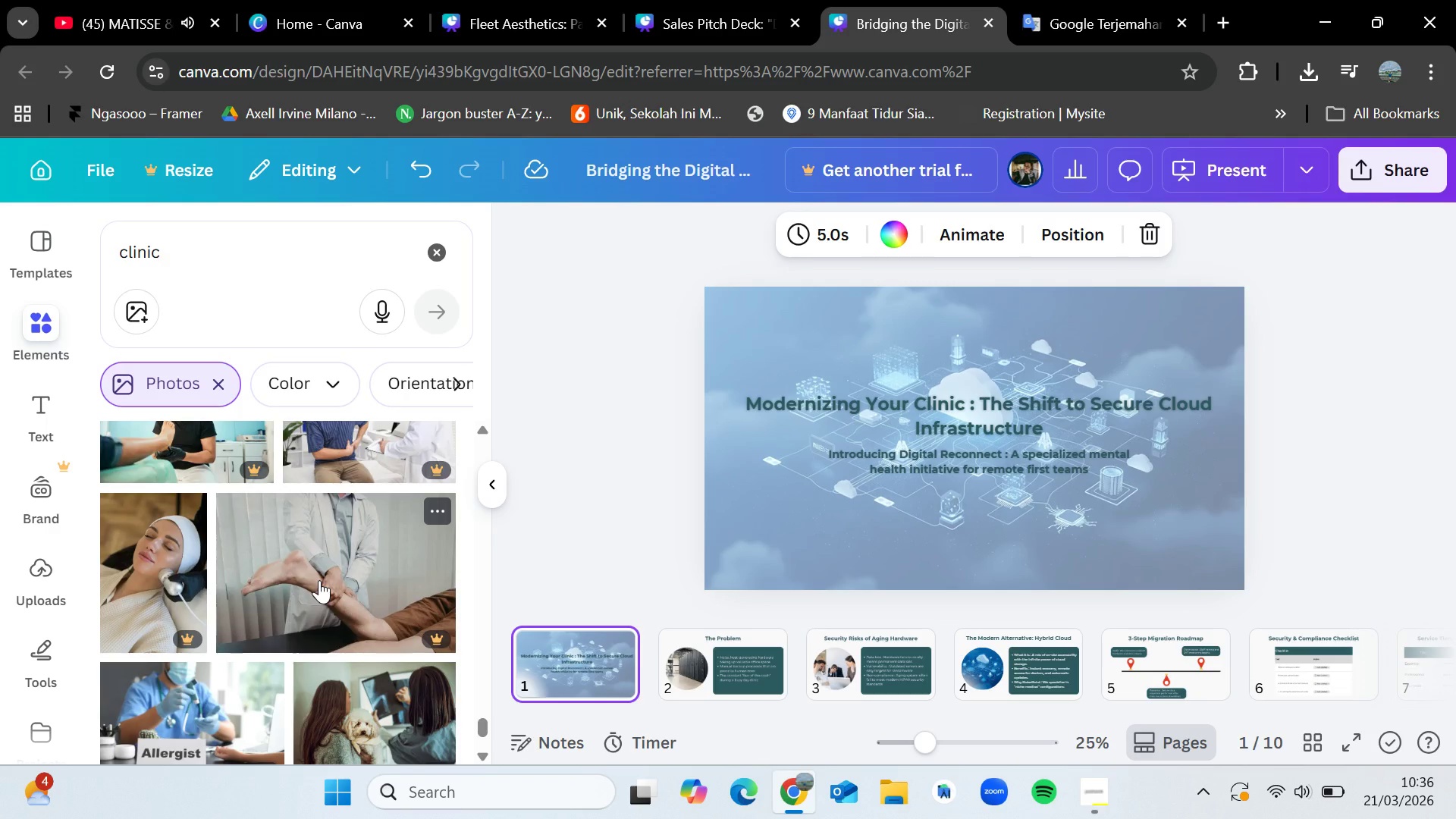 
scroll: coordinate [319, 580], scroll_direction: down, amount: 11.0
 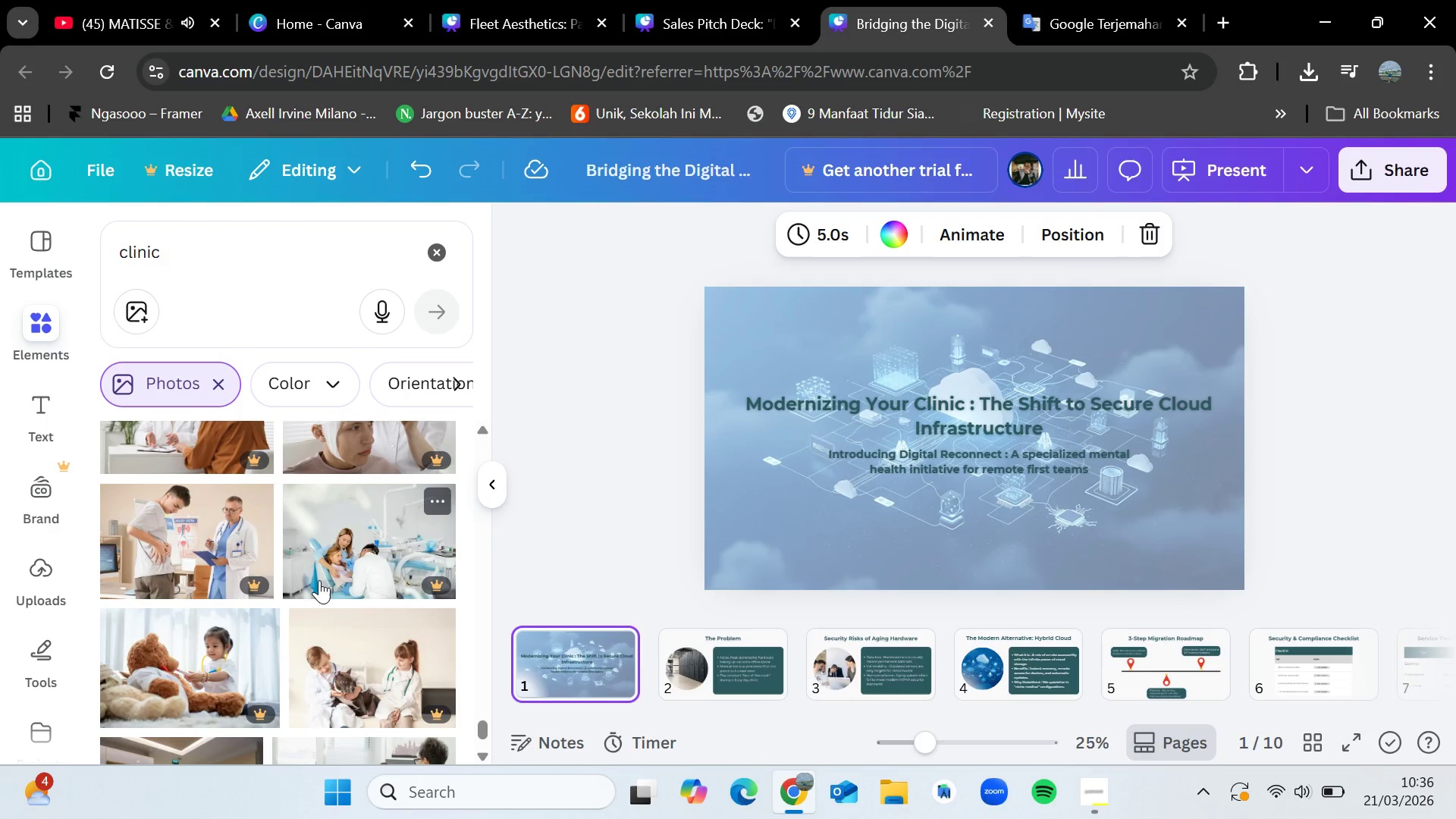 
wait(7.7)
 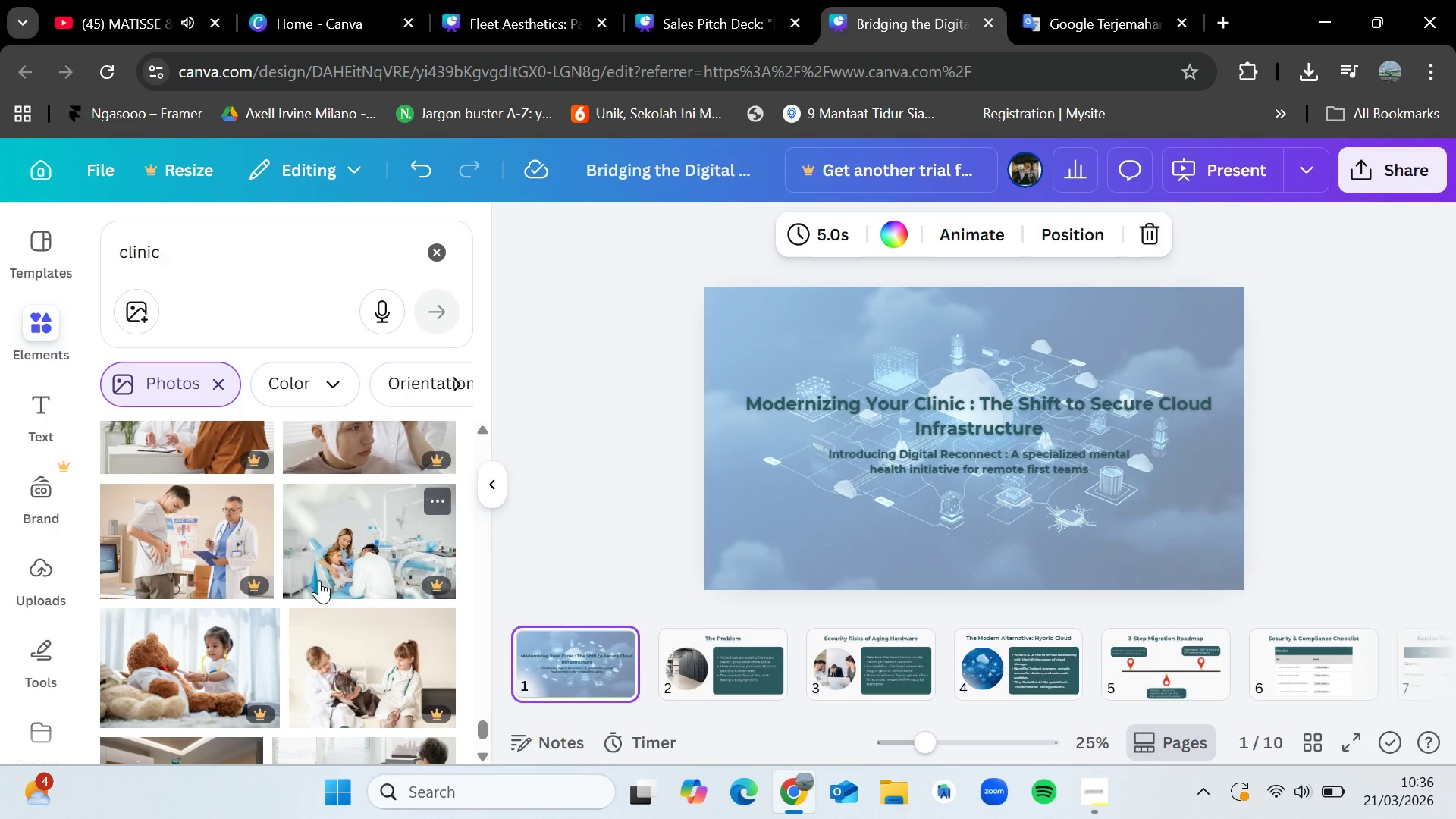 
scroll: coordinate [319, 580], scroll_direction: down, amount: 7.0
 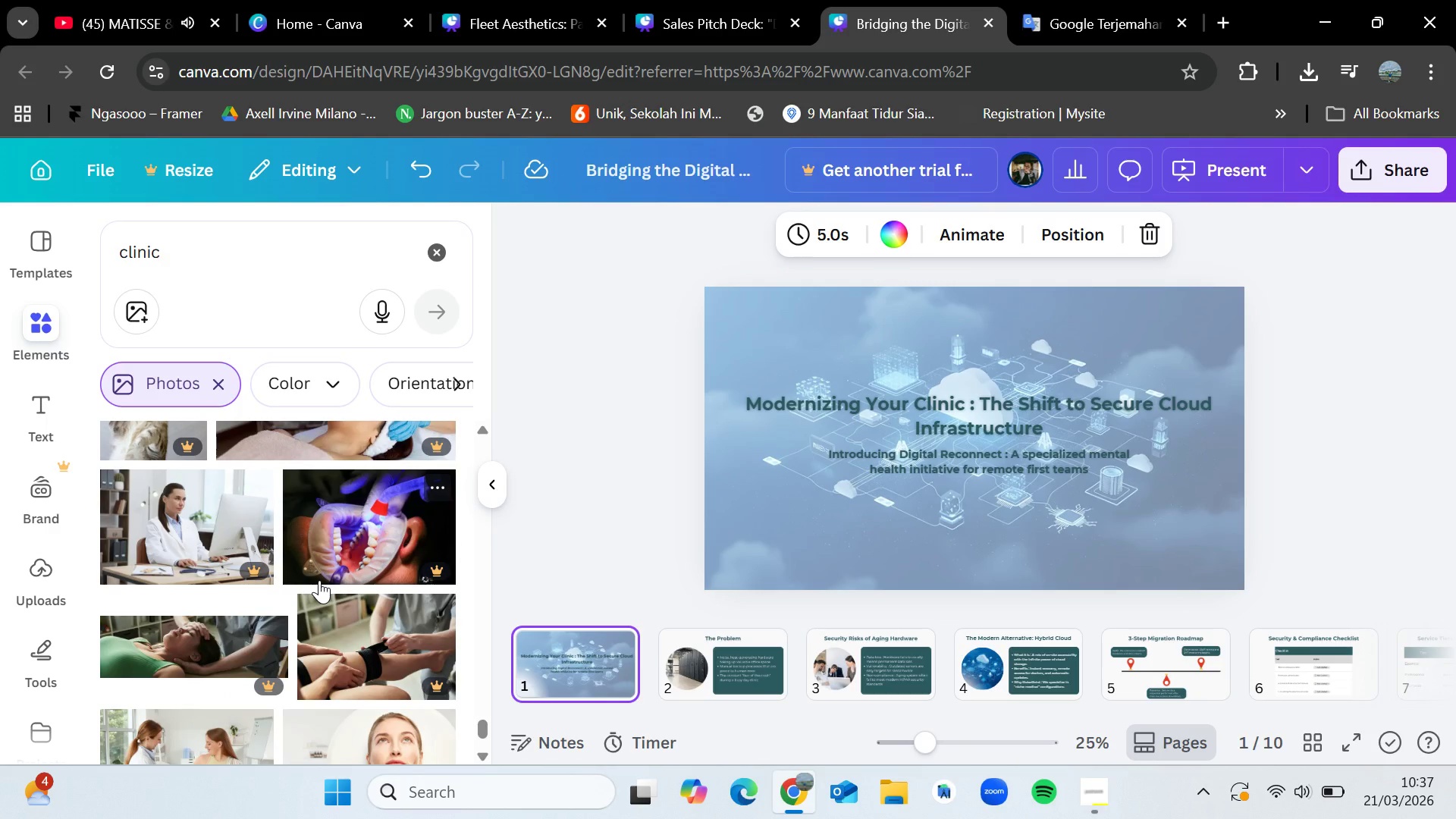 
wait(9.46)
 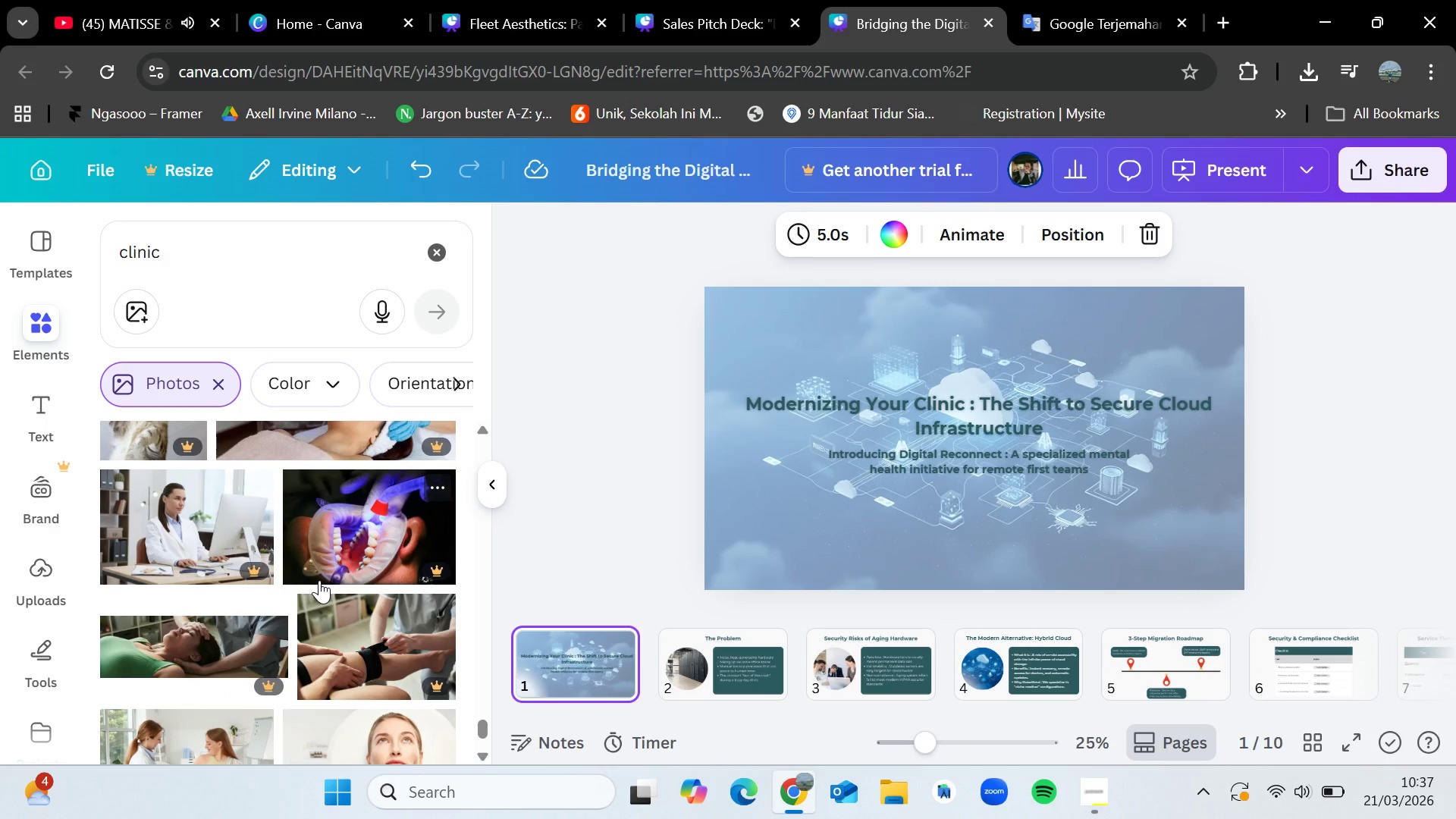 
scroll: coordinate [319, 580], scroll_direction: down, amount: 2.0
 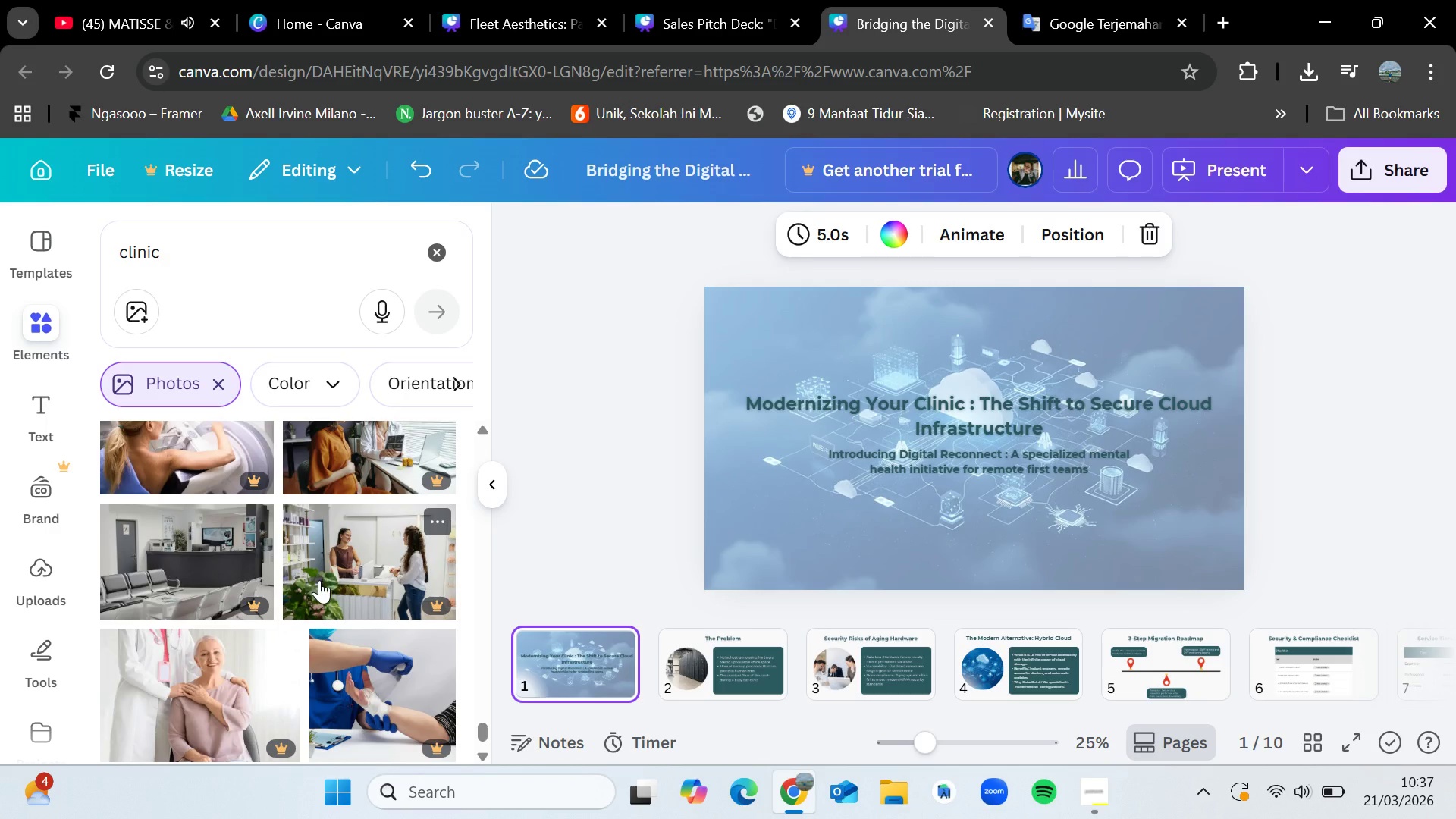 
wait(7.42)
 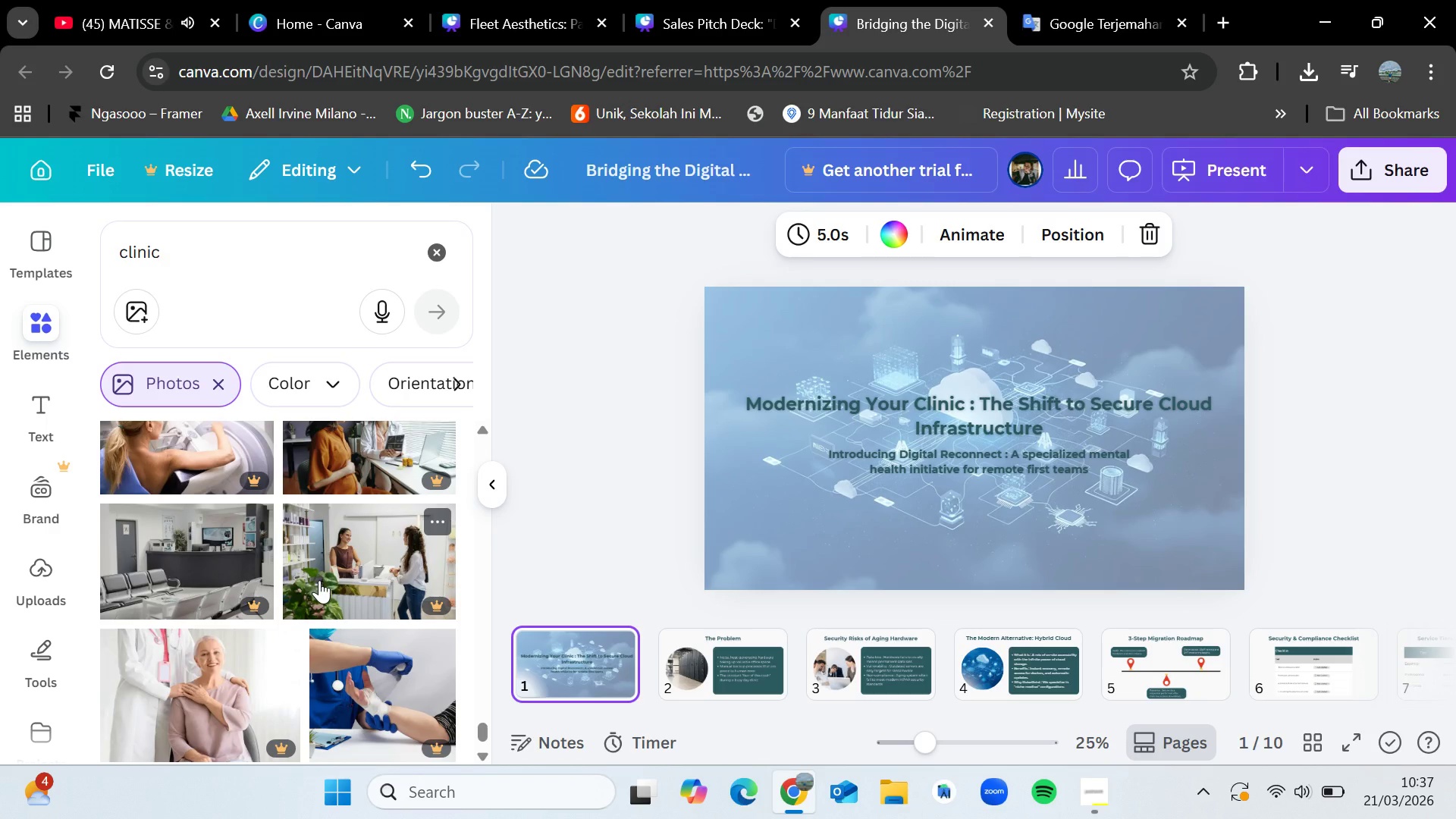 
scroll: coordinate [319, 580], scroll_direction: down, amount: 4.0
 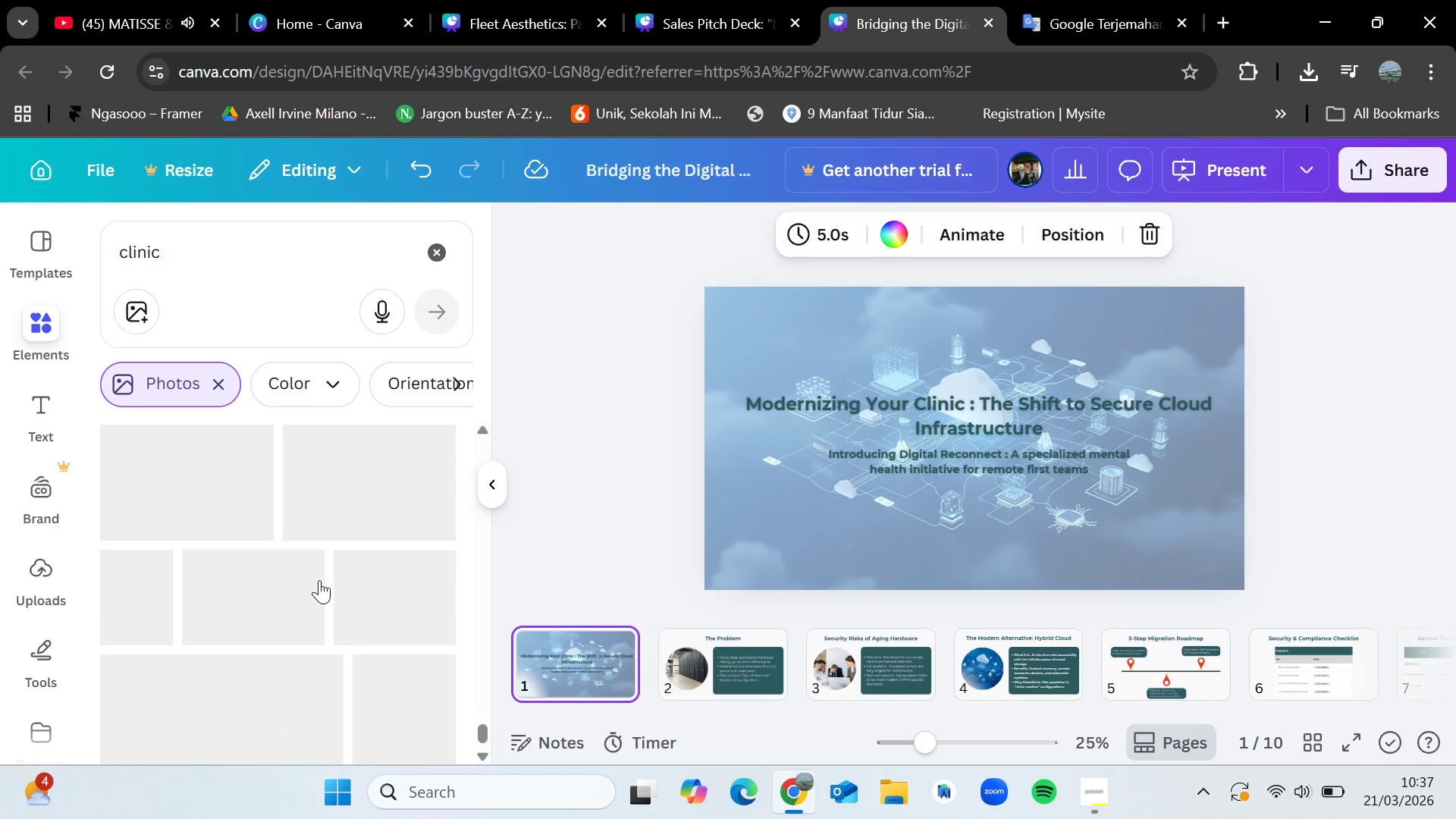 
scroll: coordinate [319, 580], scroll_direction: up, amount: 10.0
 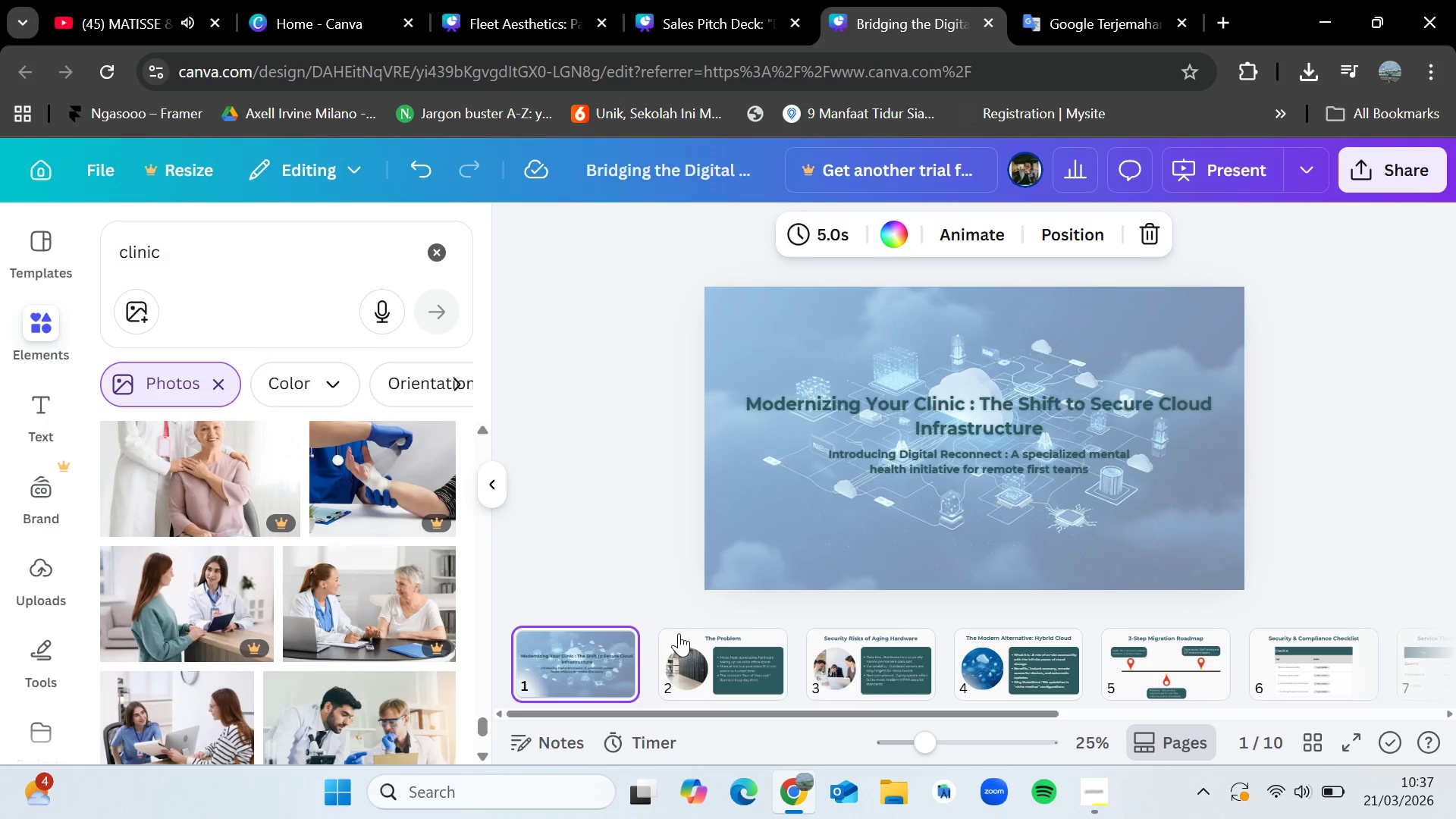 
left_click([693, 649])
 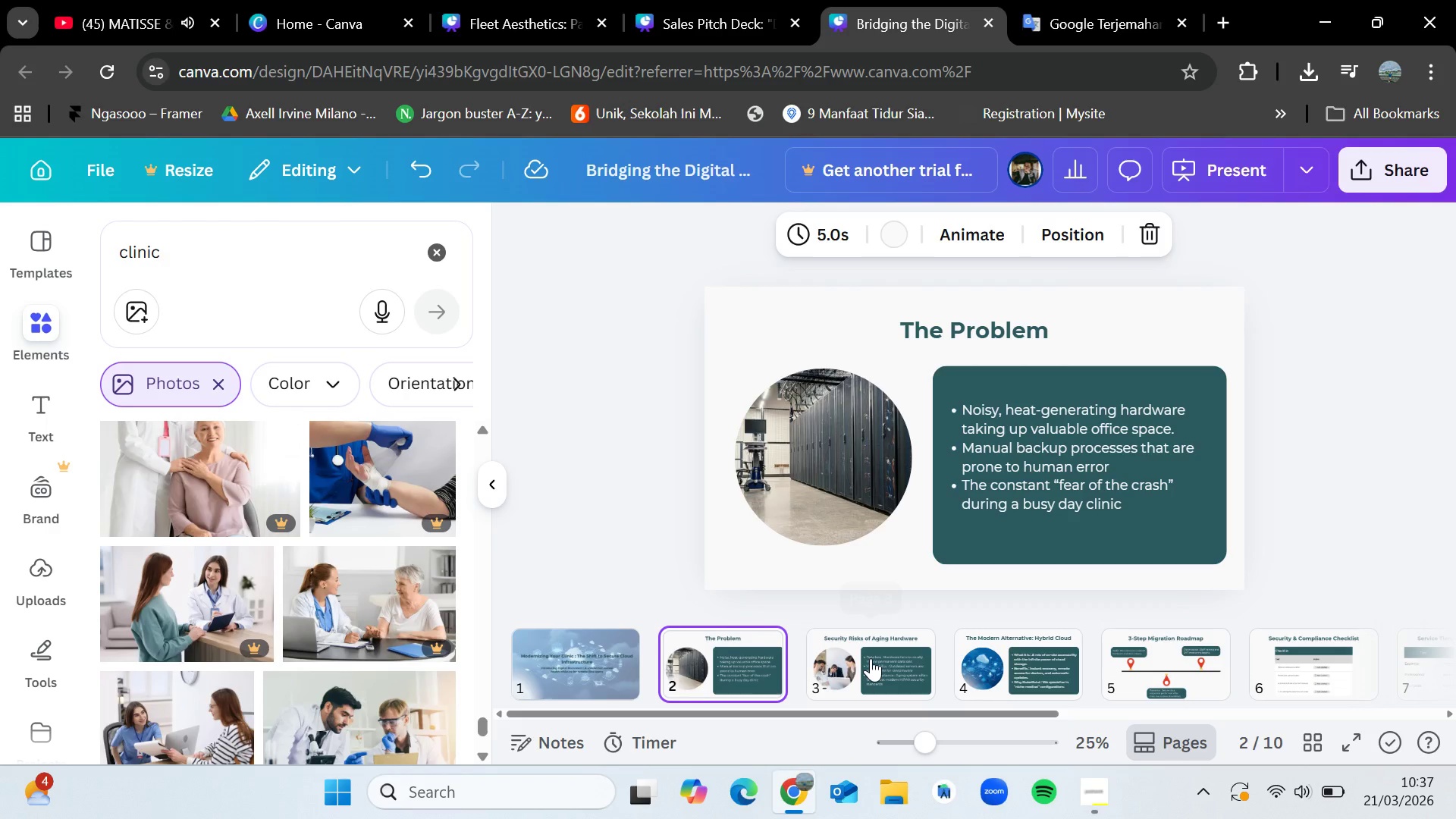 
left_click([871, 658])
 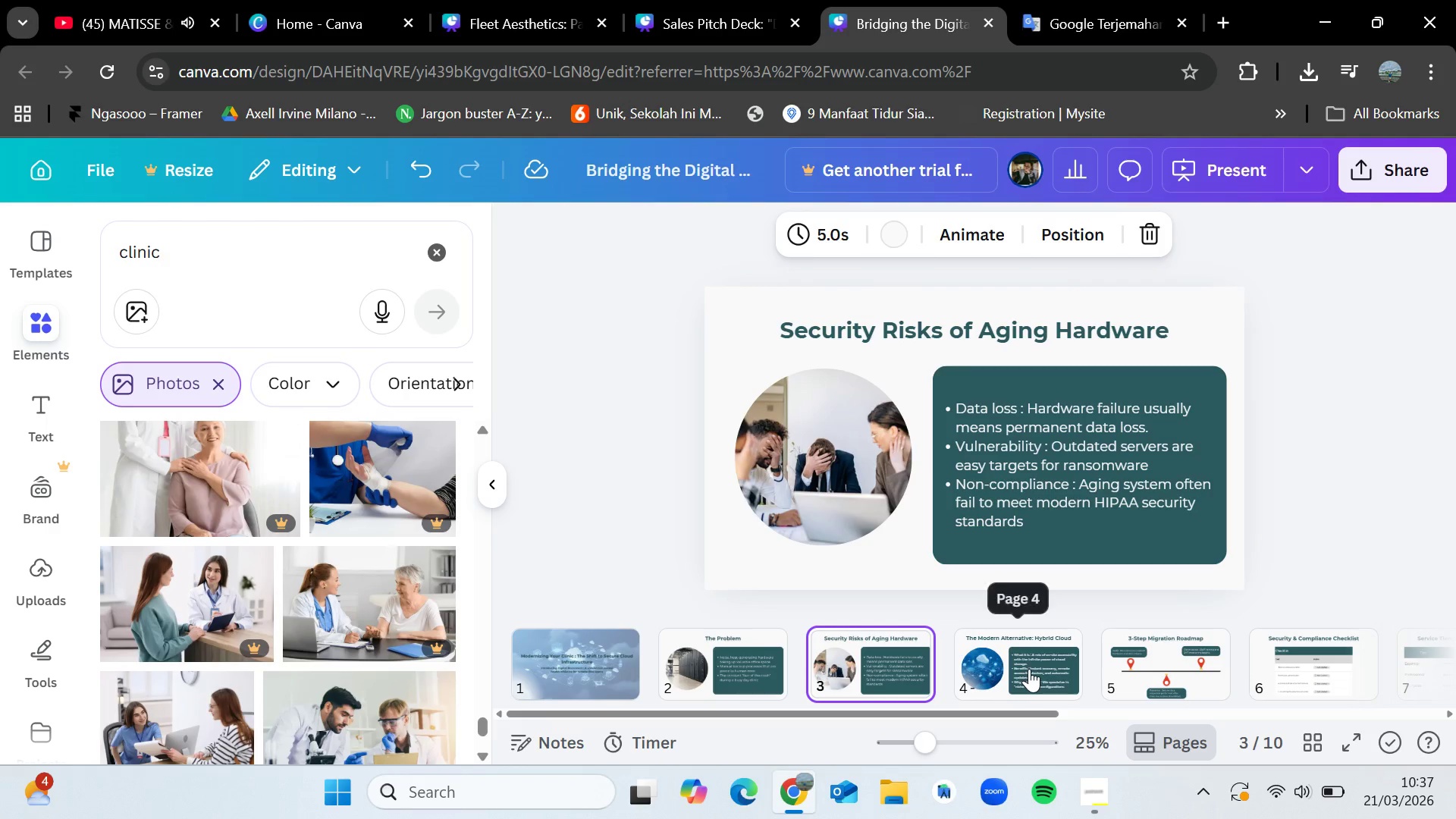 
left_click([1027, 669])
 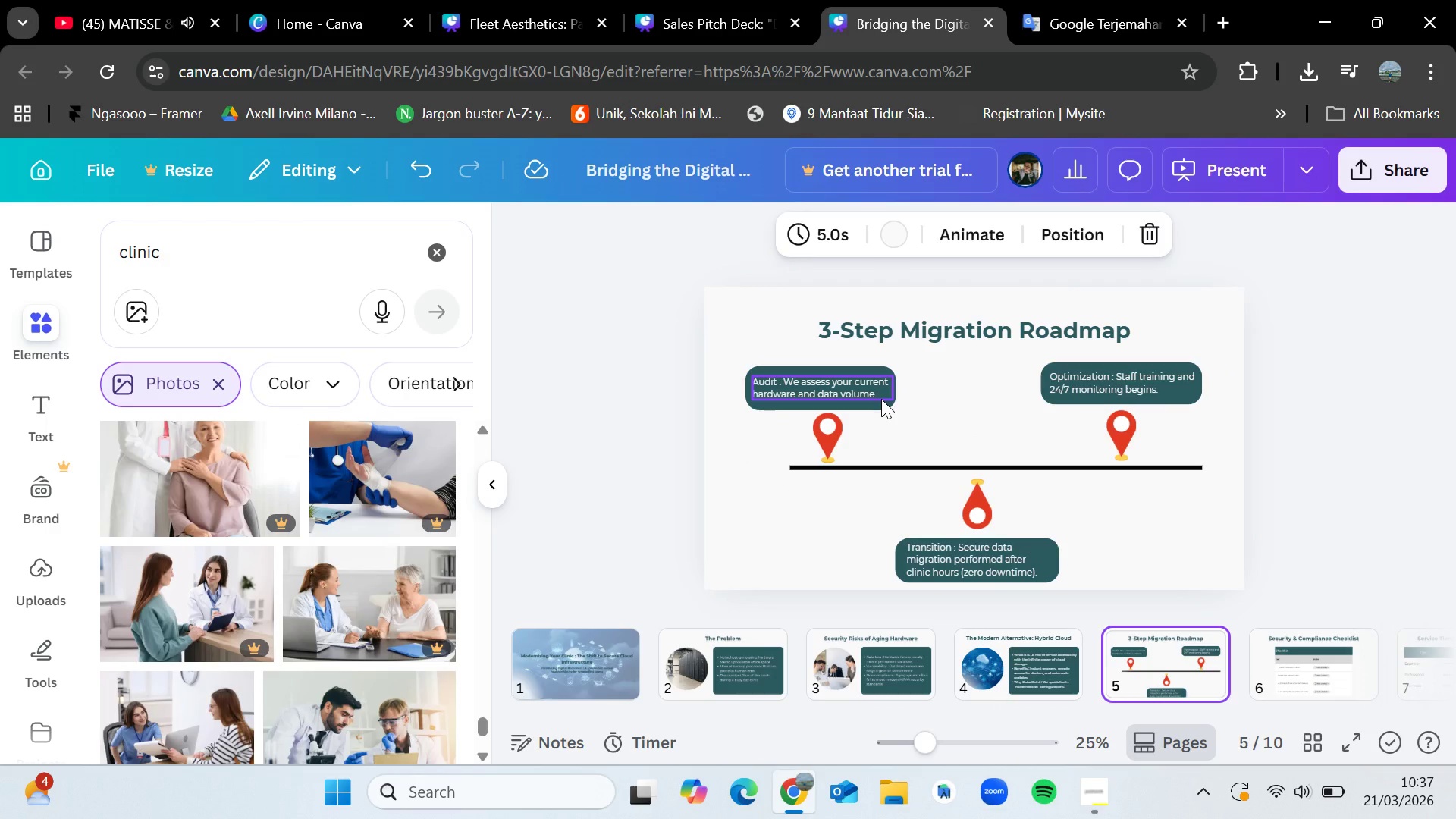 
left_click([876, 408])
 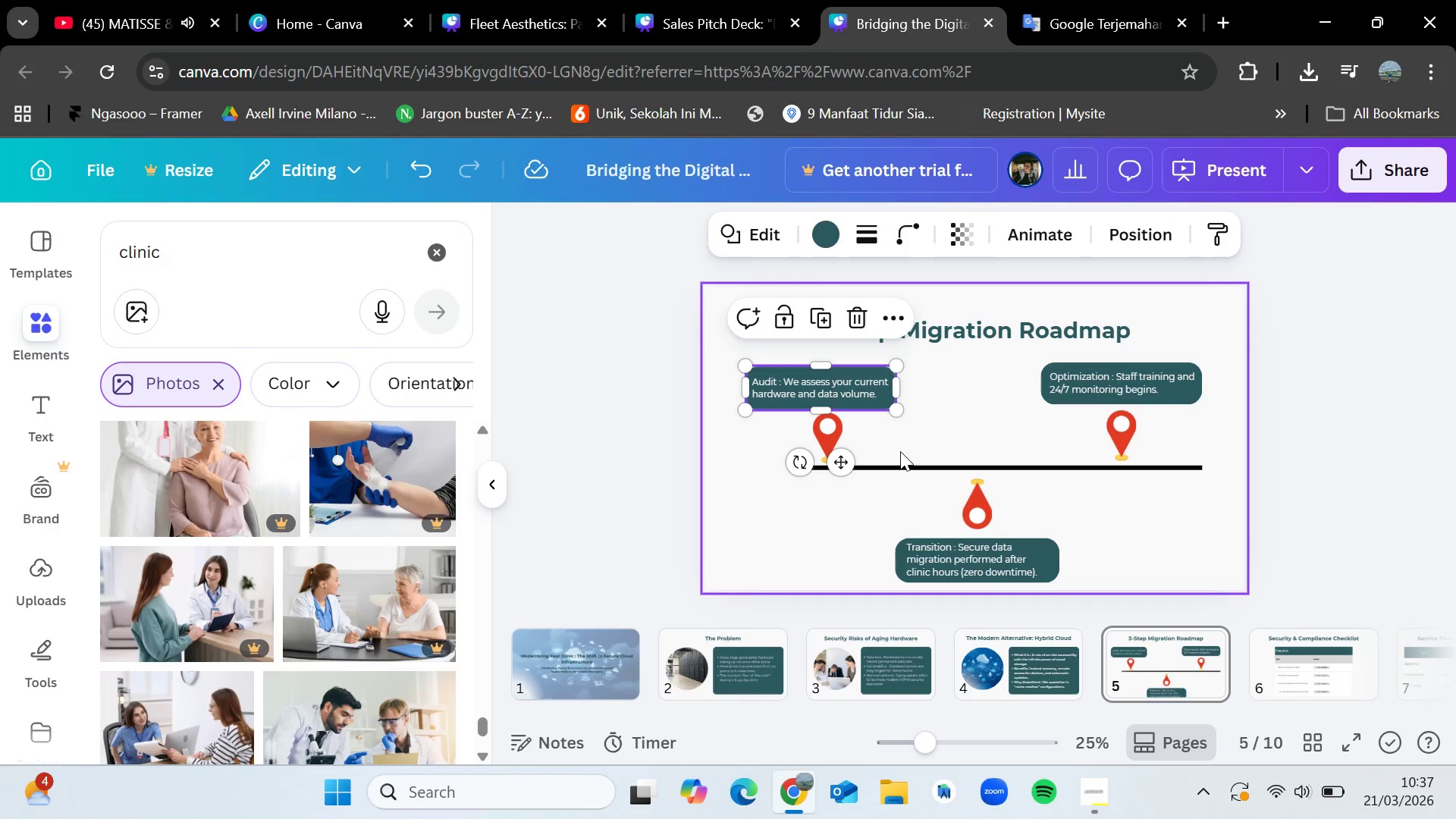 
left_click([756, 556])
 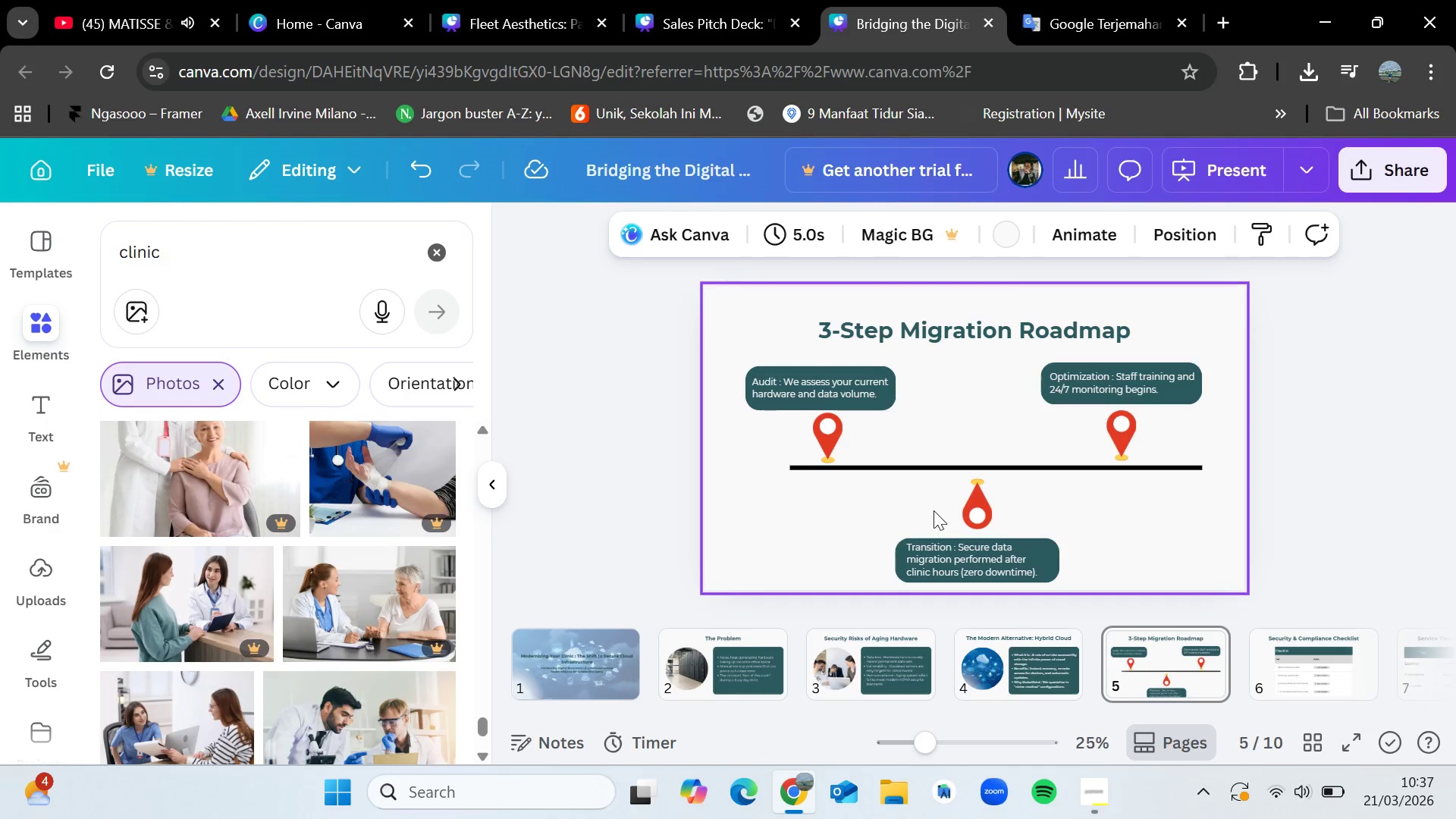 
left_click([975, 644])
 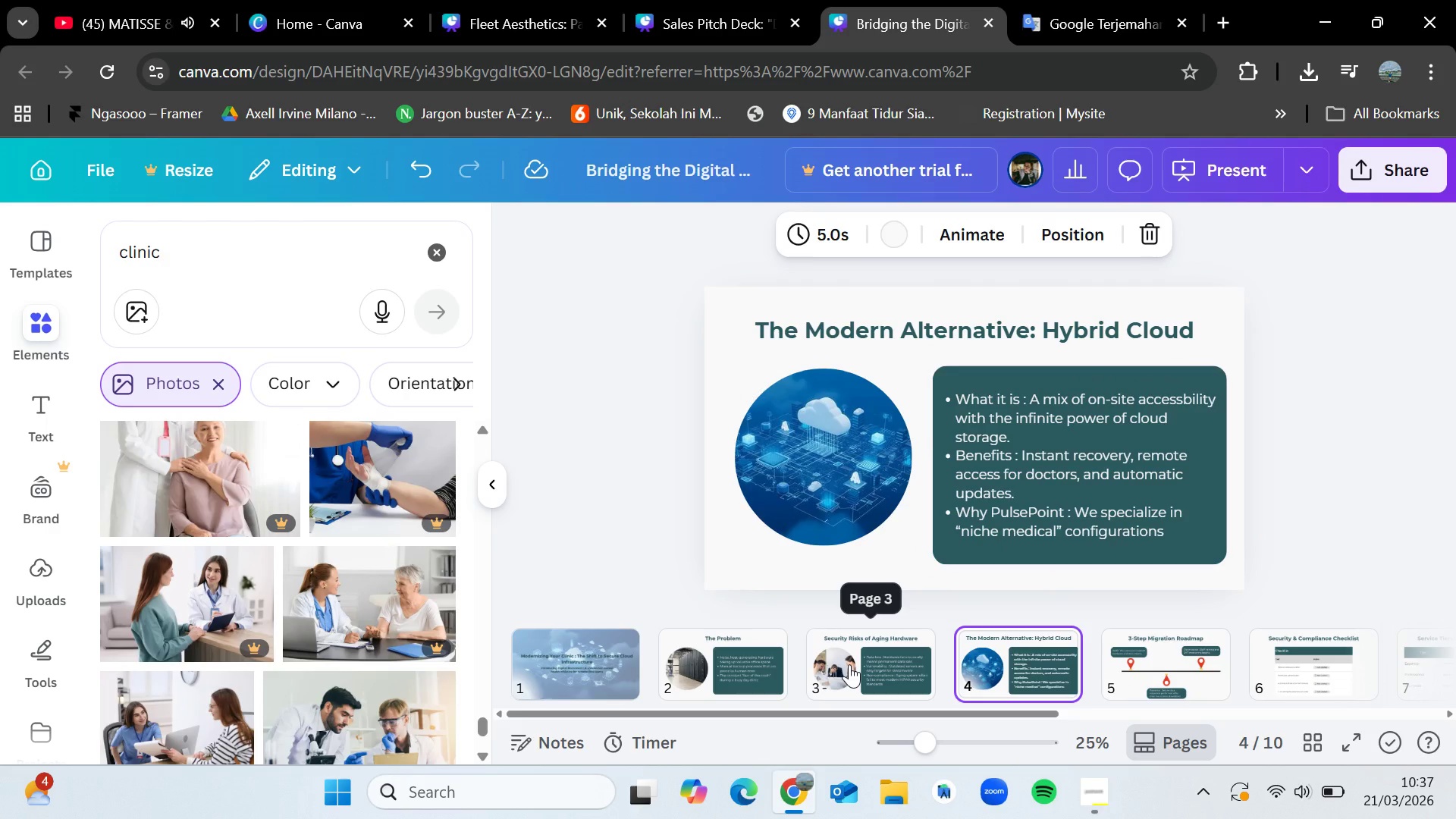 
left_click([849, 664])
 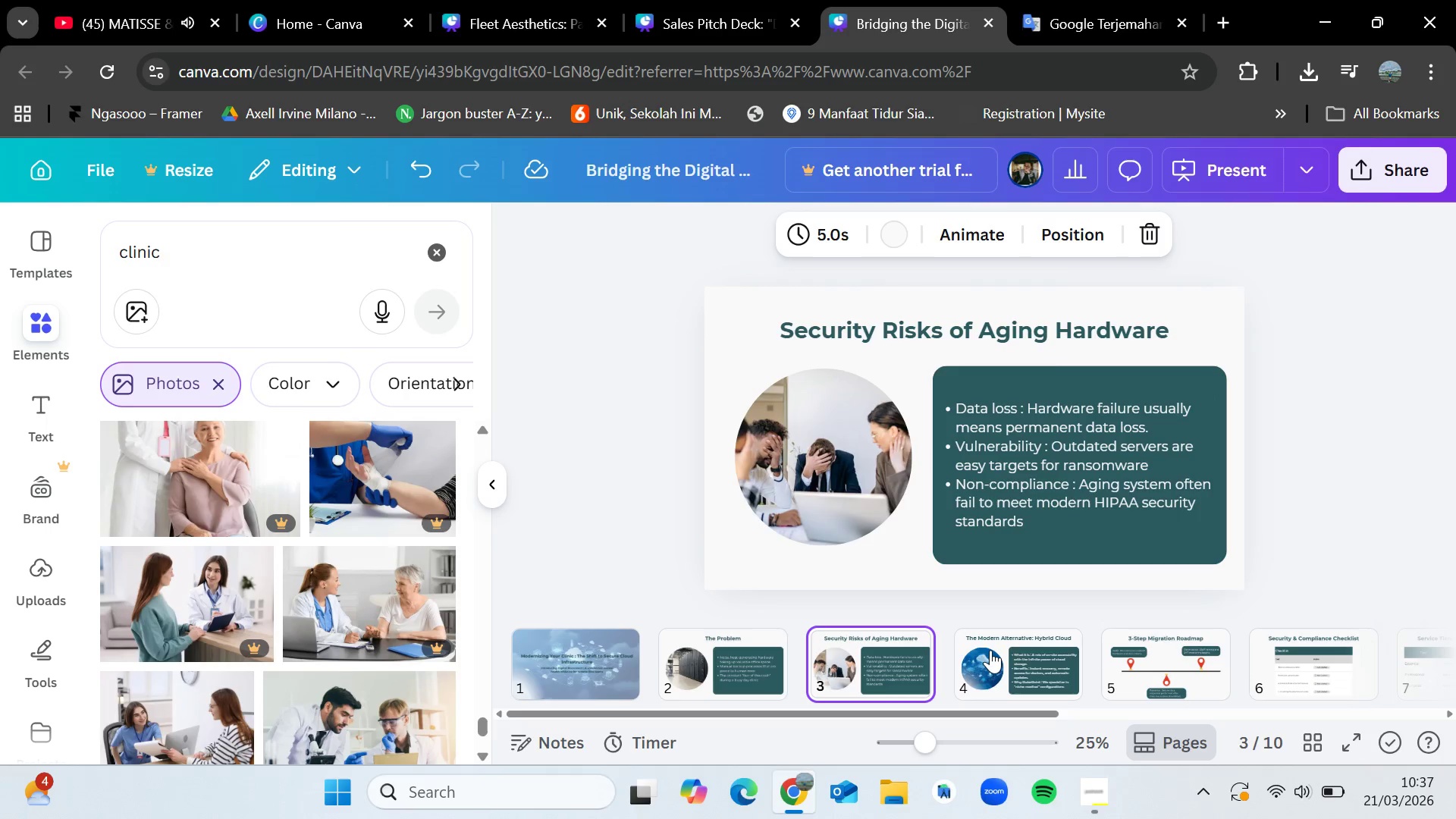 
left_click([990, 650])
 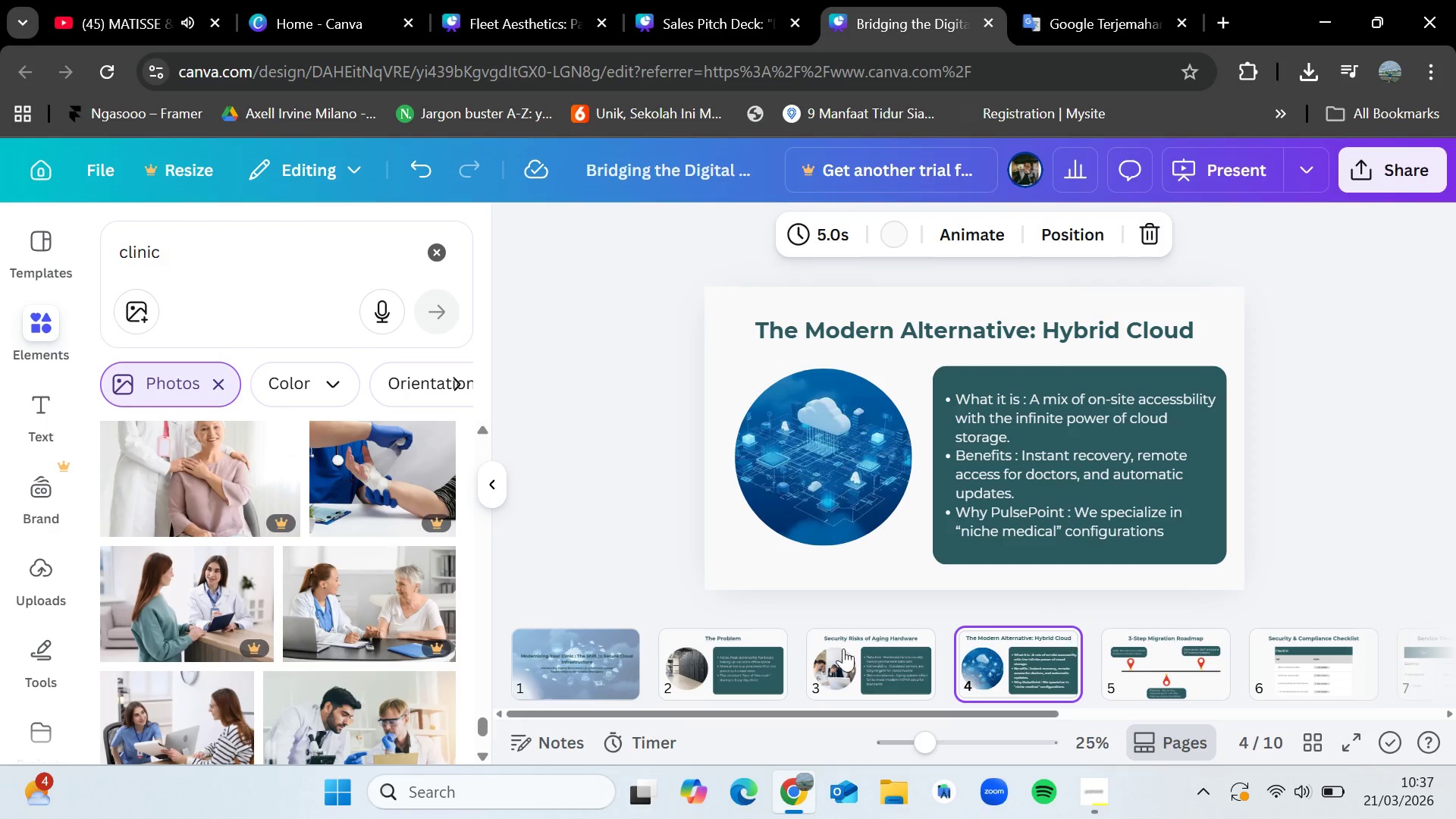 
left_click([843, 648])
 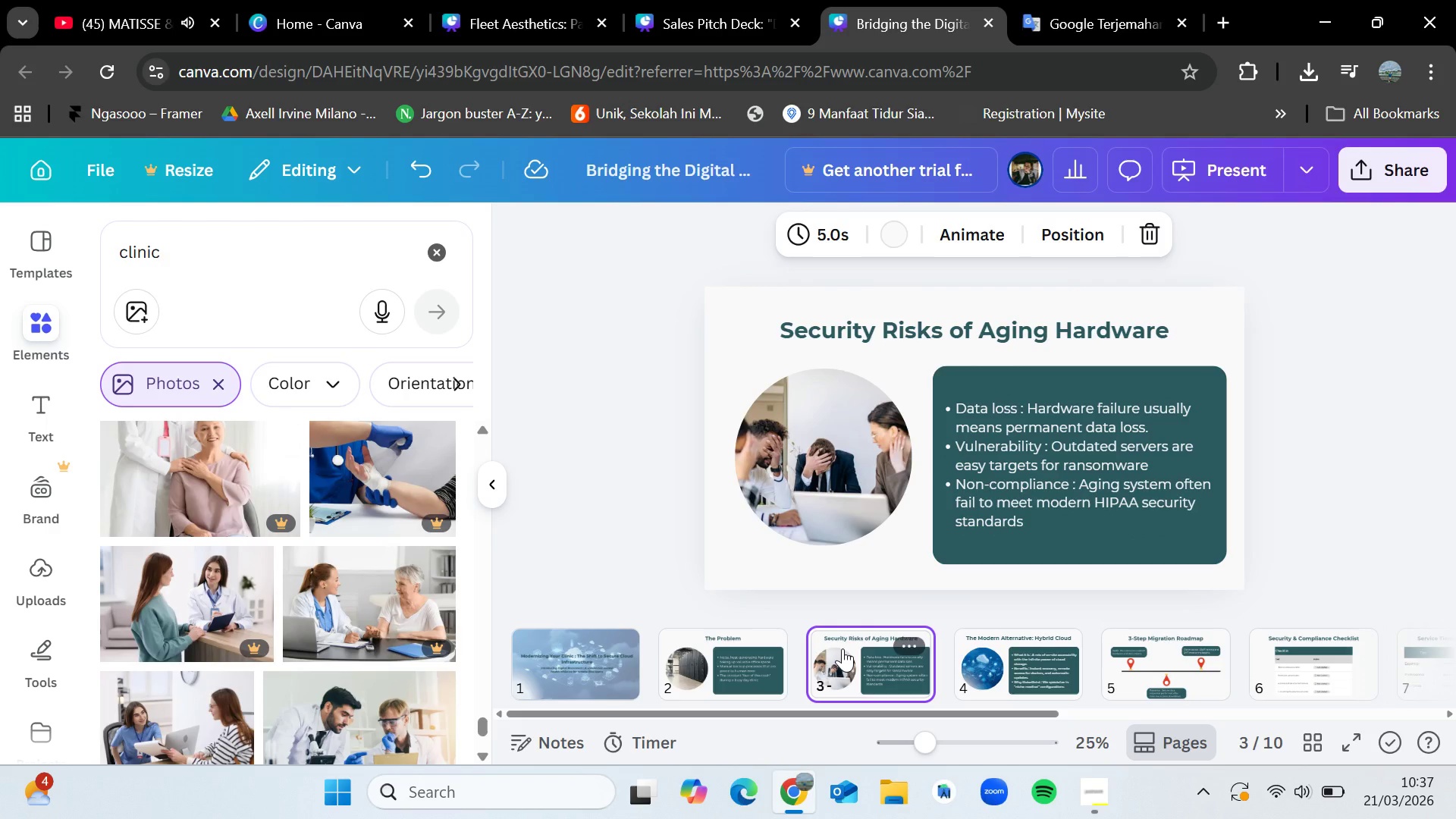 
wait(5.88)
 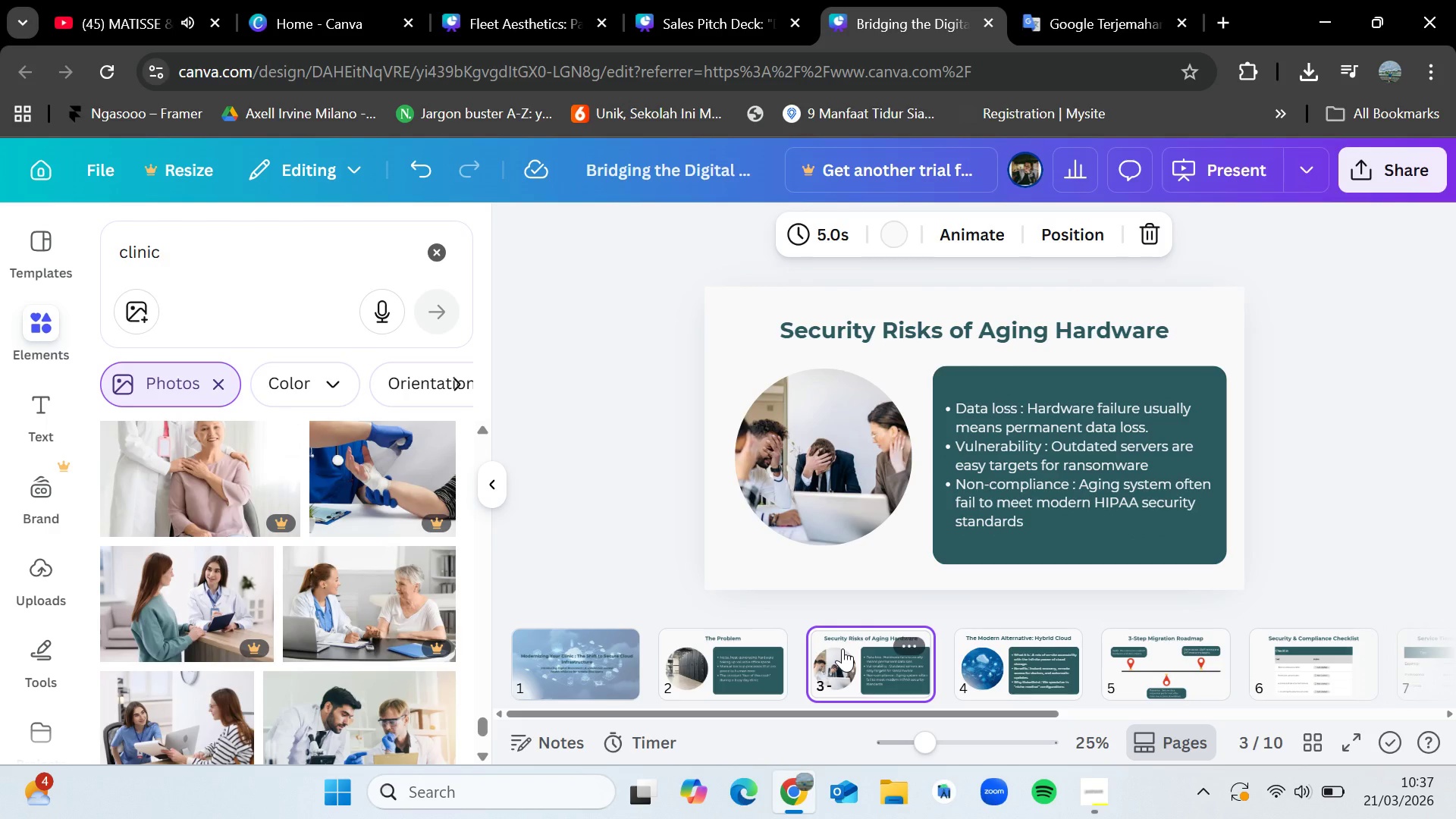 
double_click([604, 648])
 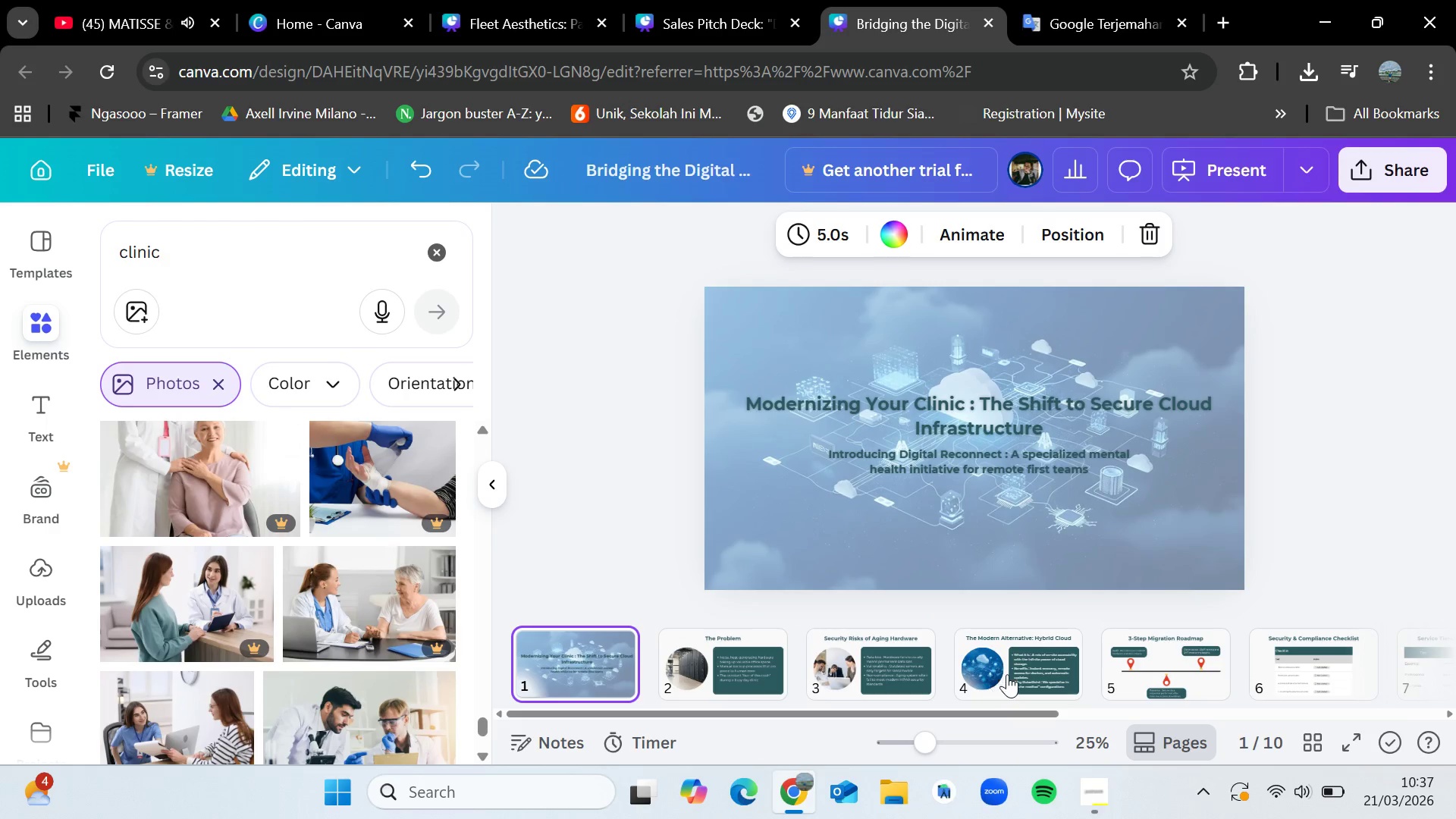 
left_click([1007, 674])
 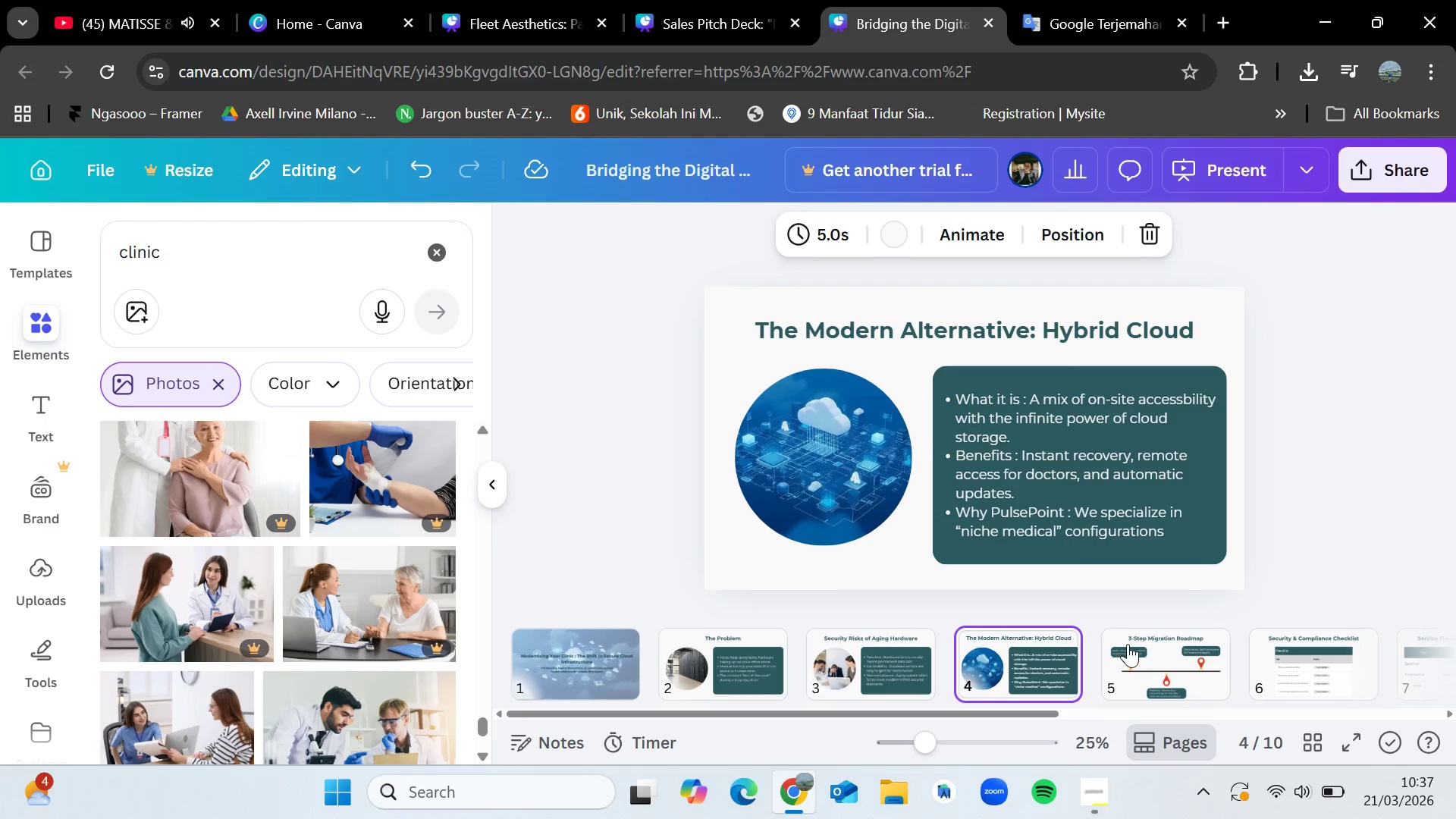 
left_click([1128, 644])
 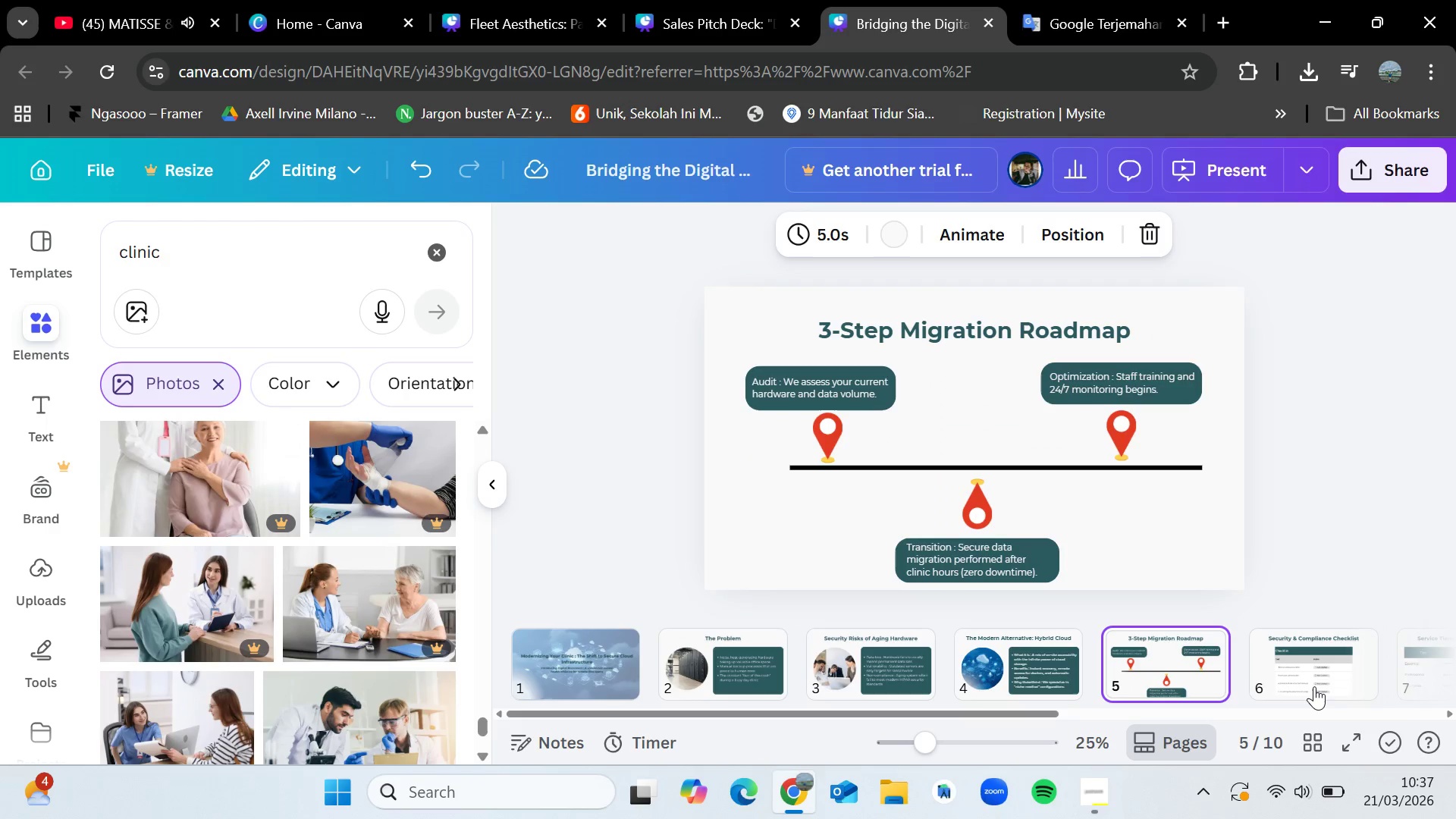 
left_click([1314, 686])
 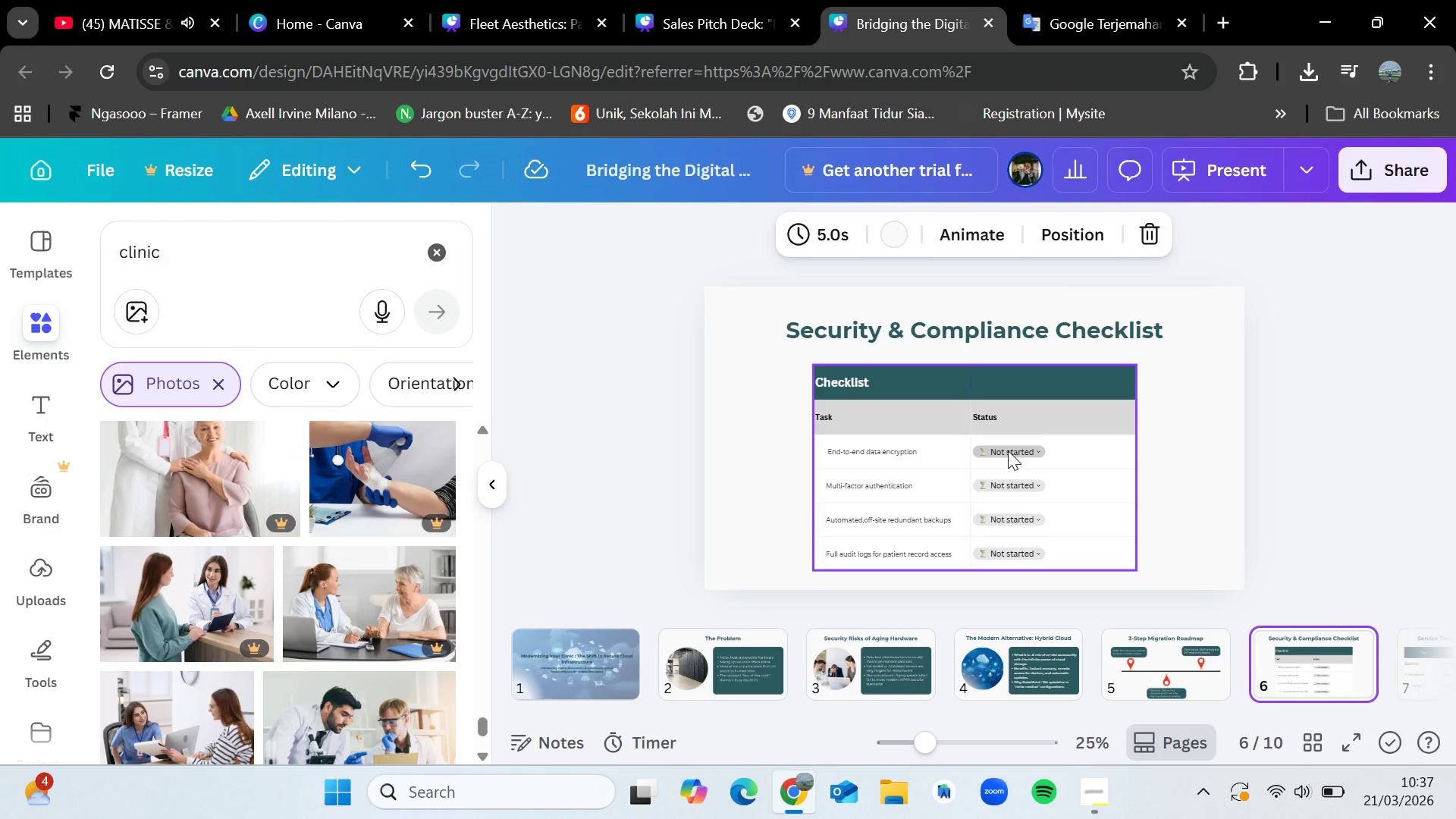 
left_click([1008, 450])
 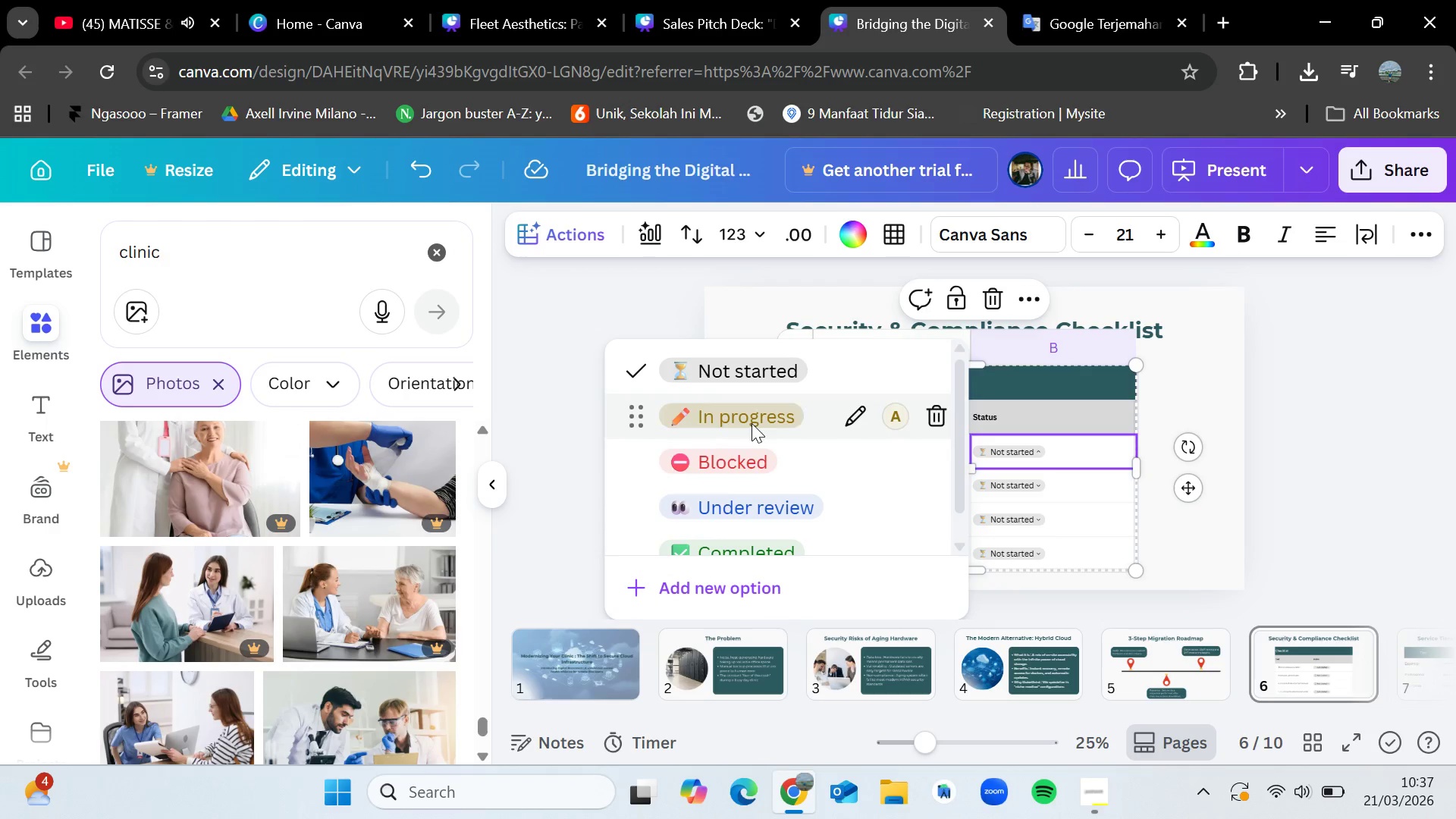 
scroll: coordinate [734, 505], scroll_direction: down, amount: 3.0
 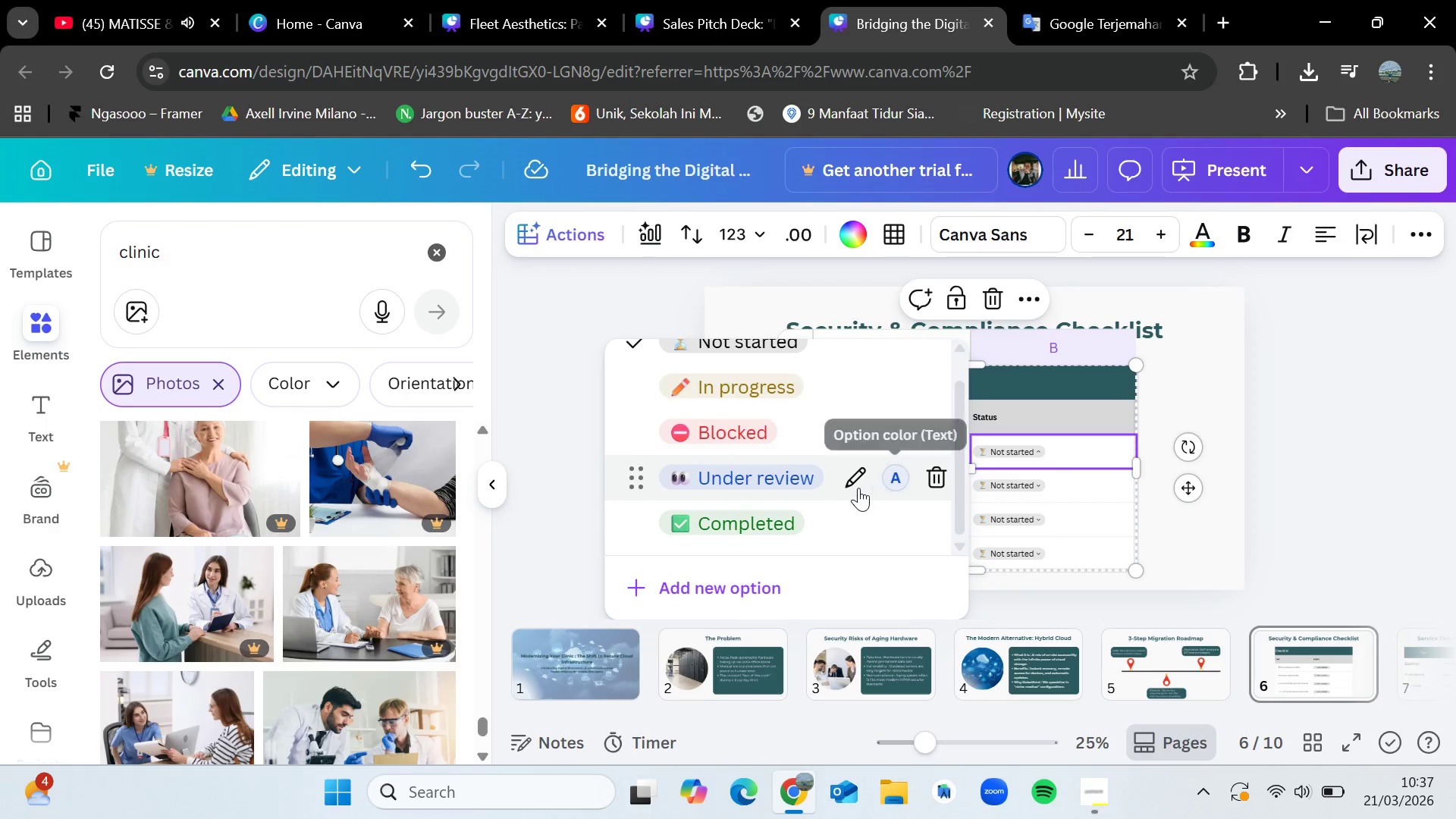 
scroll: coordinate [844, 509], scroll_direction: up, amount: 3.0
 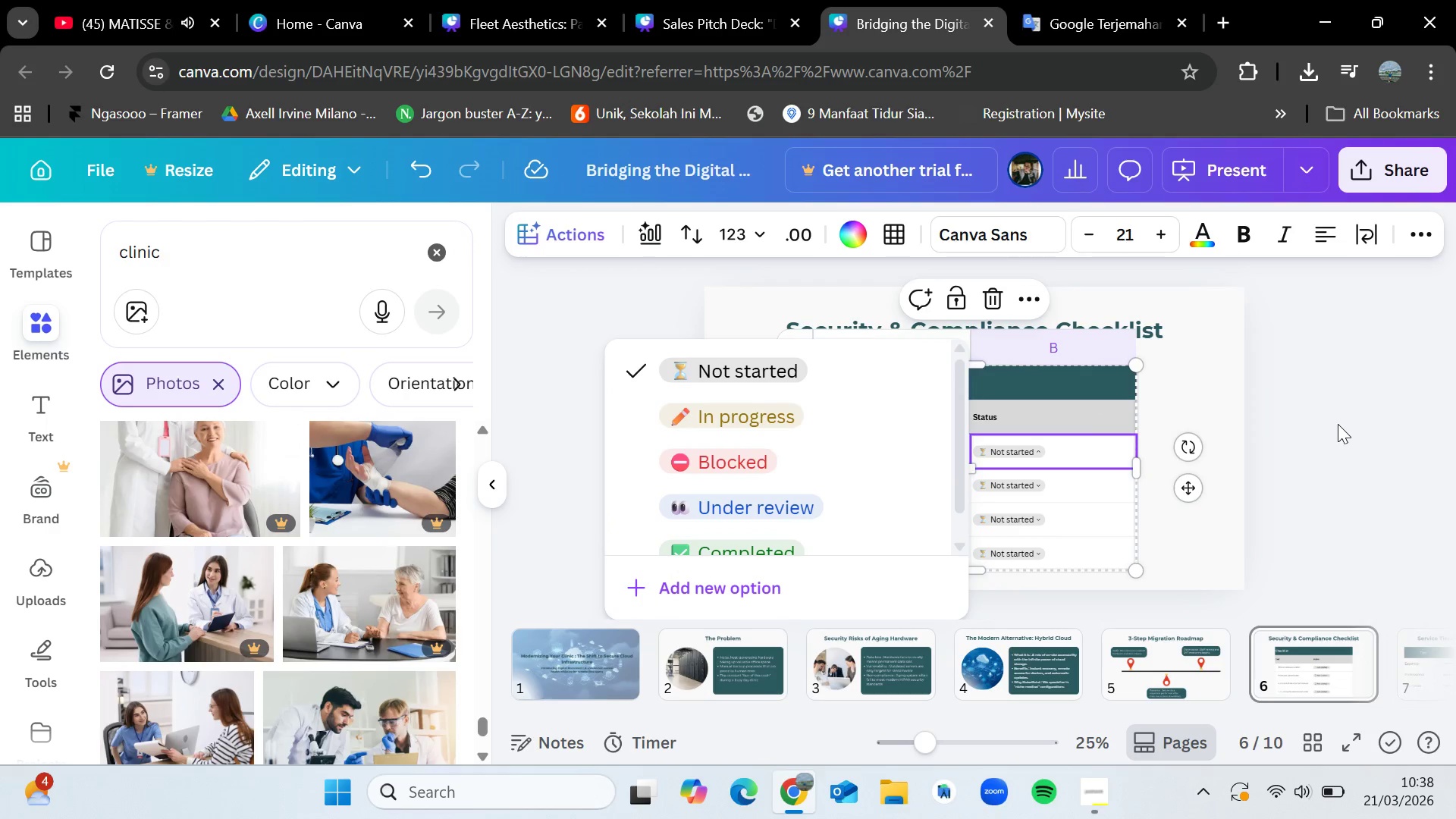 
left_click([1387, 403])
 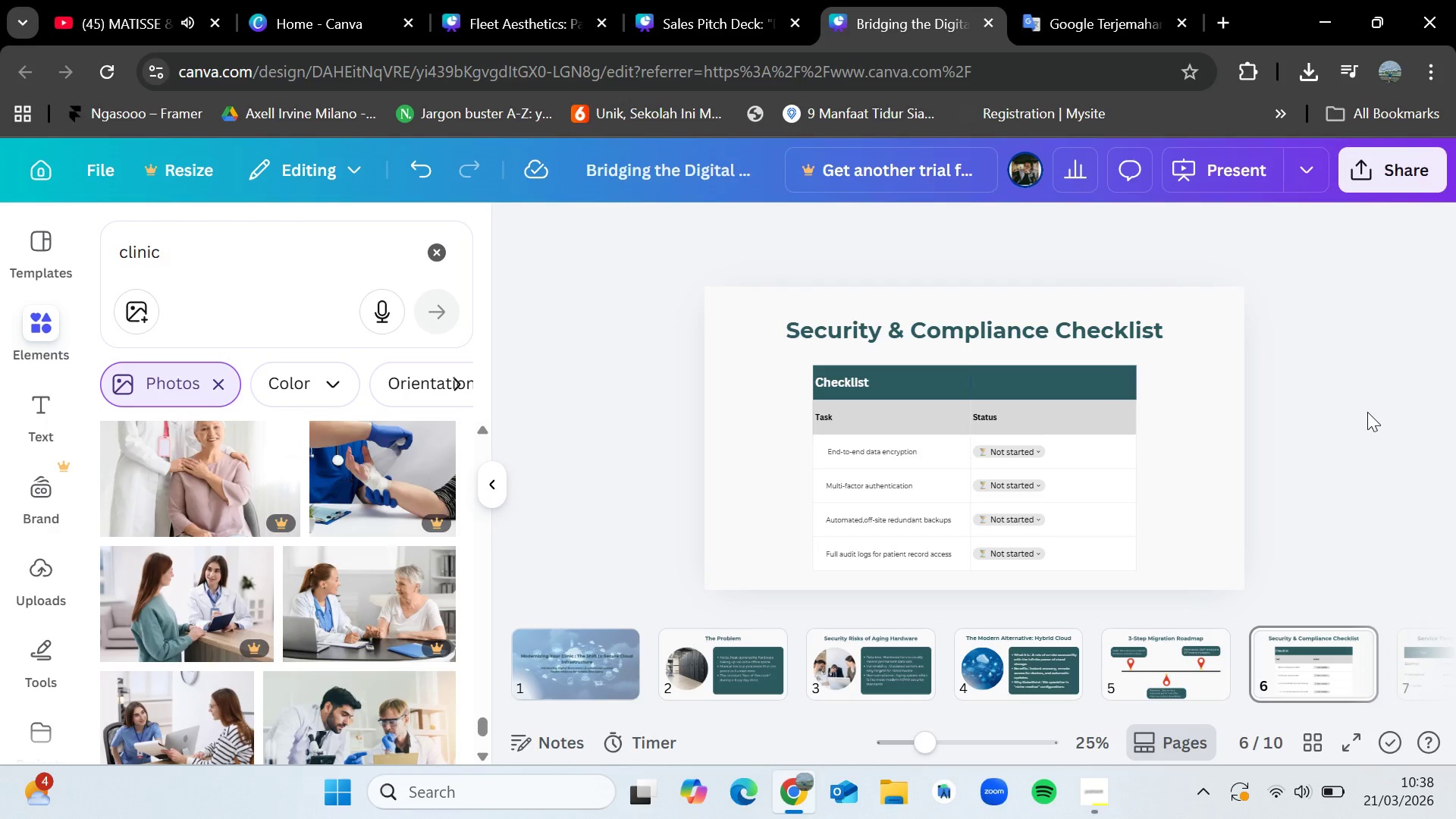 
wait(13.78)
 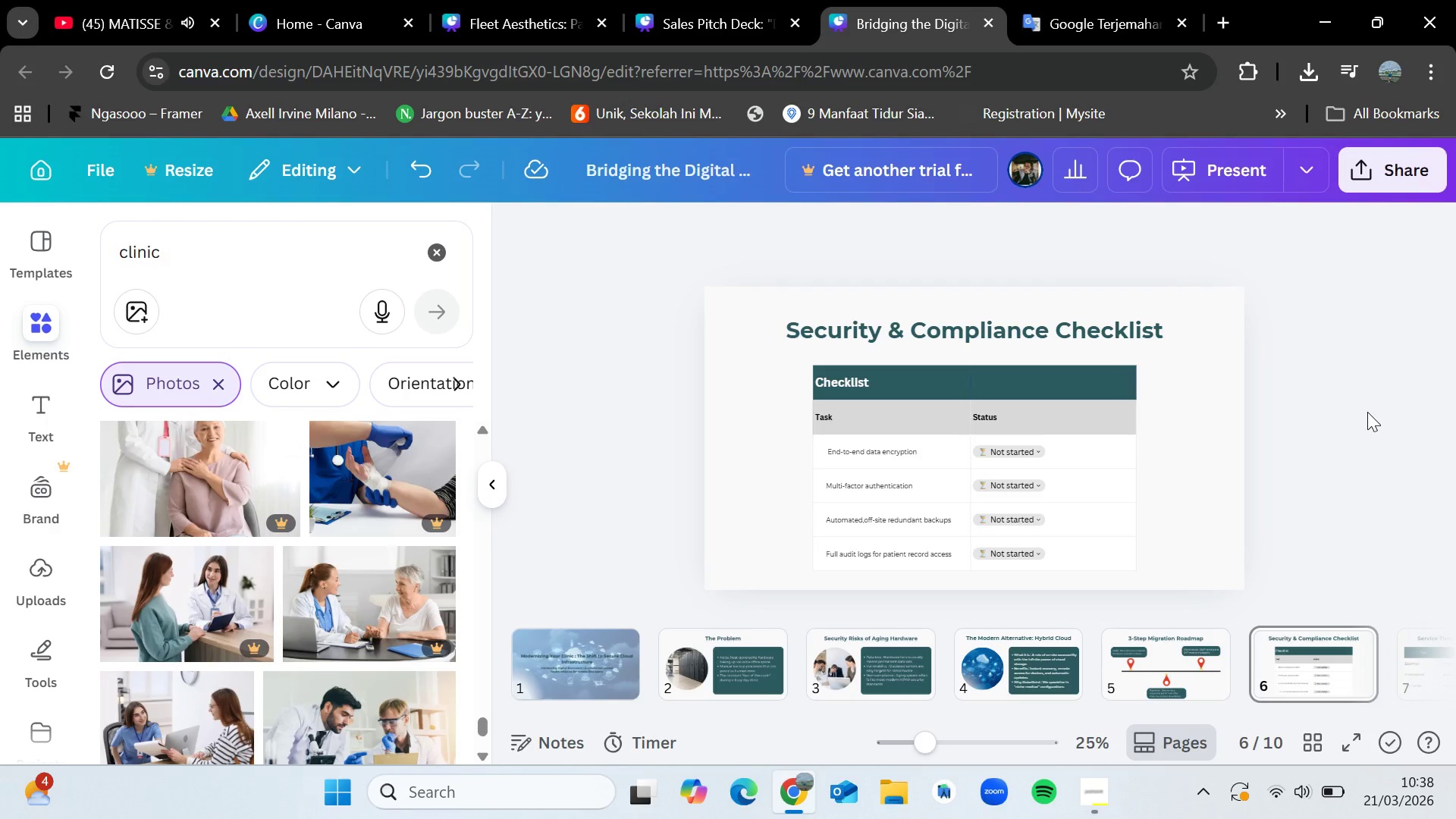 
scroll: coordinate [333, 482], scroll_direction: down, amount: 3.0
 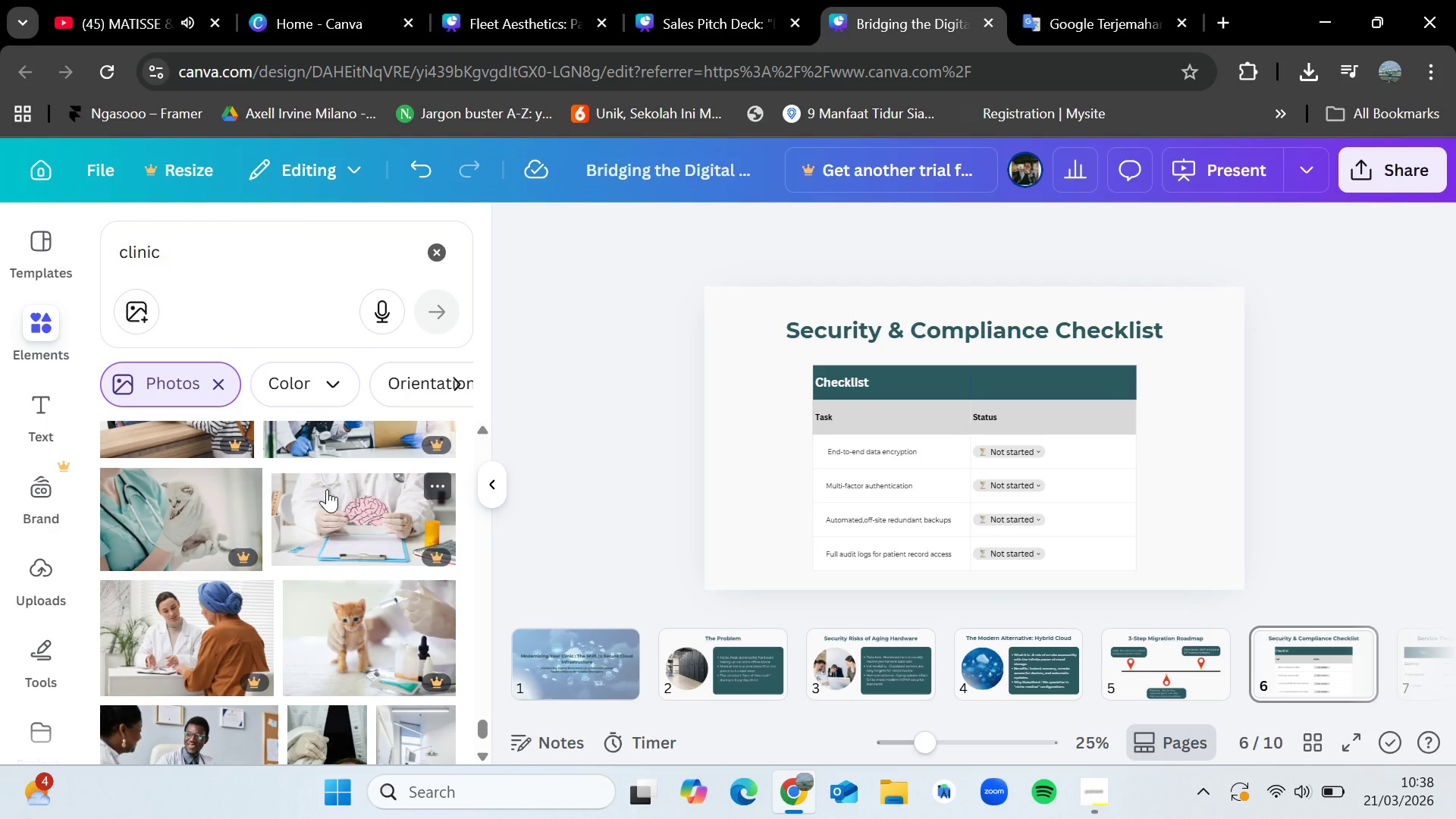 
wait(5.29)
 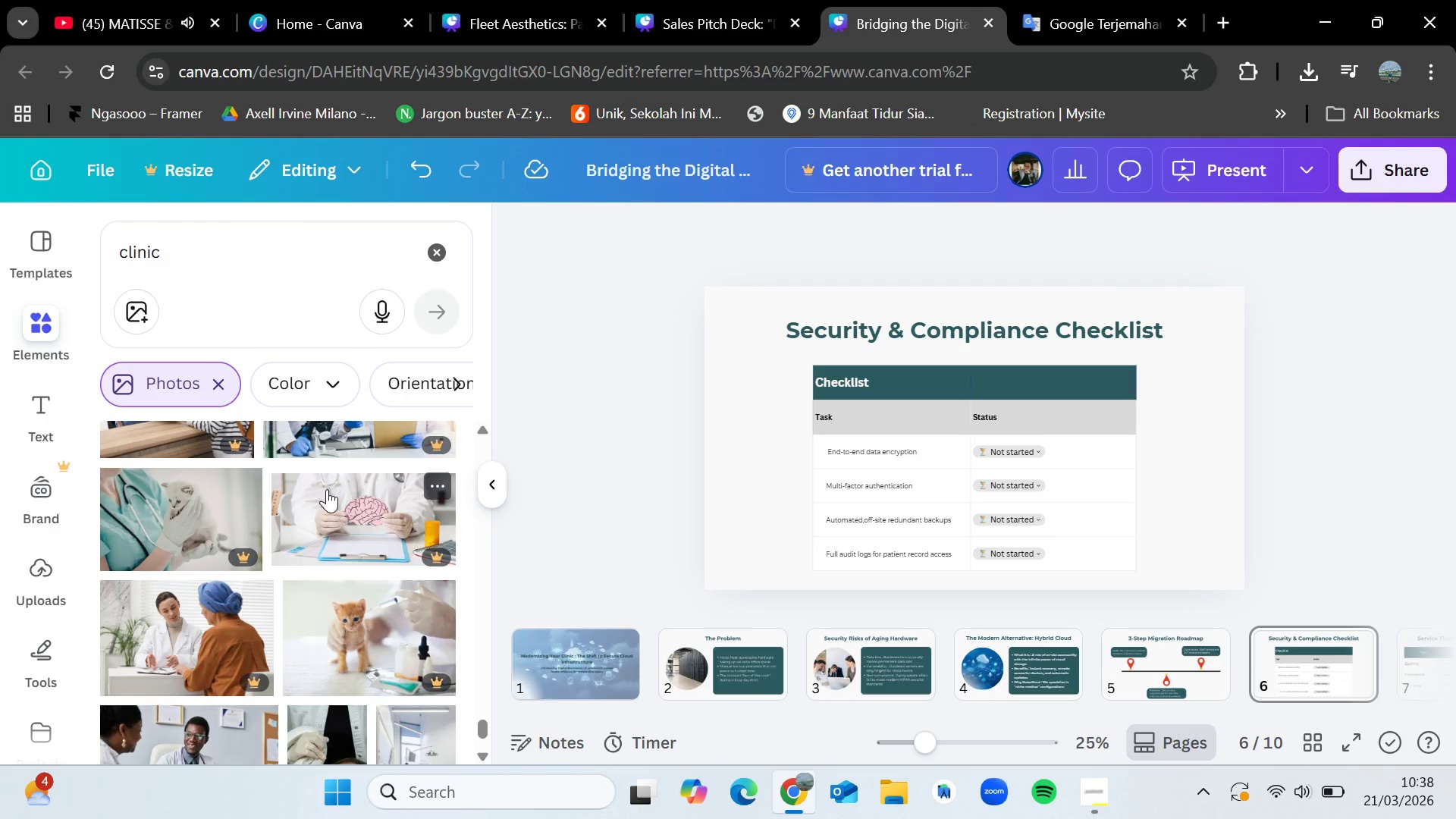 
scroll: coordinate [327, 489], scroll_direction: down, amount: 4.0
 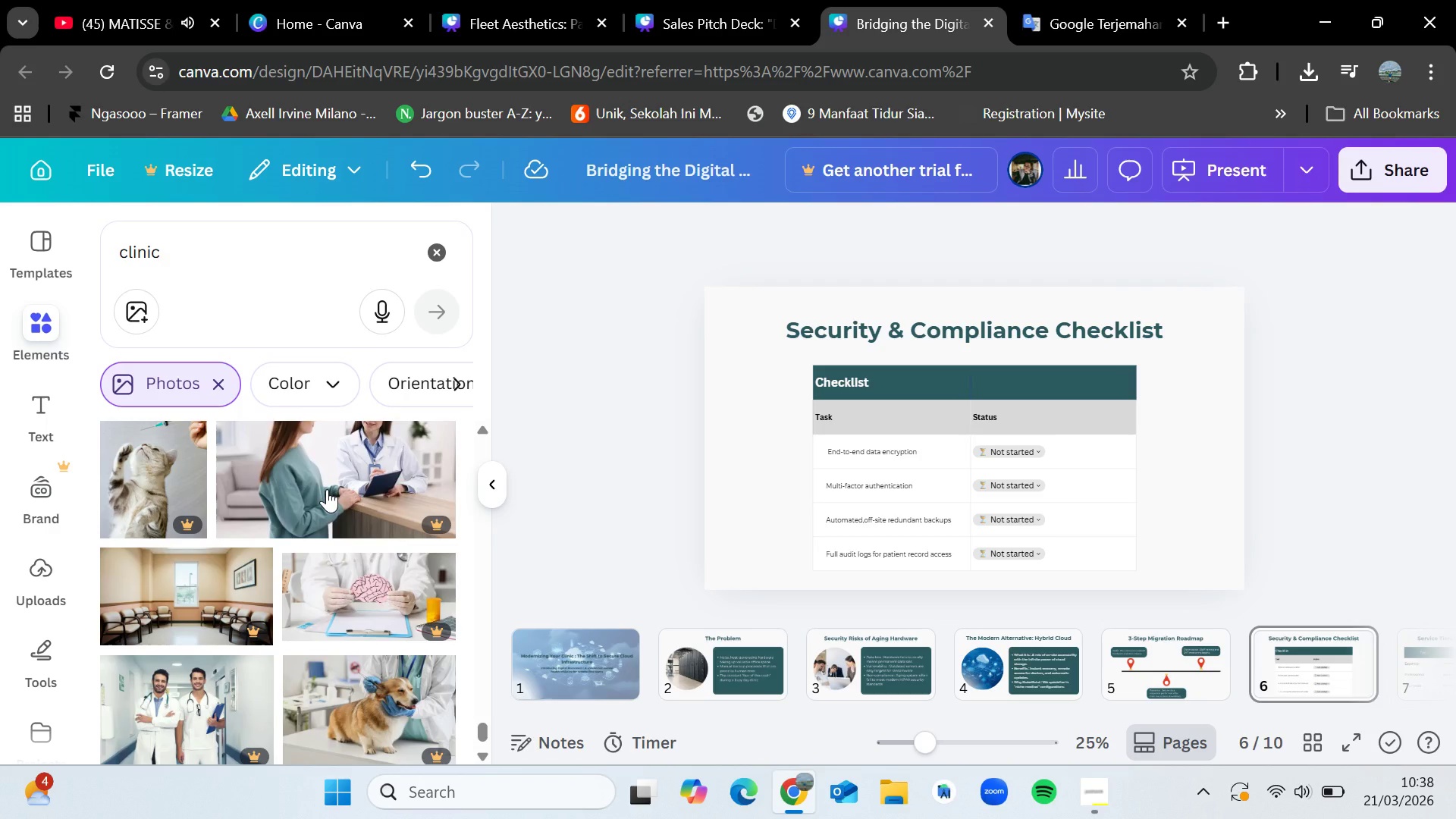 
wait(5.82)
 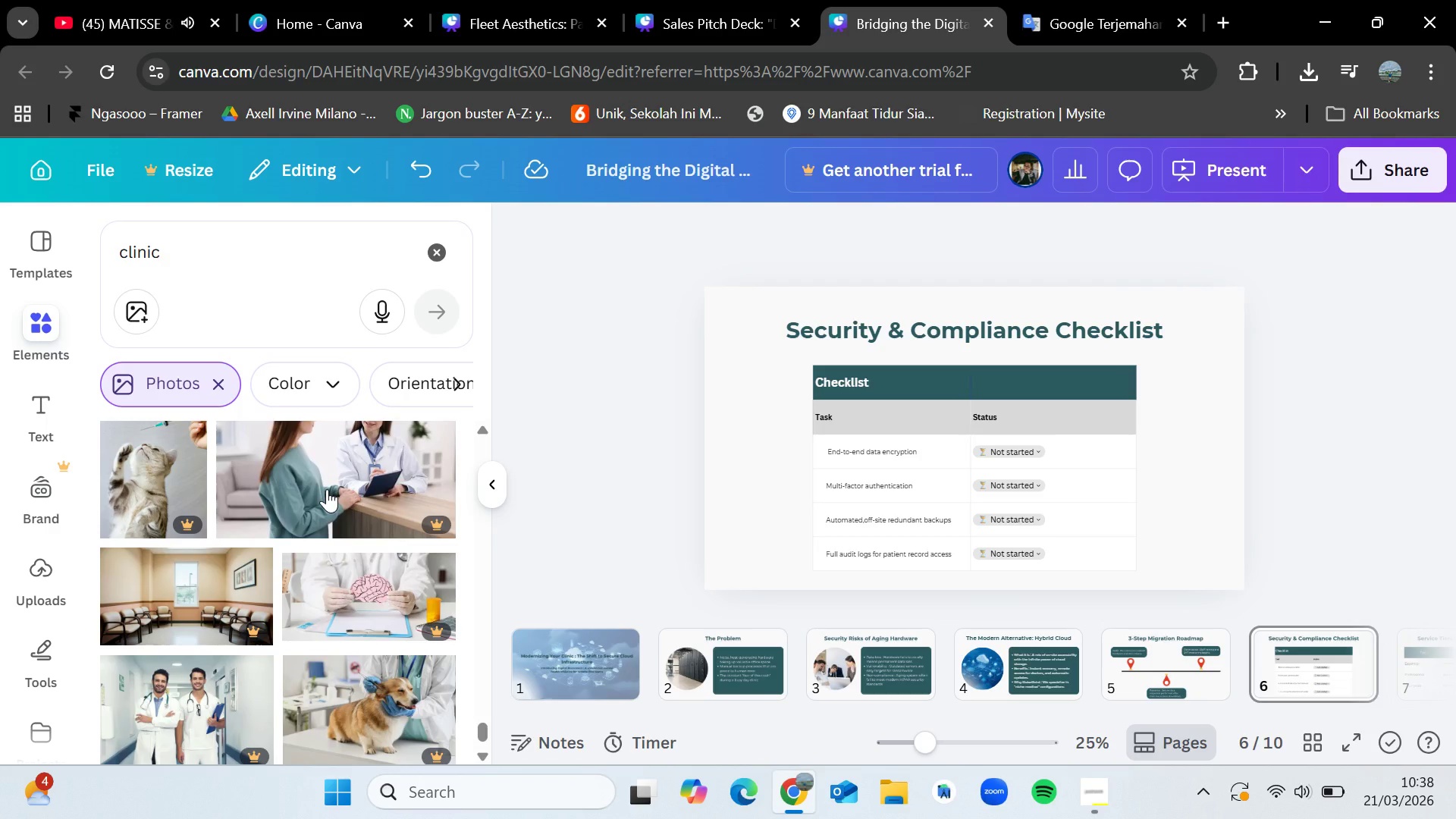 
scroll: coordinate [340, 532], scroll_direction: down, amount: 5.0
 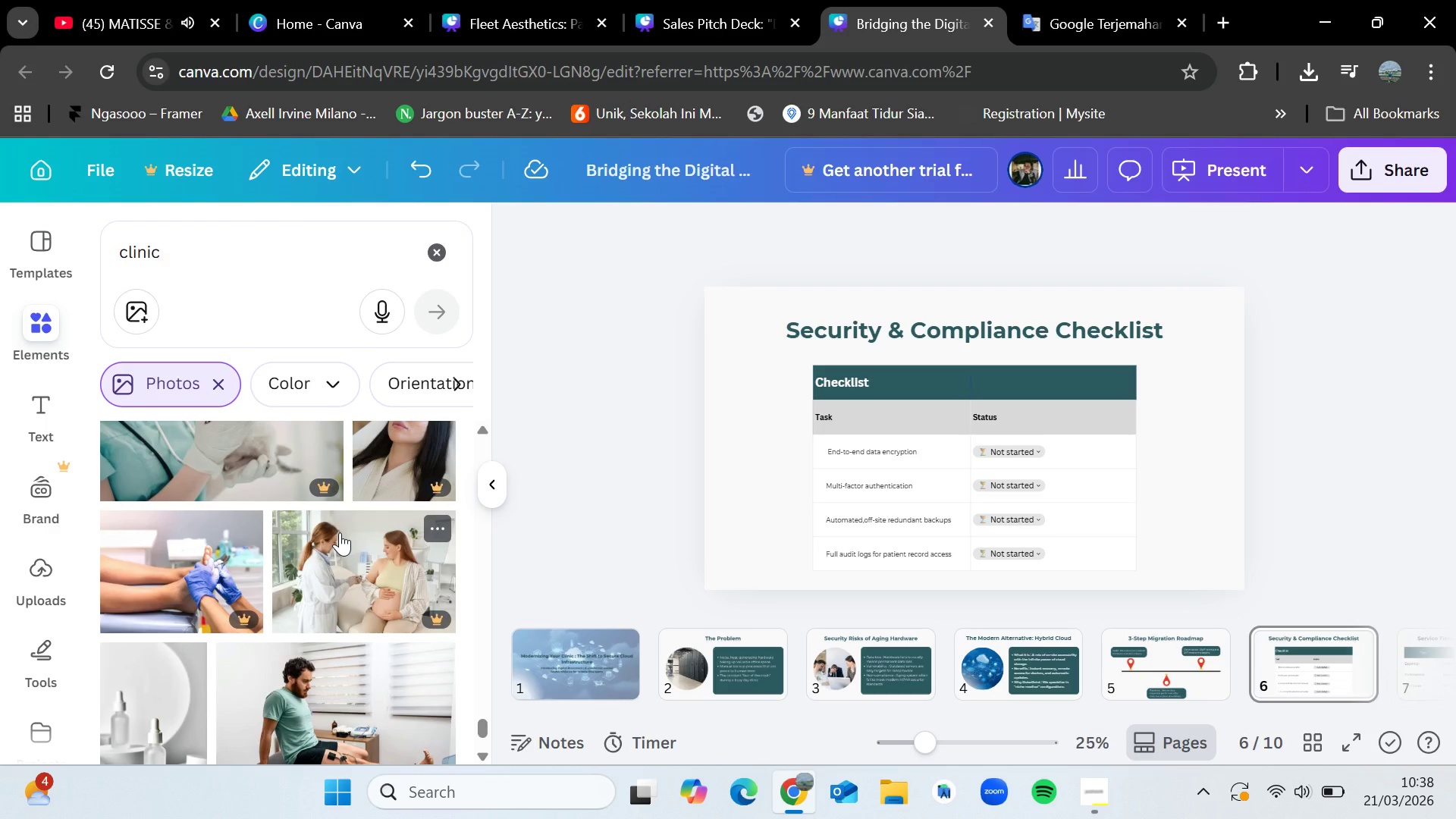 
wait(7.2)
 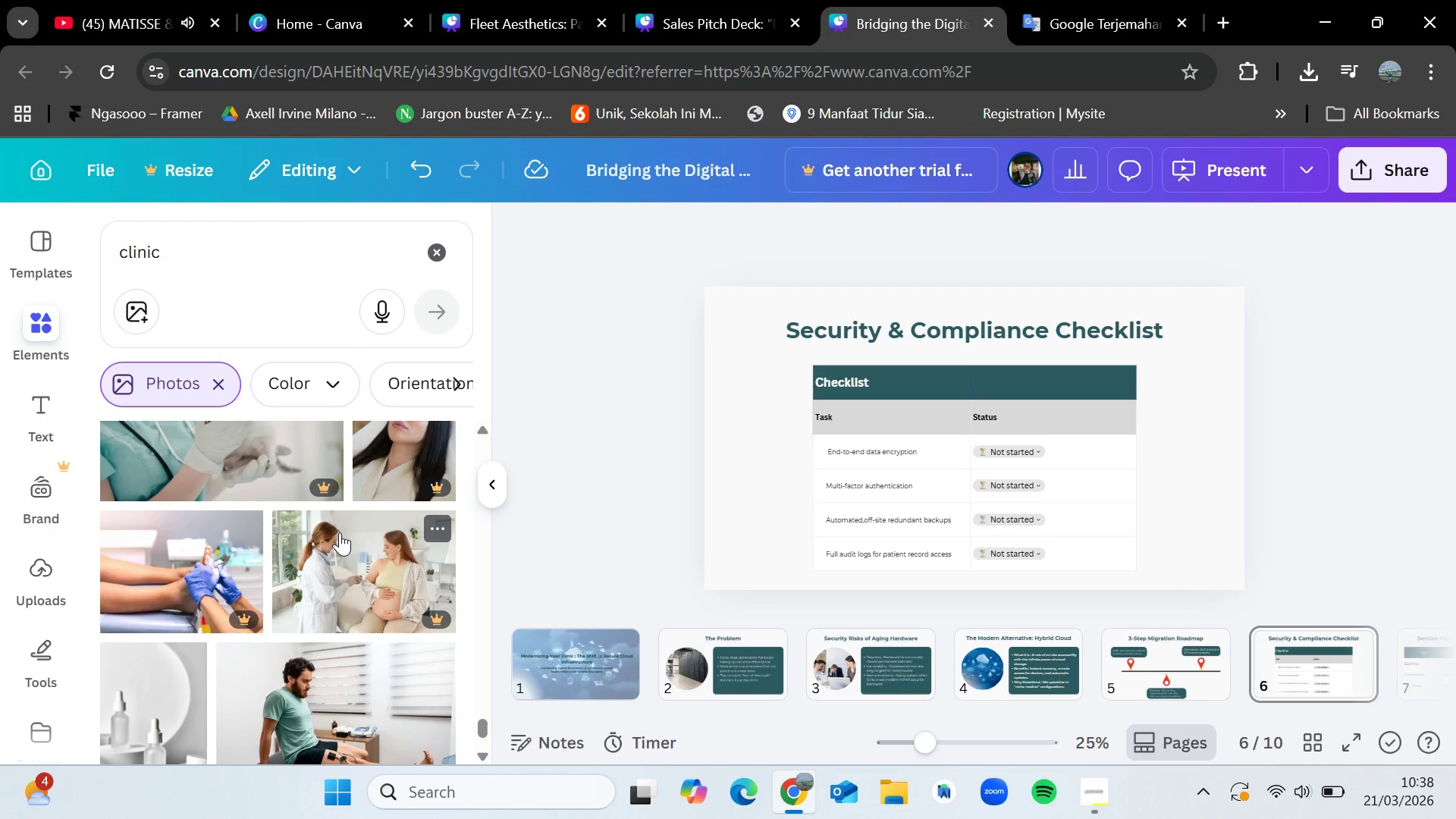 
scroll: coordinate [340, 532], scroll_direction: down, amount: 2.0
 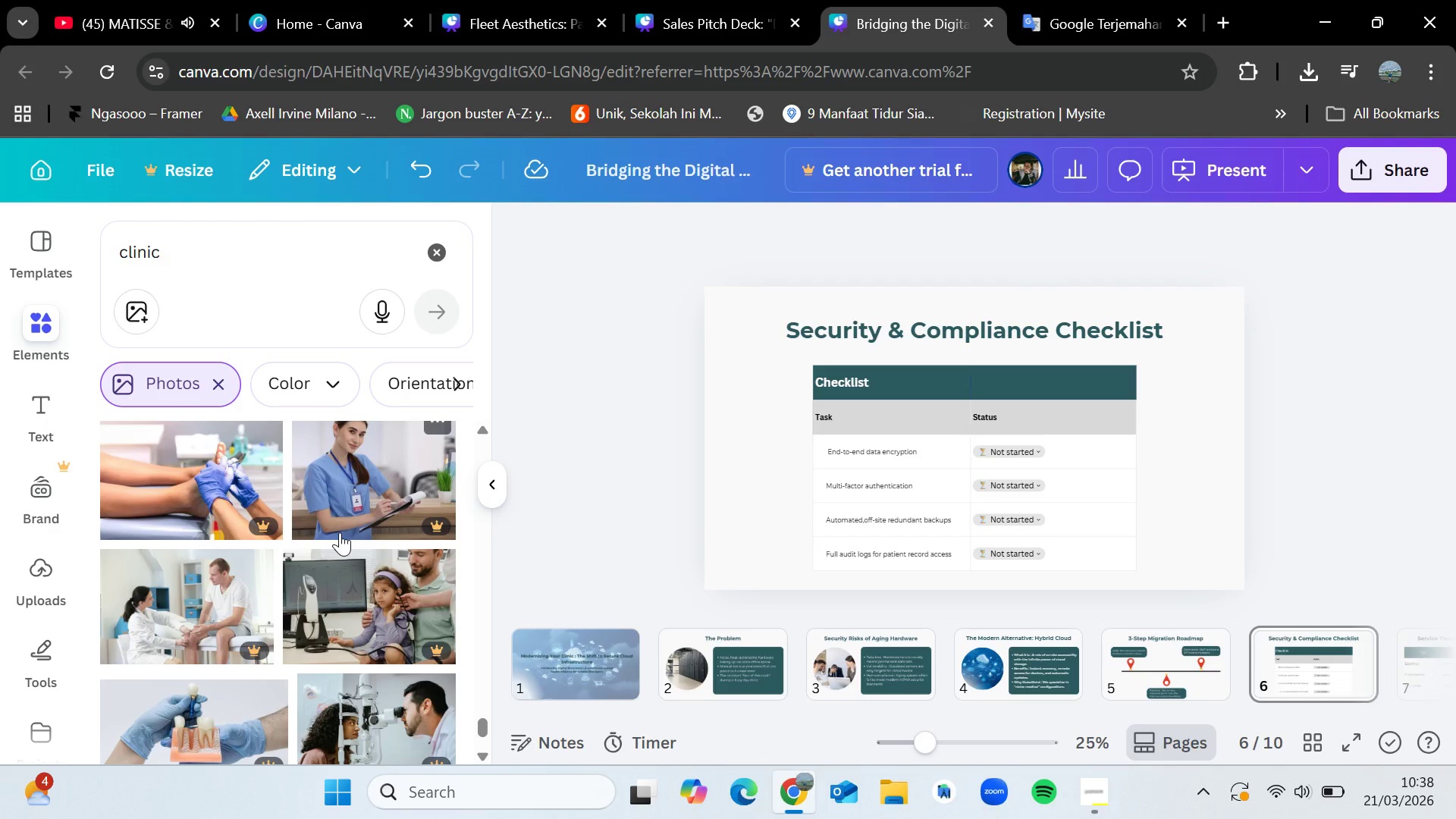 
wait(7.22)
 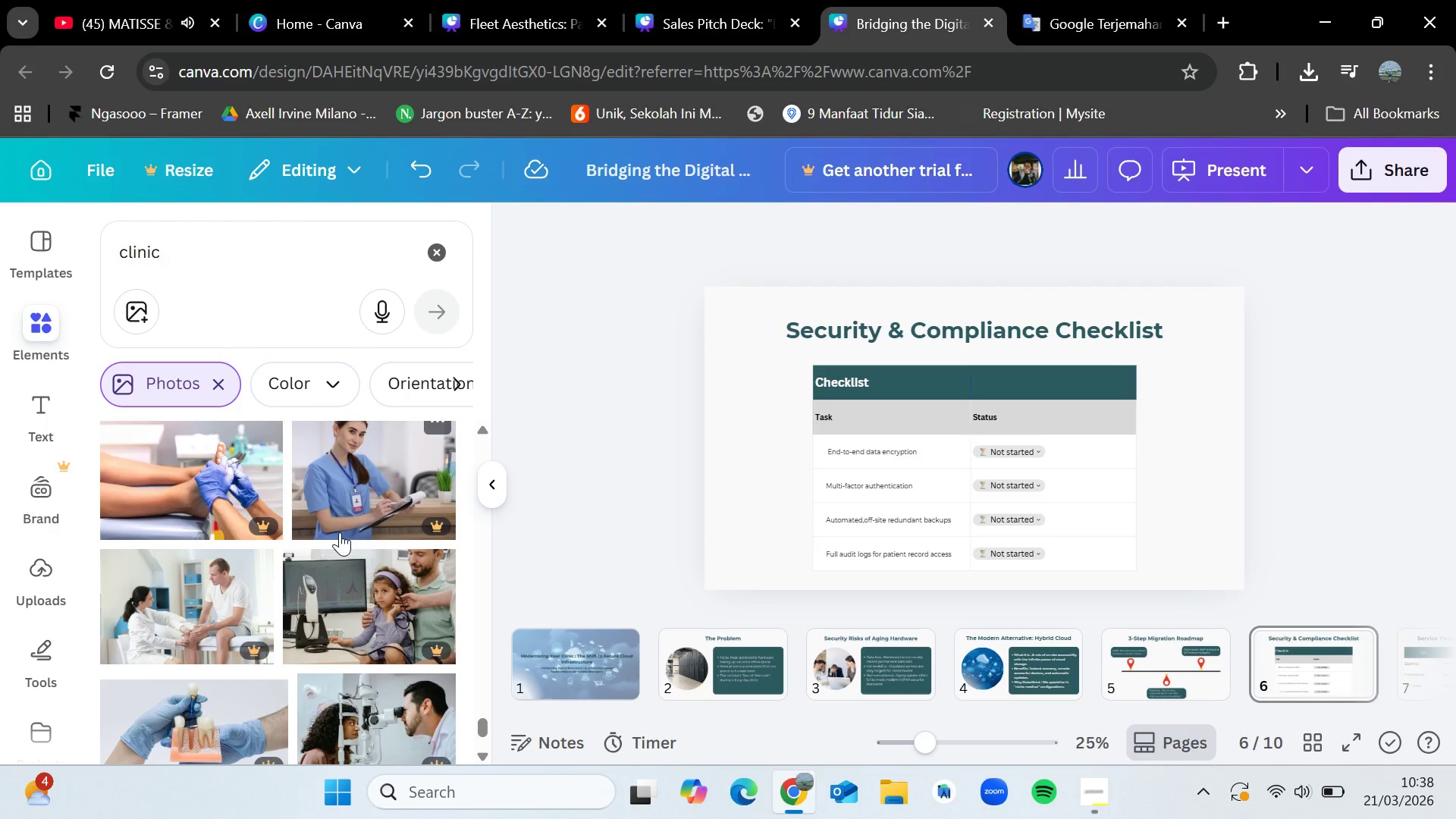 
scroll: coordinate [340, 532], scroll_direction: down, amount: 2.0
 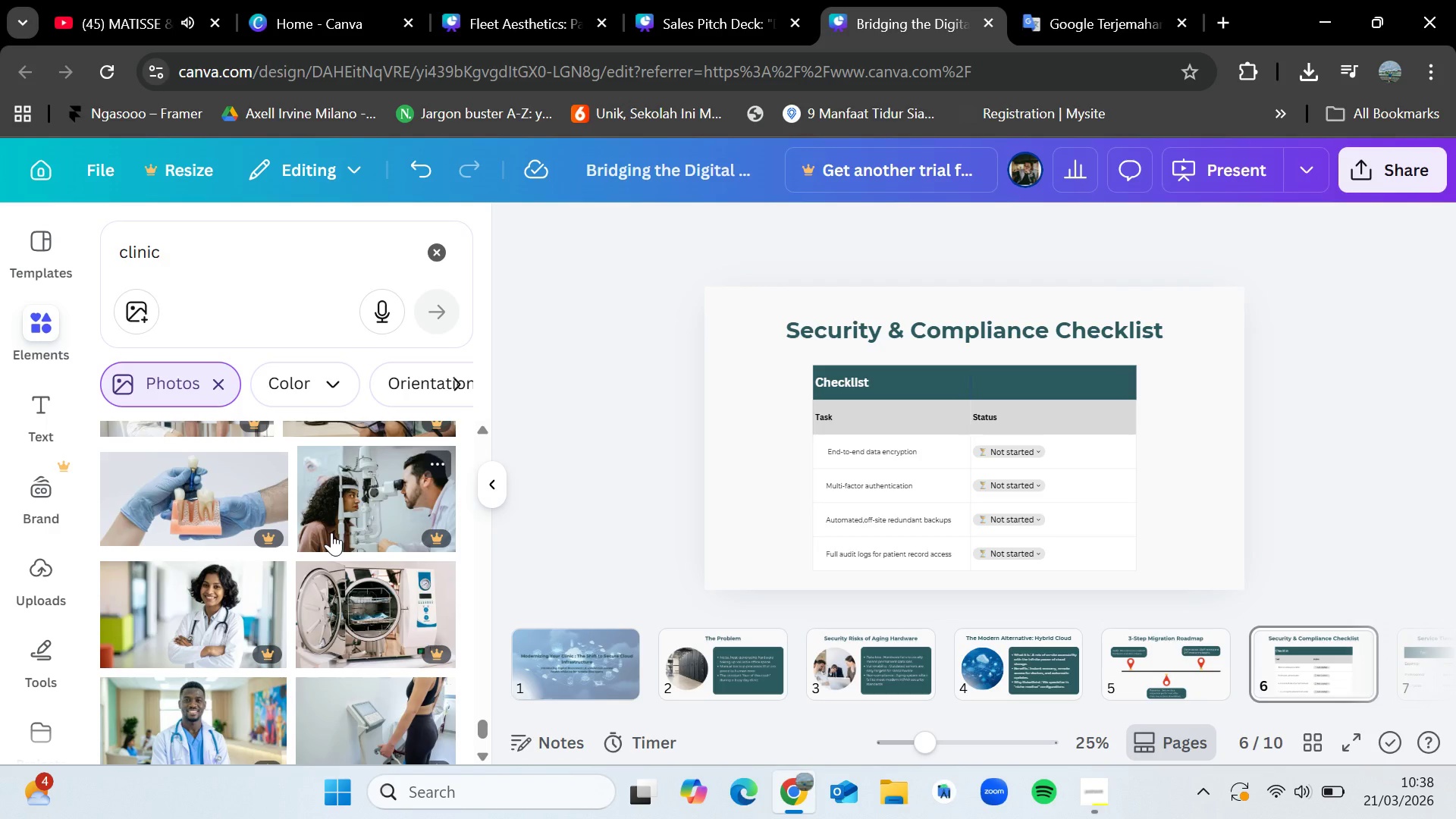 
wait(13.46)
 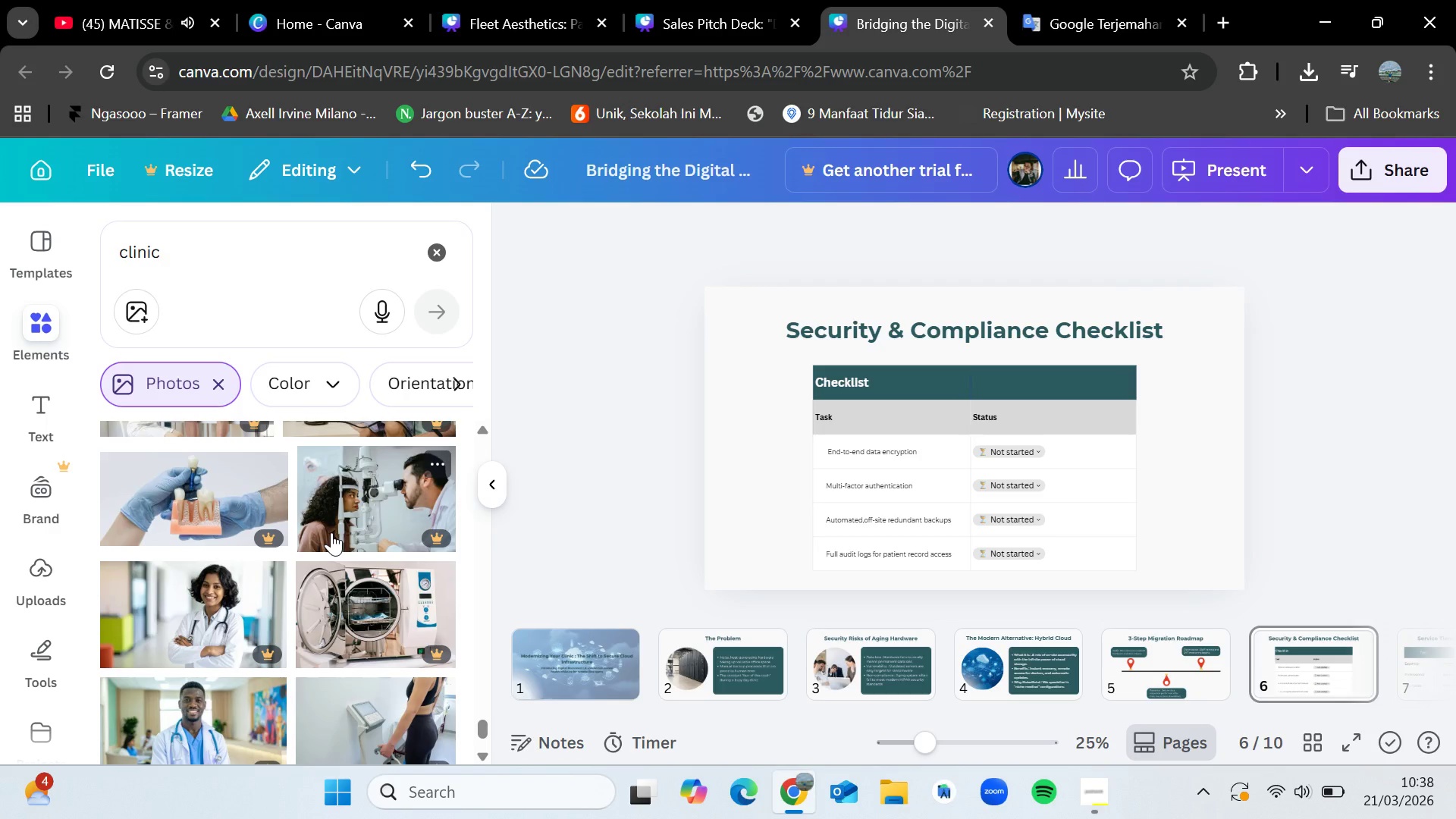 
scroll: coordinate [331, 532], scroll_direction: down, amount: 2.0
 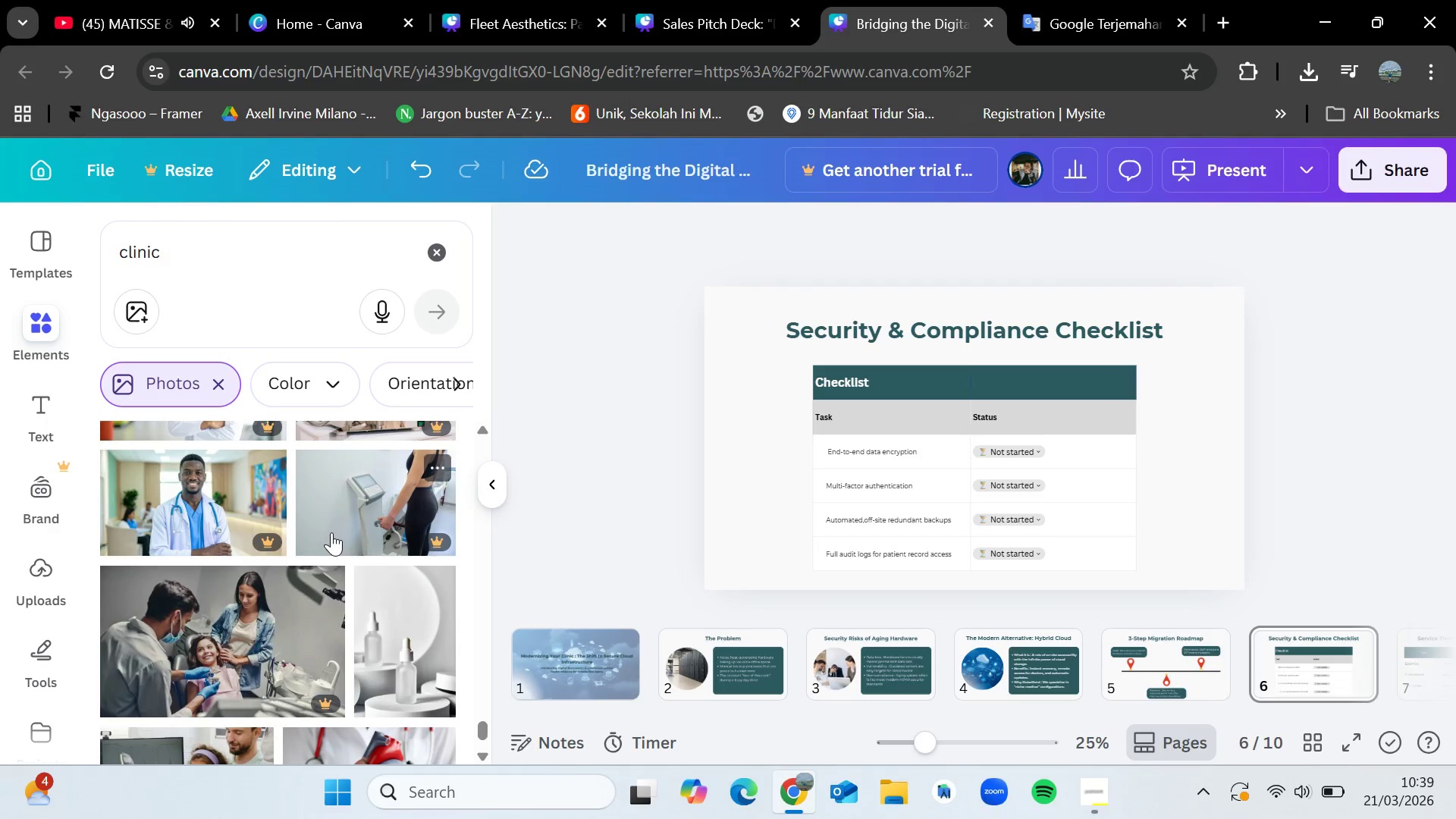 
scroll: coordinate [331, 532], scroll_direction: up, amount: 7.0
 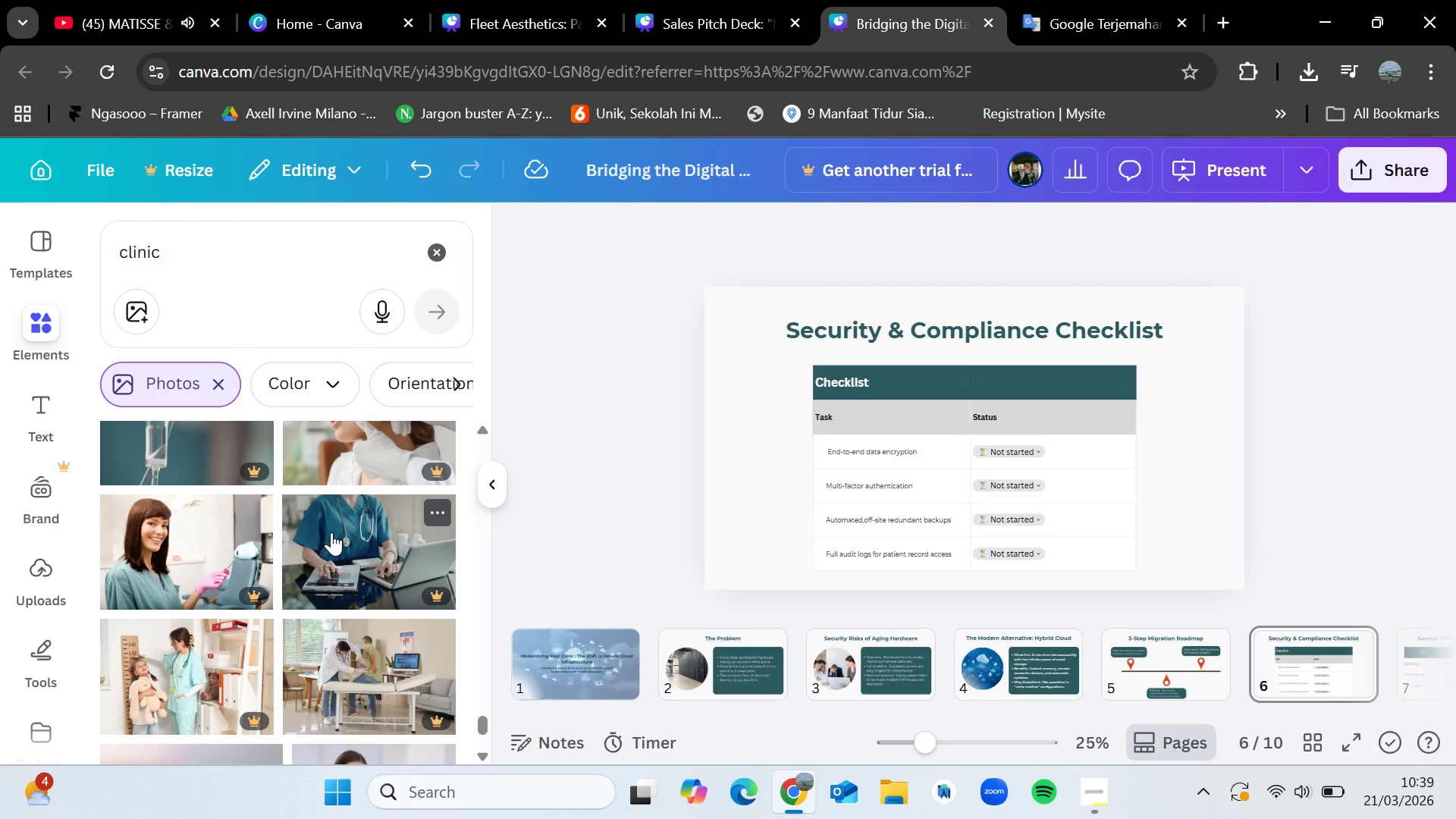 
wait(5.6)
 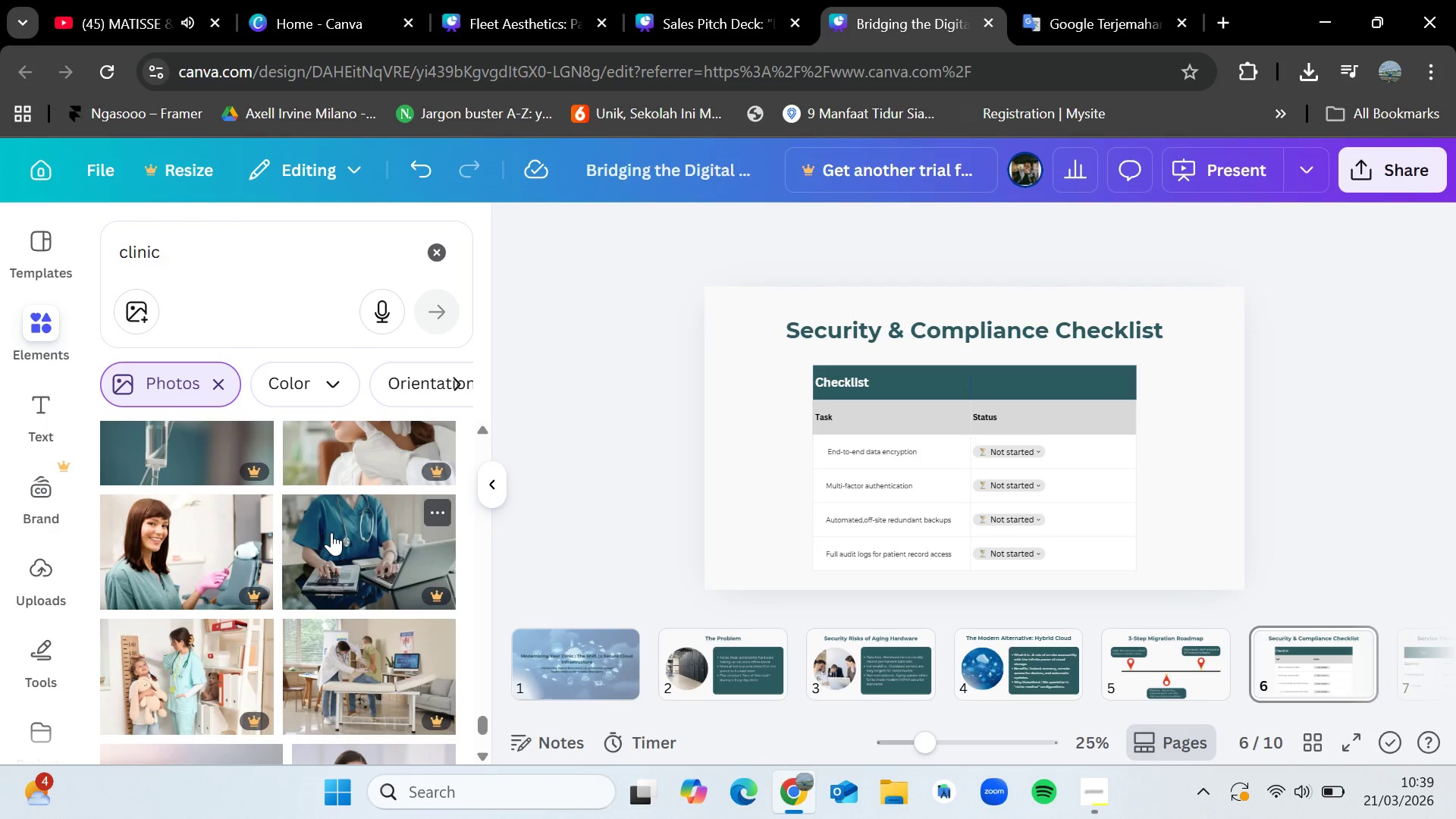 
scroll: coordinate [331, 532], scroll_direction: down, amount: 6.0
 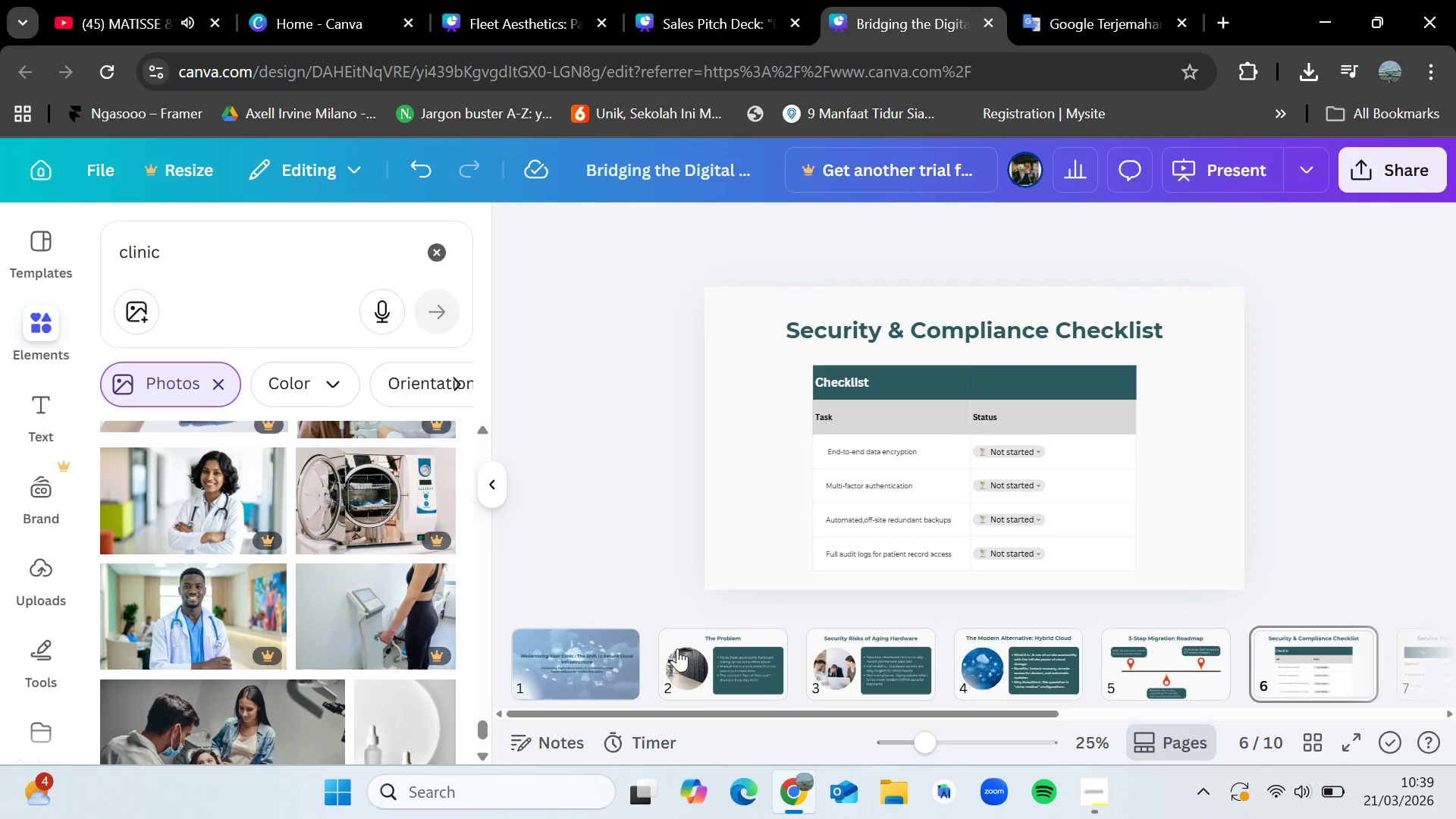 
left_click([868, 653])
 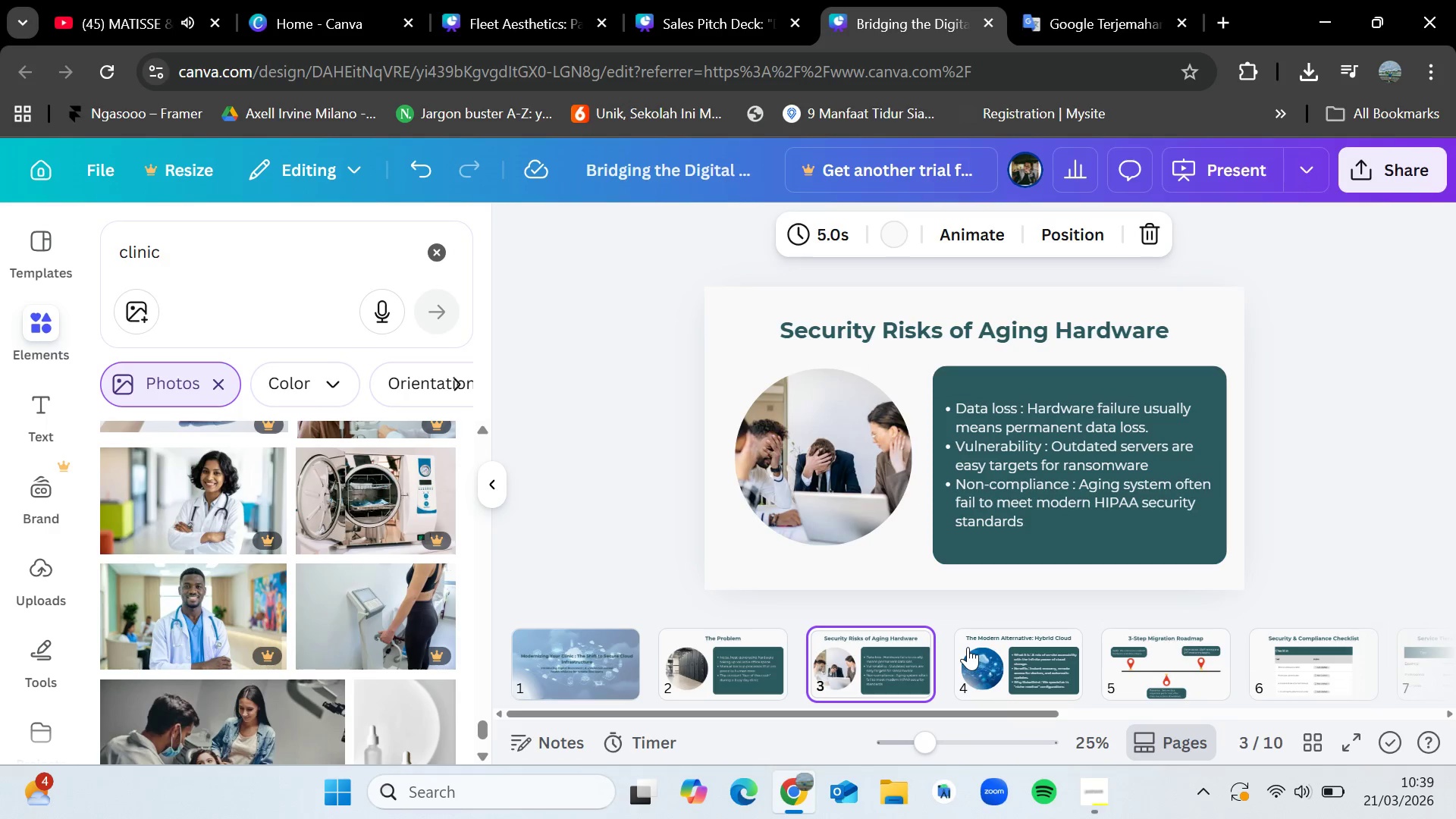 
left_click([968, 647])
 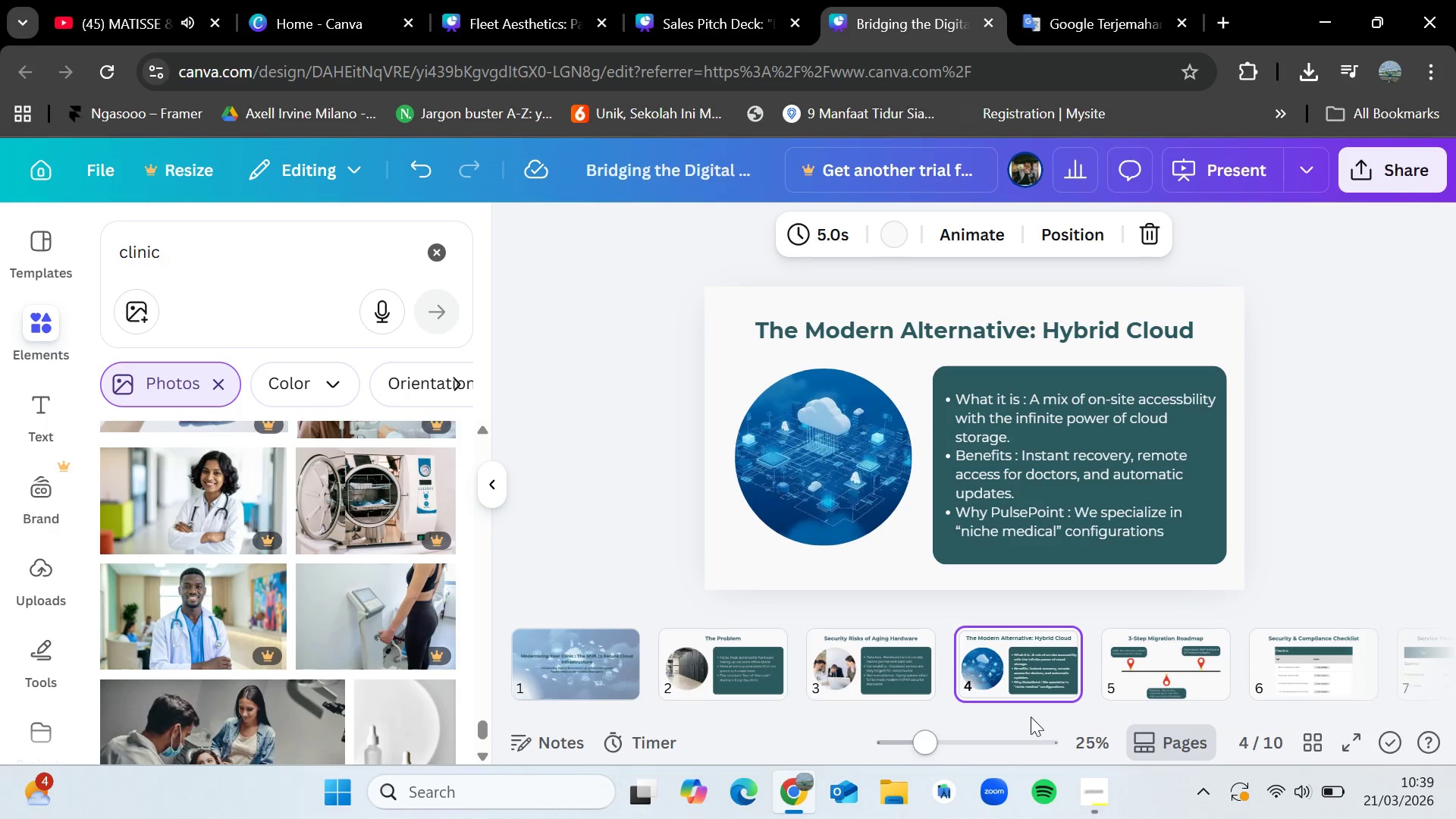 
left_click_drag(start_coordinate=[1031, 714], to_coordinate=[1241, 715])
 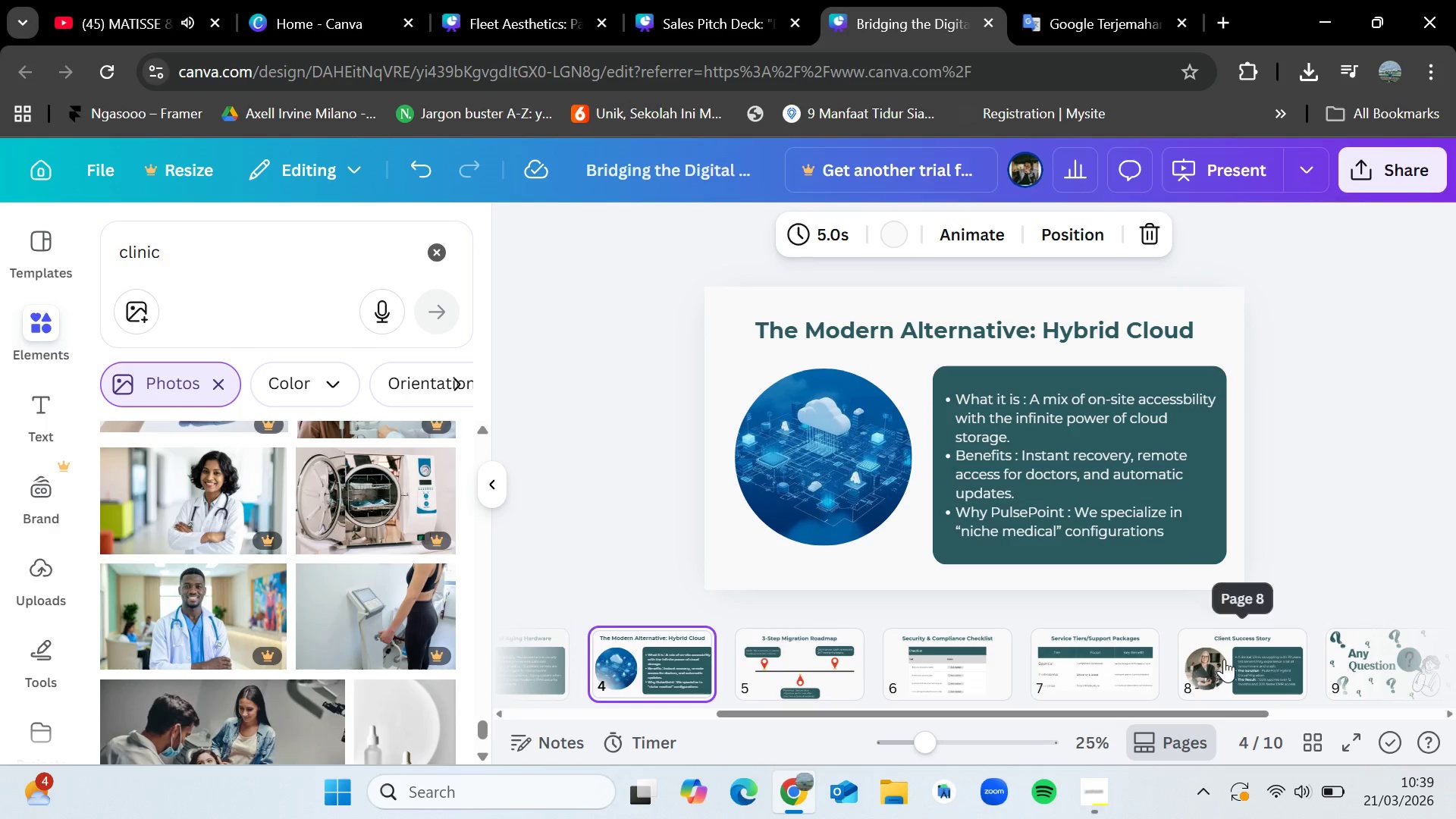 
left_click([1224, 659])
 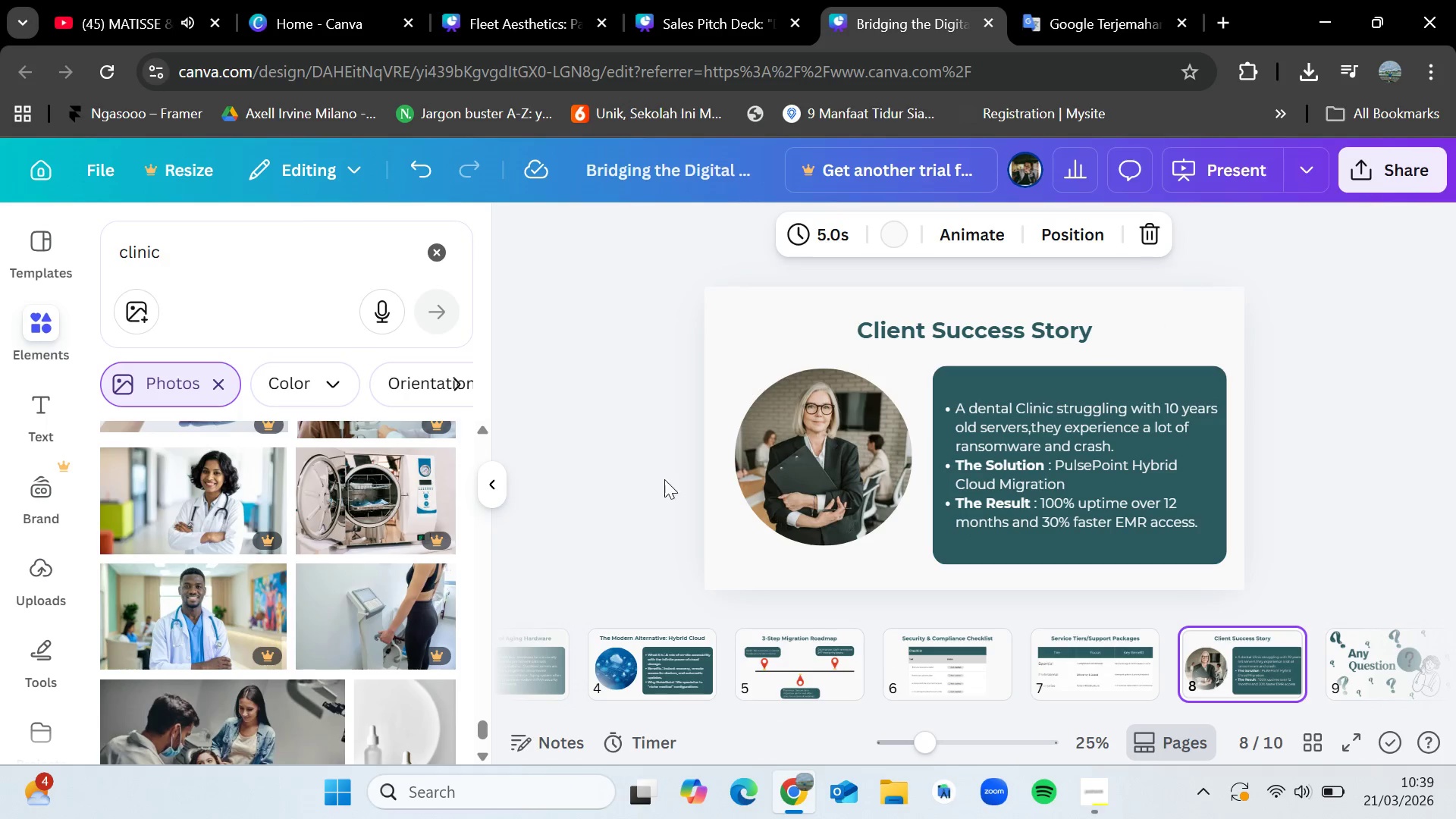 
scroll: coordinate [237, 580], scroll_direction: down, amount: 5.0
 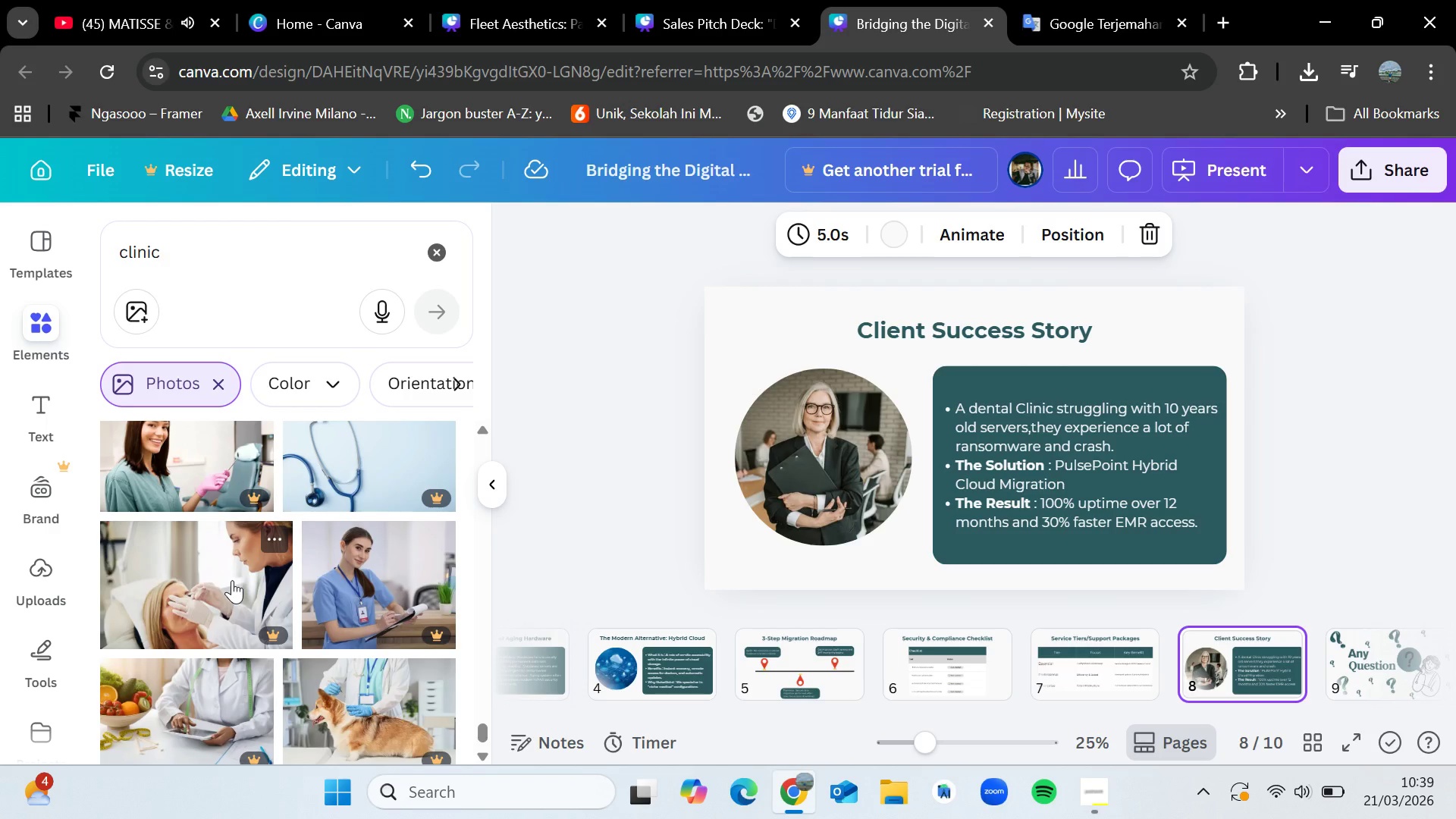 
wait(14.17)
 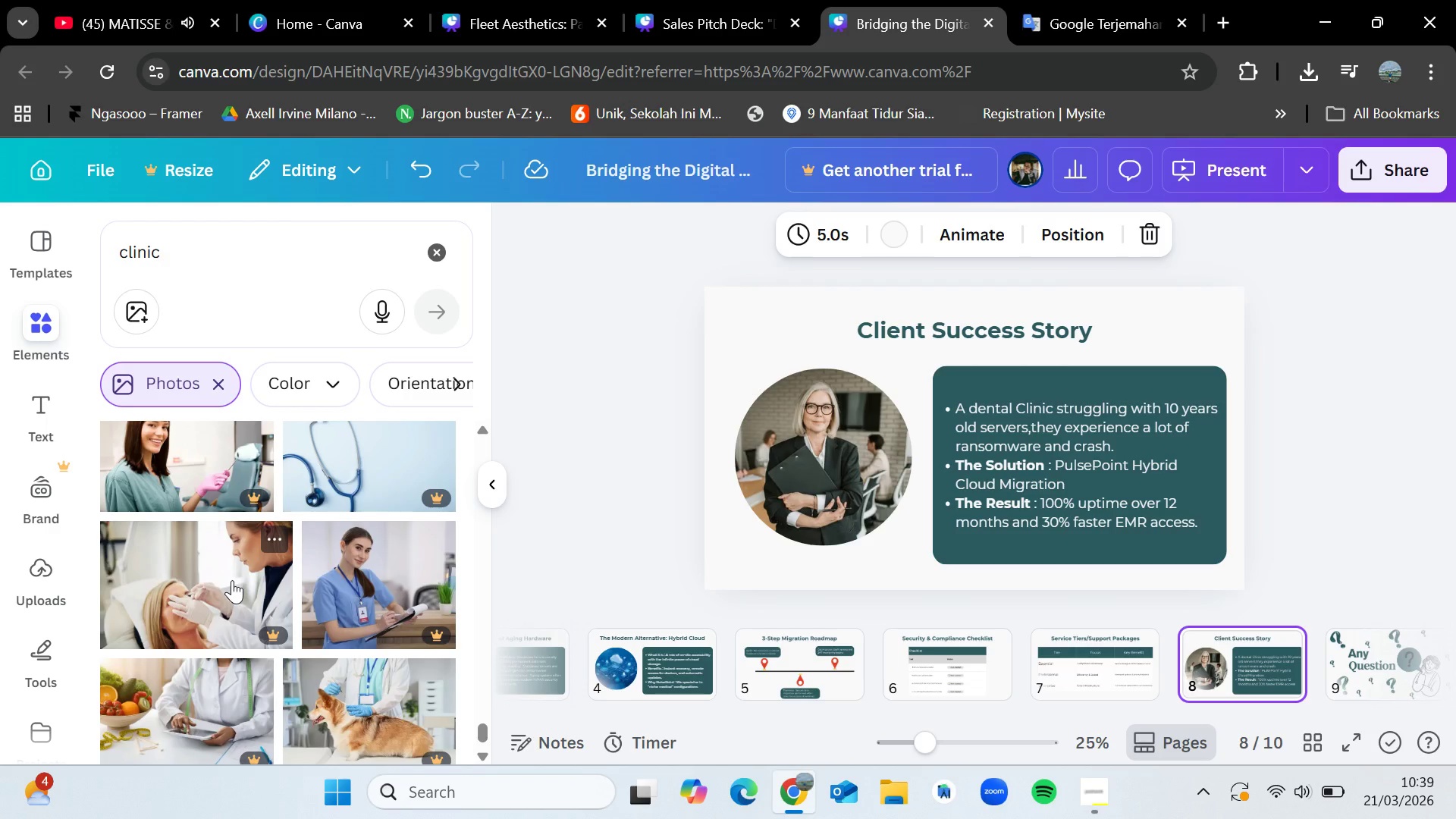 
scroll: coordinate [232, 580], scroll_direction: down, amount: 1.0
 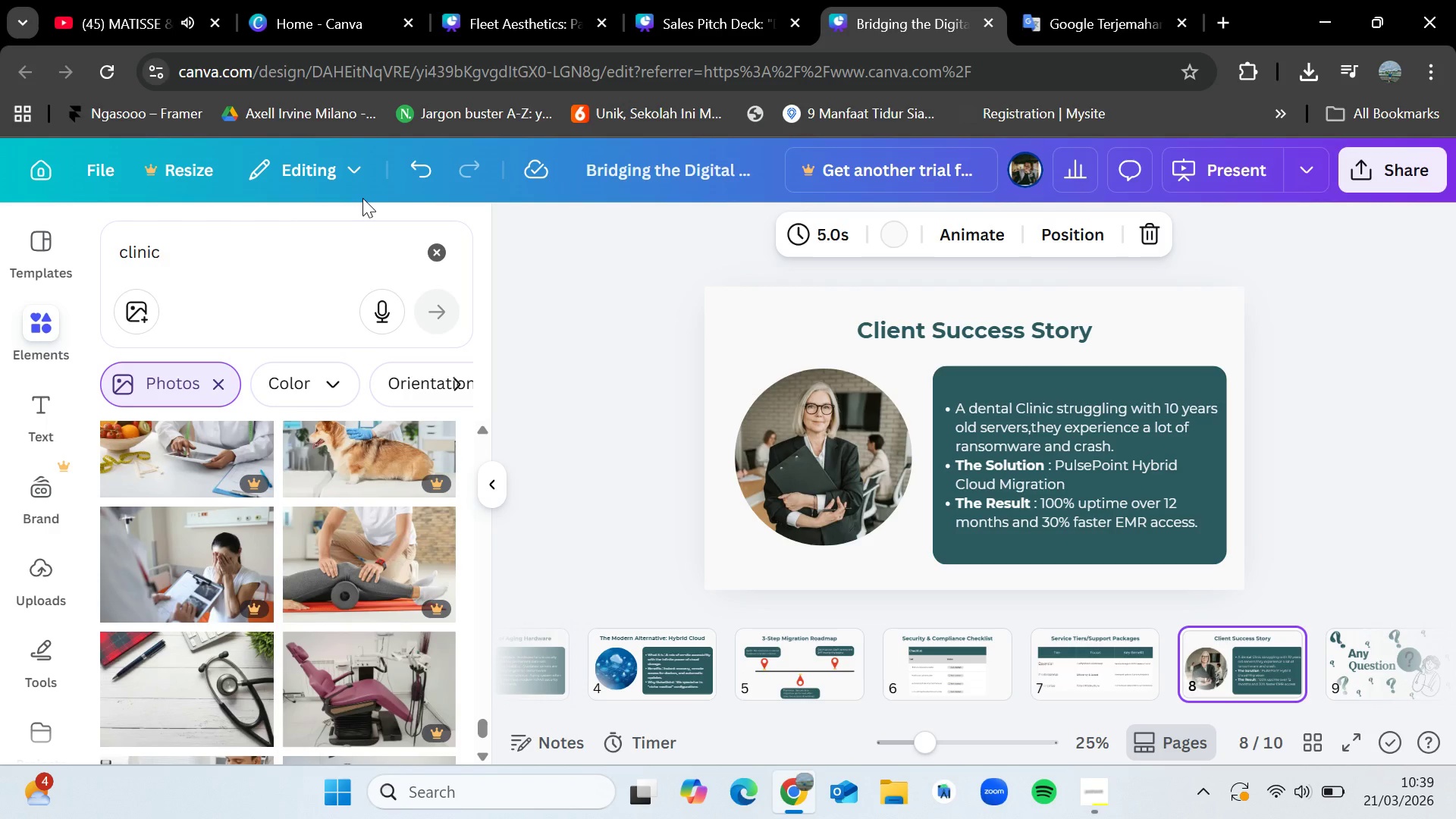 
wait(6.58)
 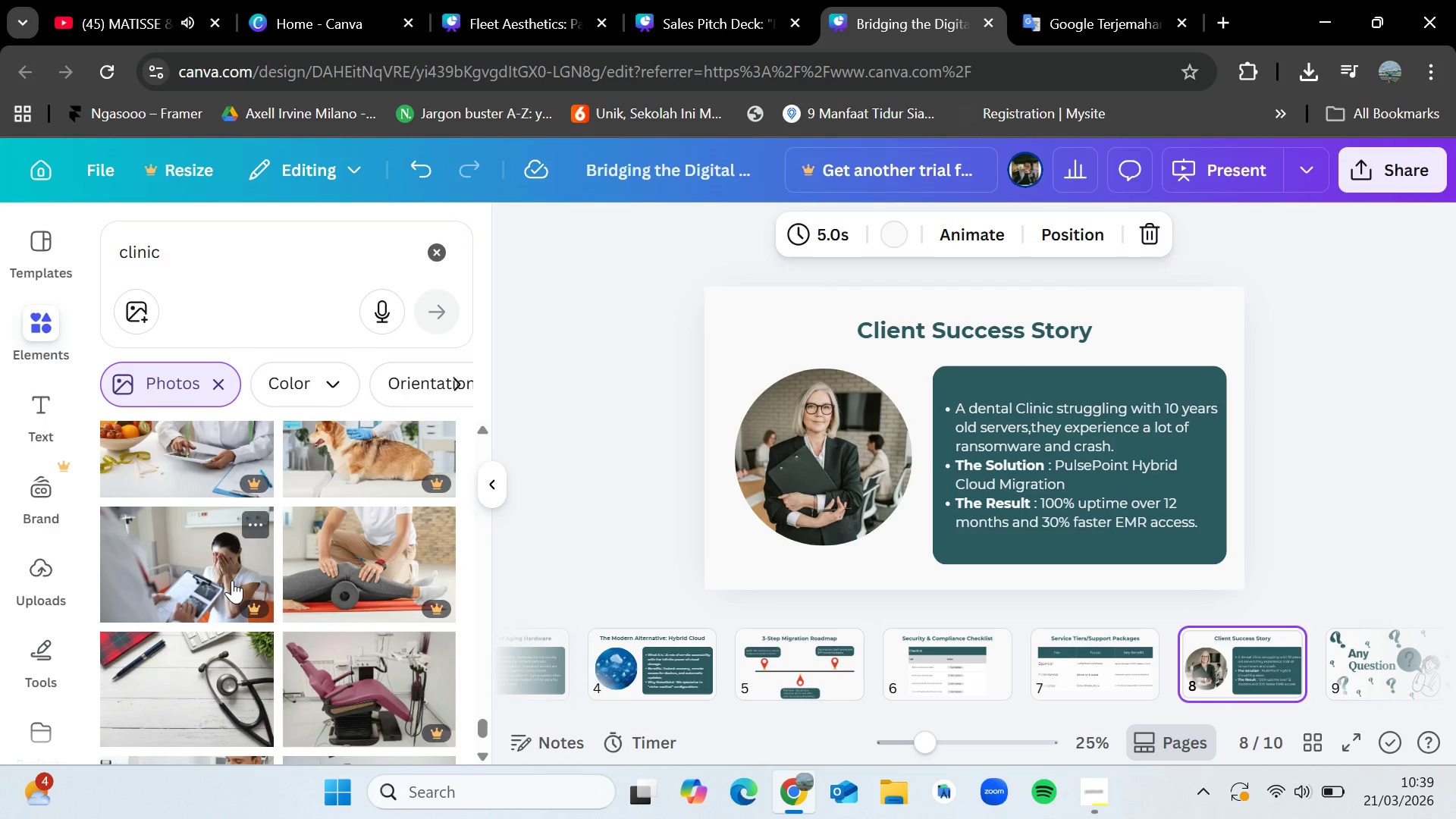 
scroll: coordinate [226, 569], scroll_direction: down, amount: 11.0
 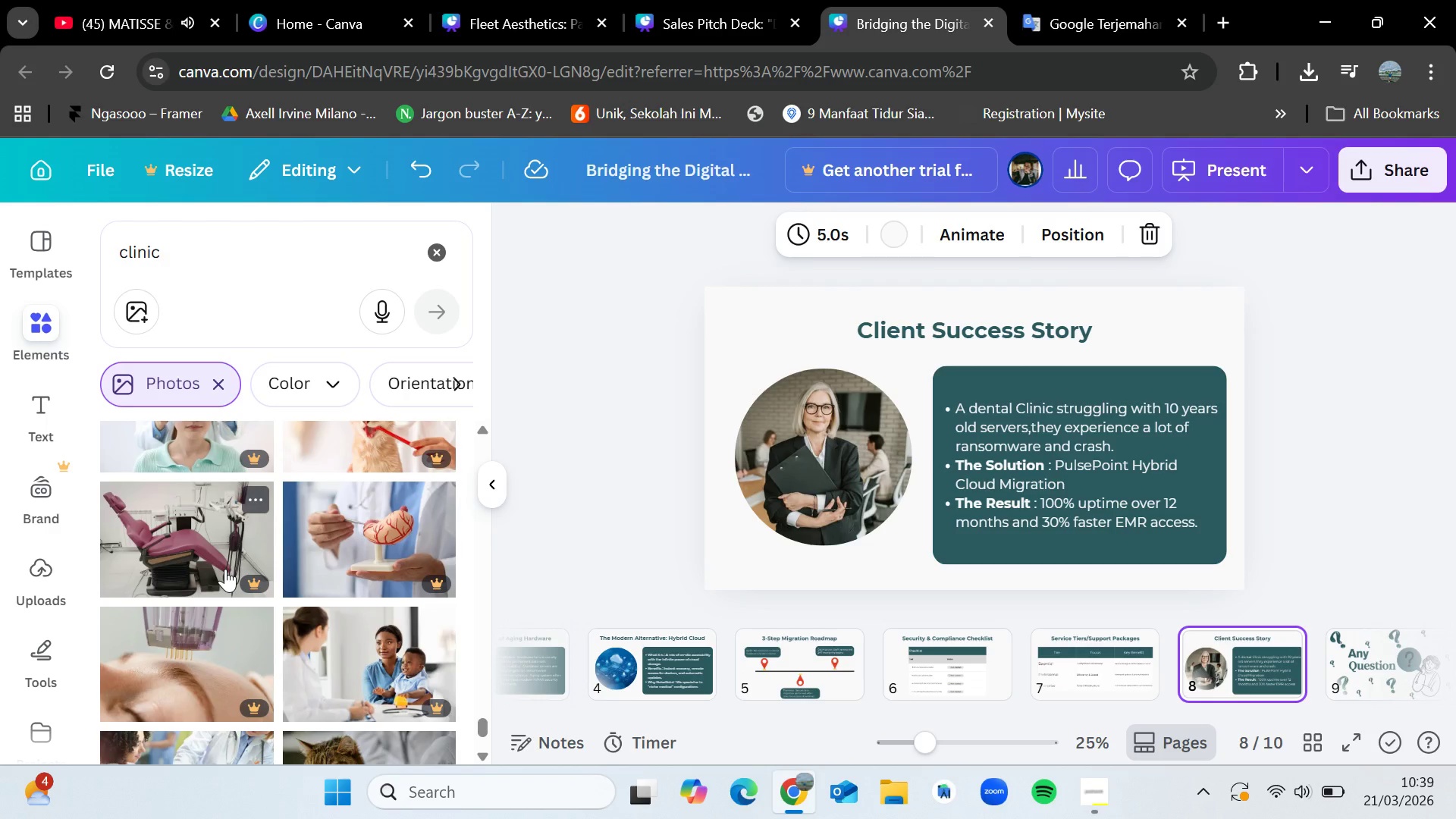 
scroll: coordinate [212, 577], scroll_direction: down, amount: 9.0
 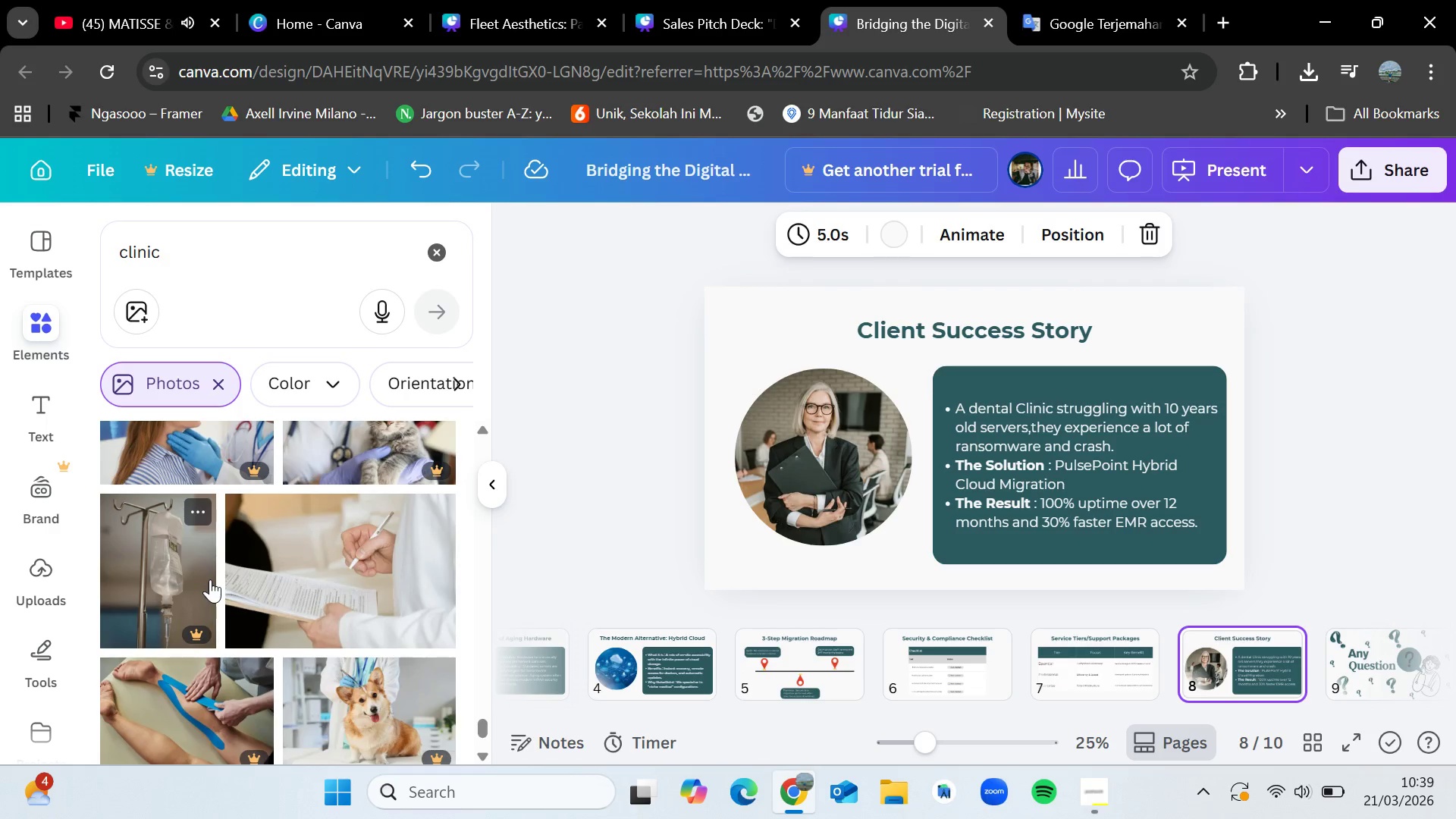 
scroll: coordinate [197, 582], scroll_direction: down, amount: 11.0
 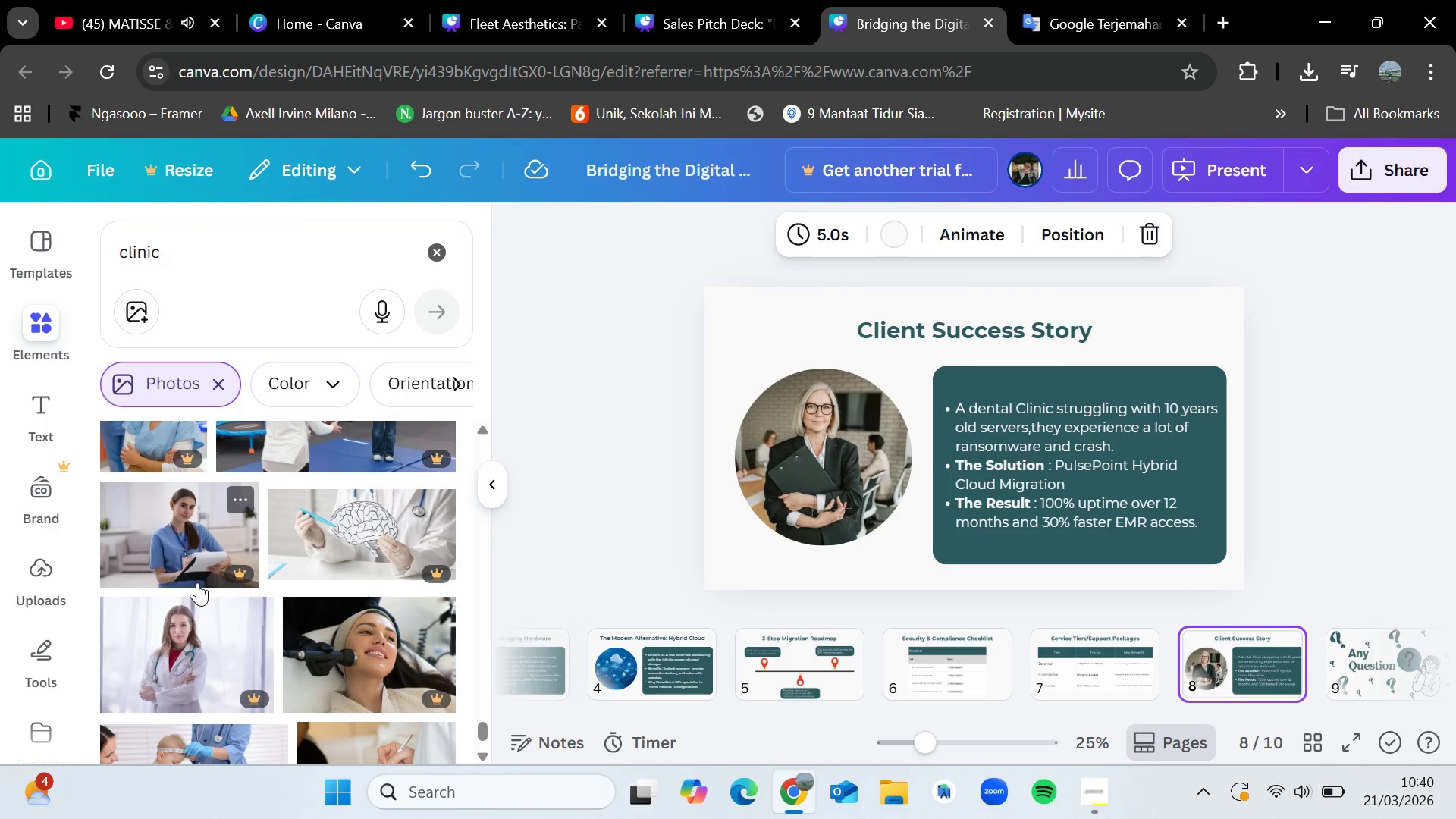 
scroll: coordinate [198, 579], scroll_direction: down, amount: 8.0
 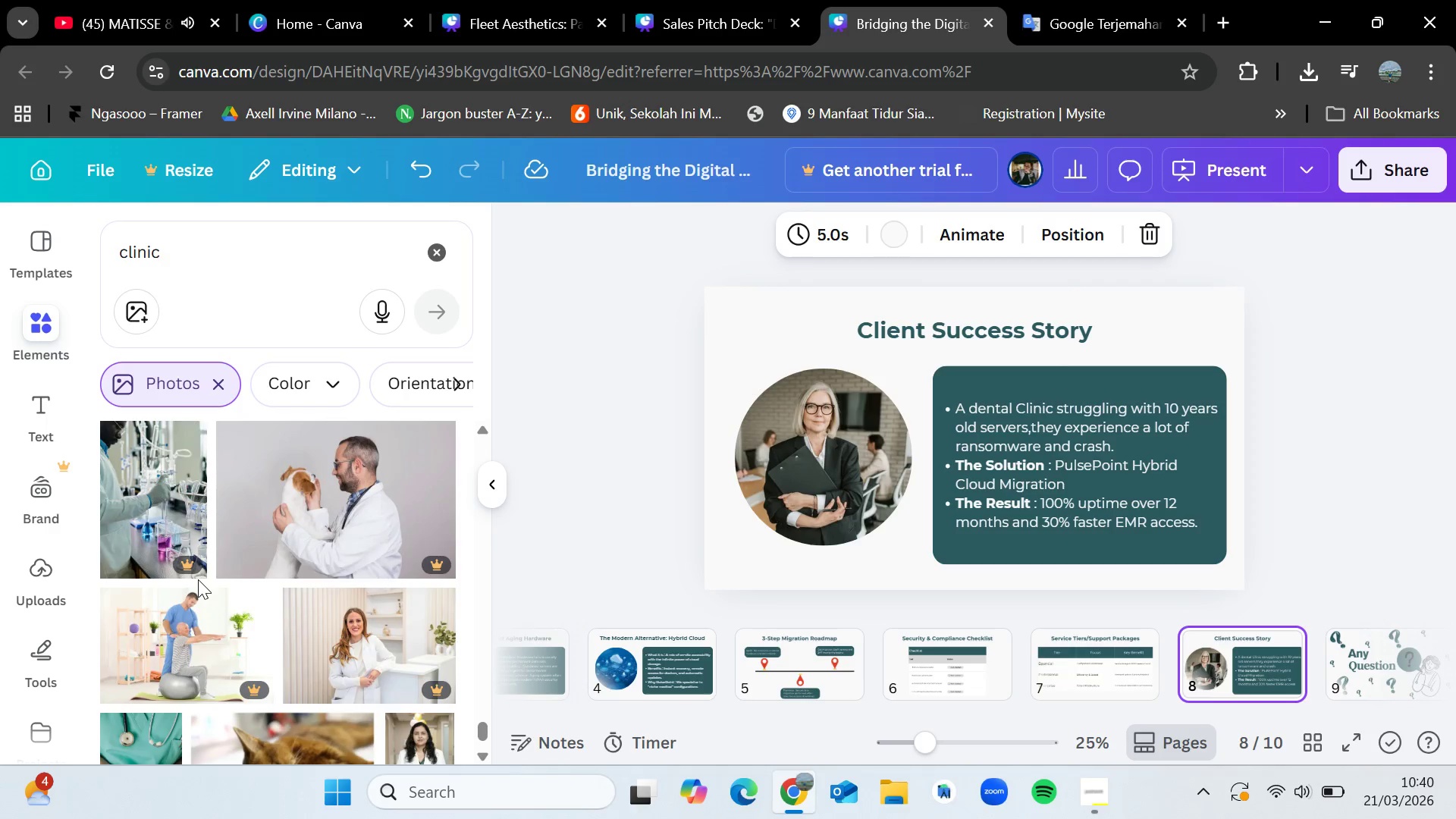 
scroll: coordinate [198, 579], scroll_direction: none, amount: 0.0
 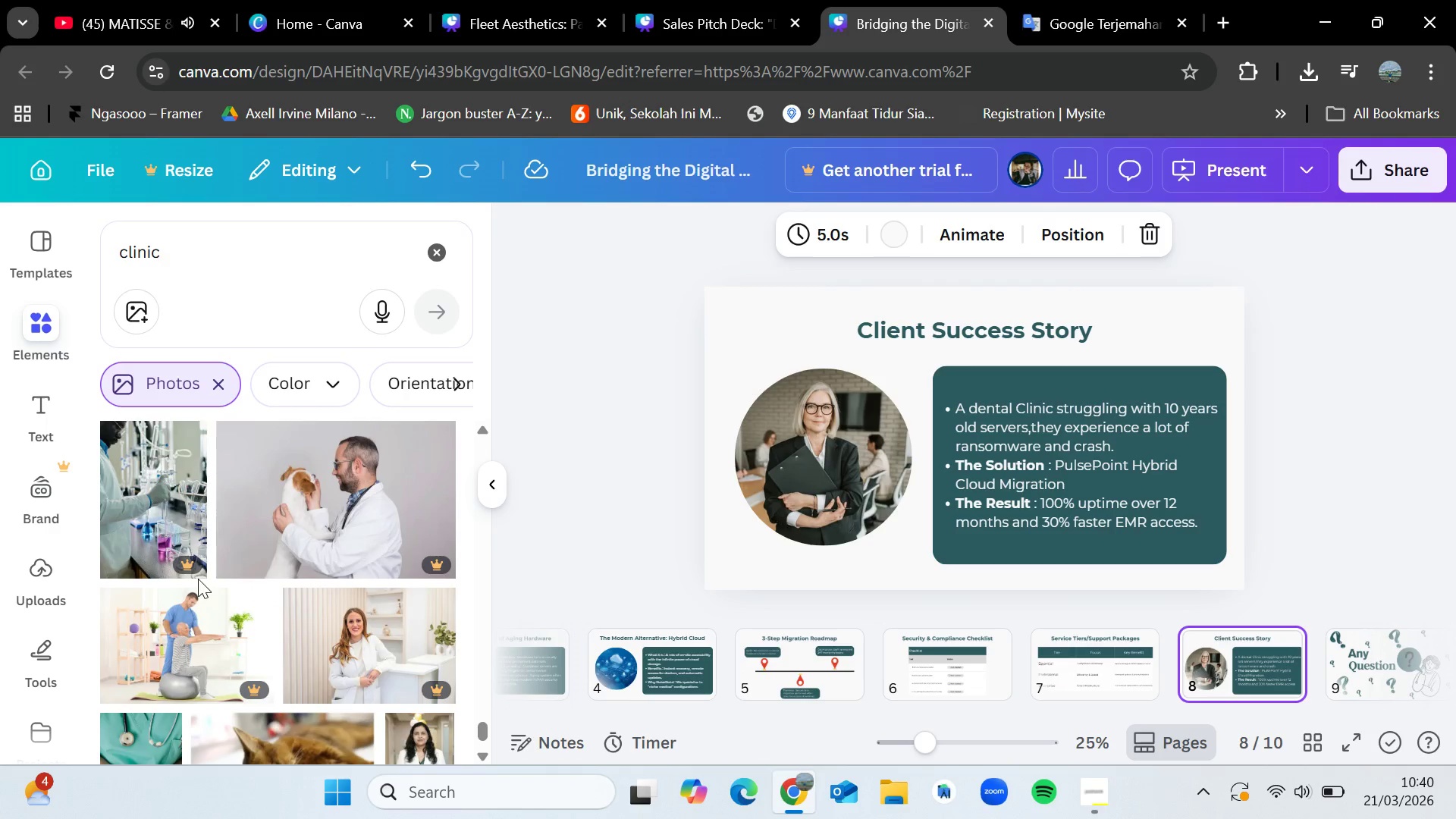 
scroll: coordinate [198, 579], scroll_direction: down, amount: 7.0
 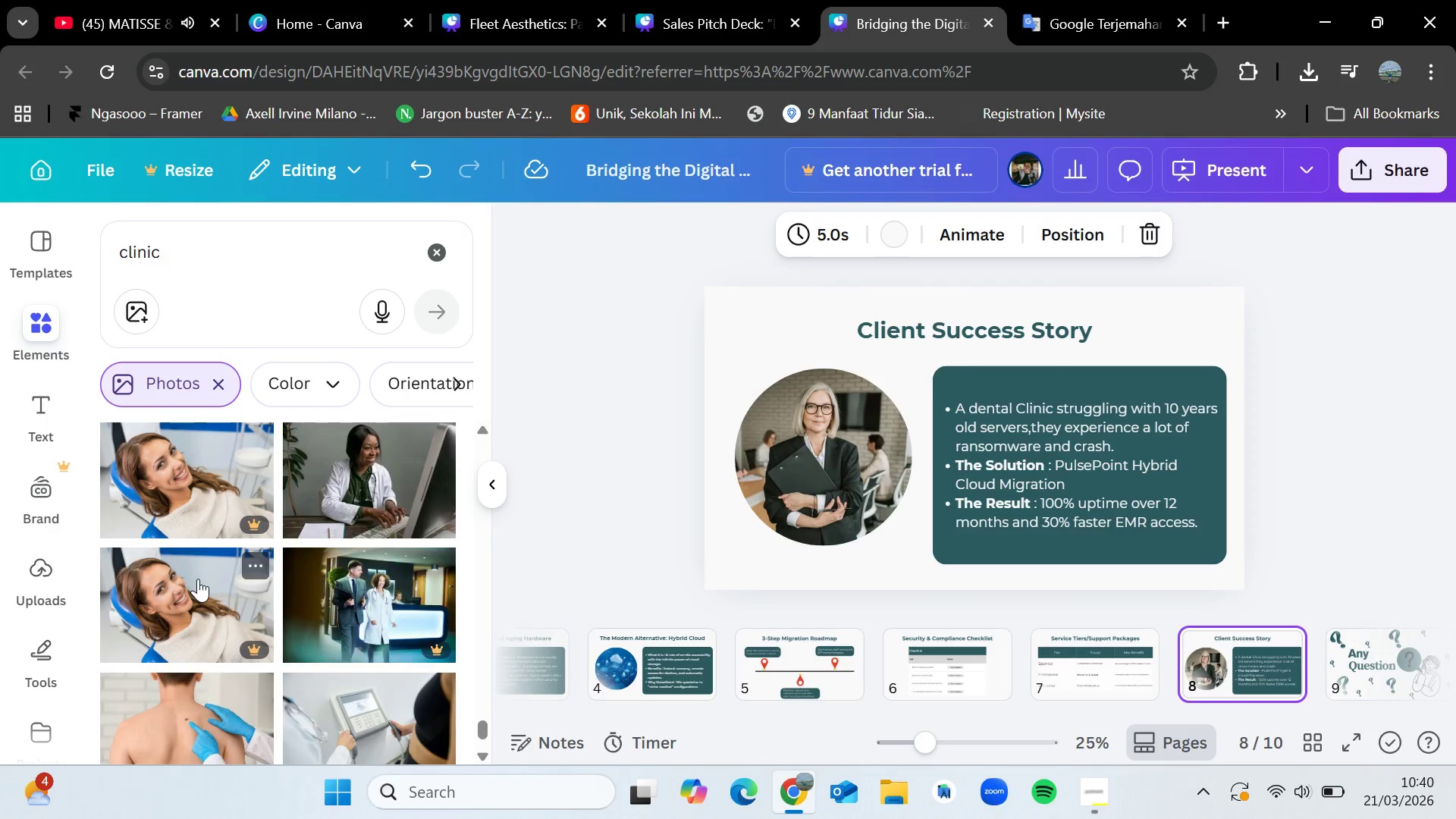 
scroll: coordinate [198, 579], scroll_direction: up, amount: 1.0
 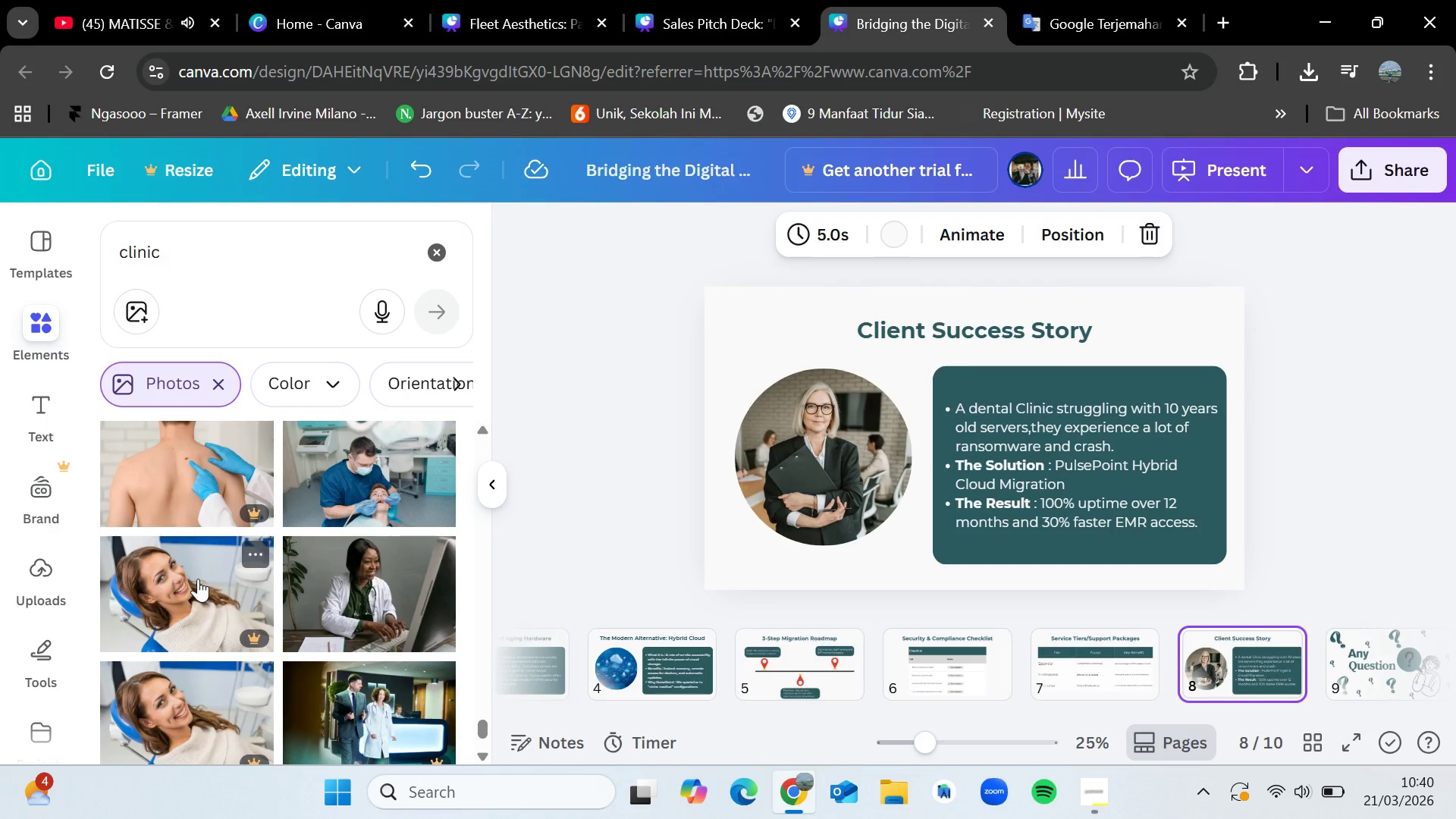 
scroll: coordinate [198, 579], scroll_direction: down, amount: 2.0
 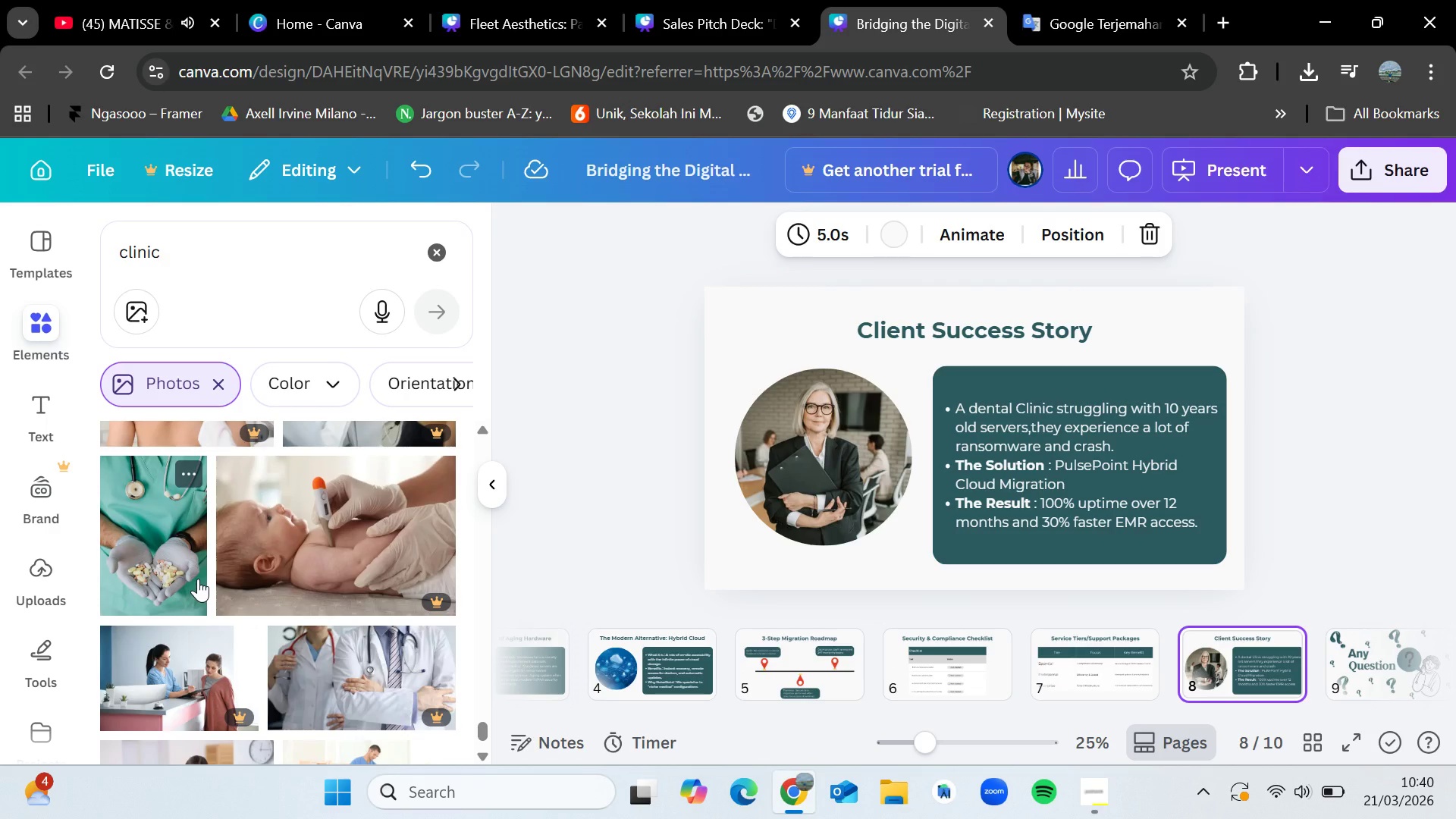 
wait(7.89)
 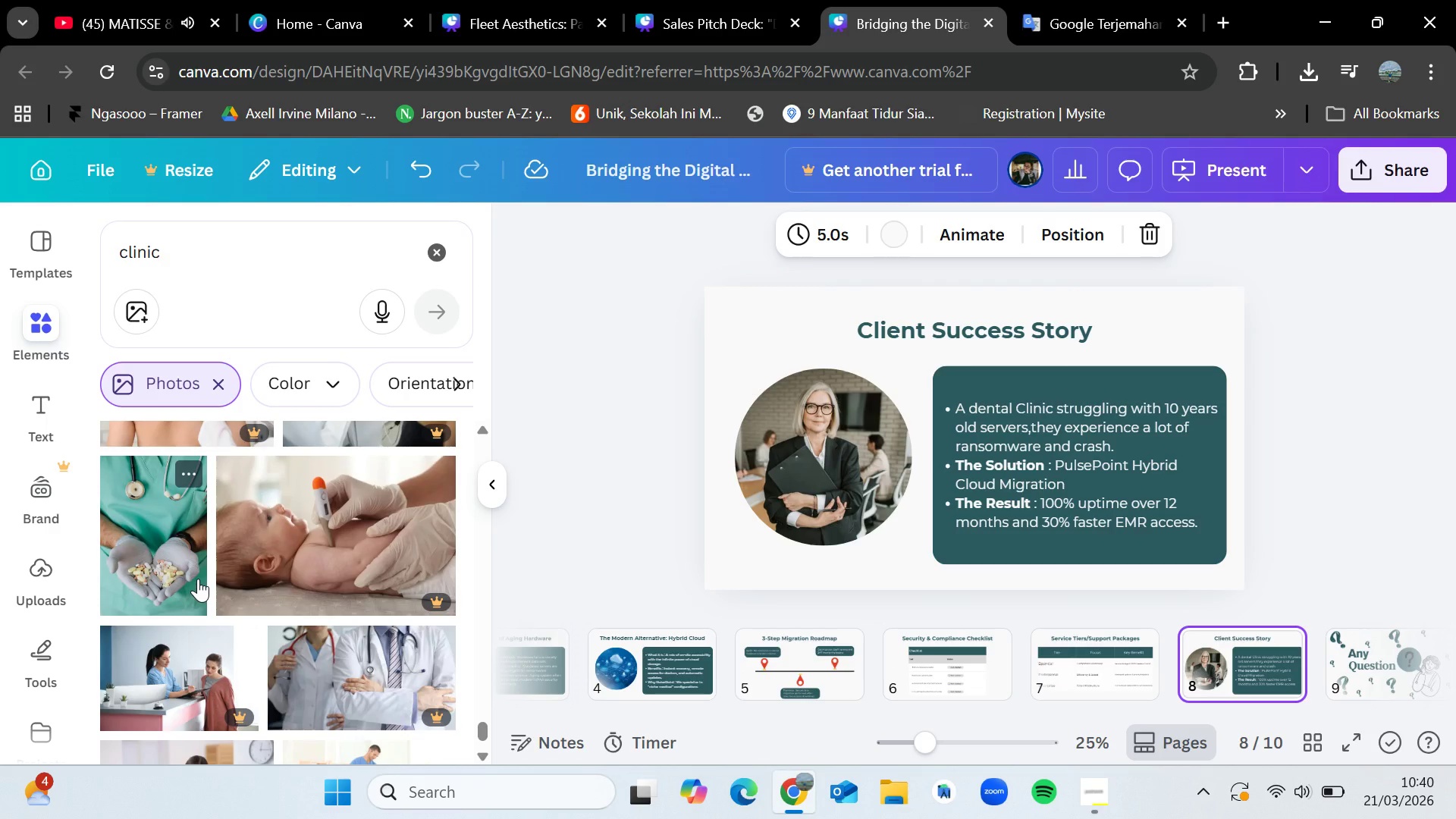 
scroll: coordinate [297, 605], scroll_direction: down, amount: 9.0
 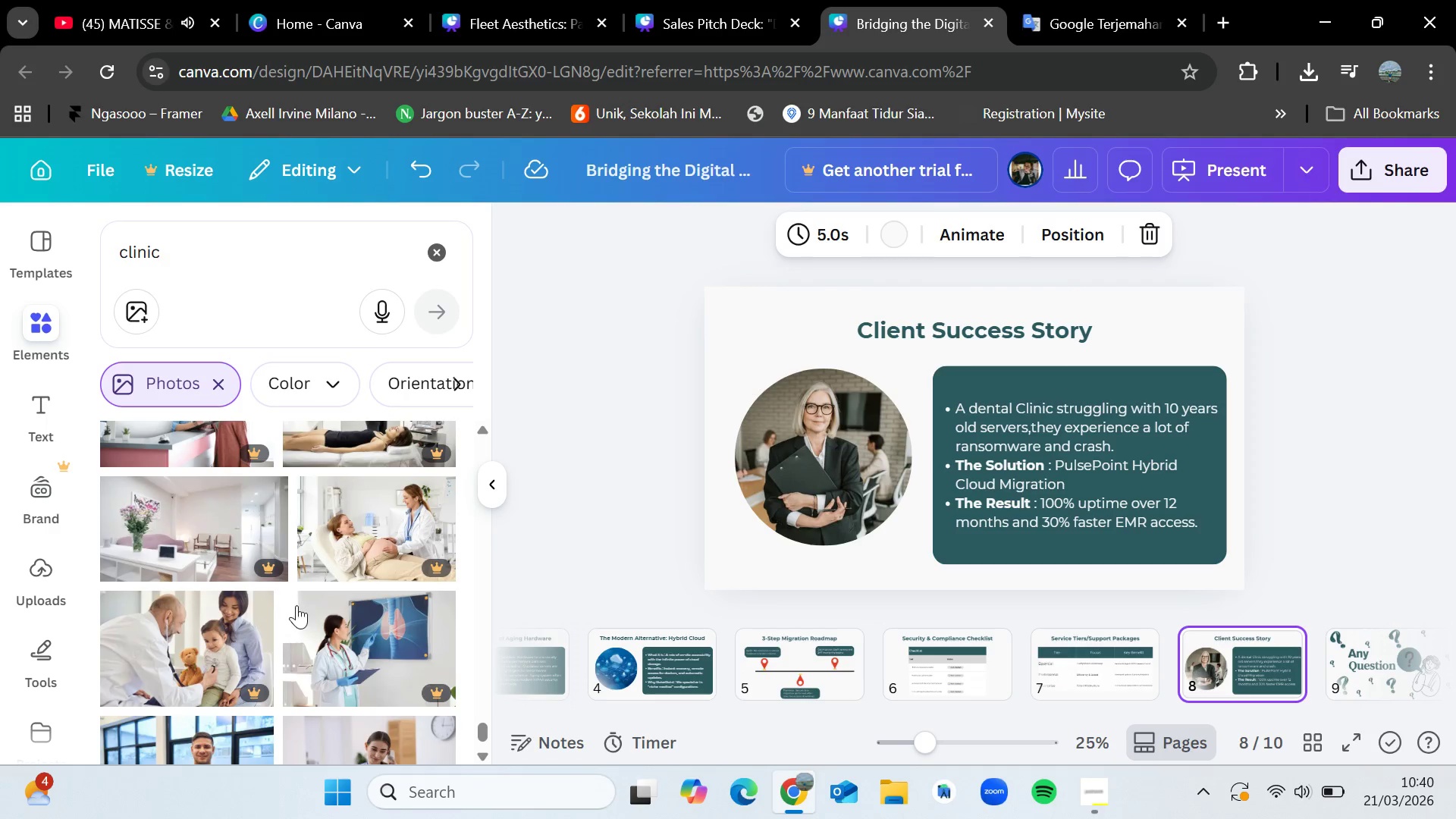 
scroll: coordinate [236, 606], scroll_direction: down, amount: 10.0
 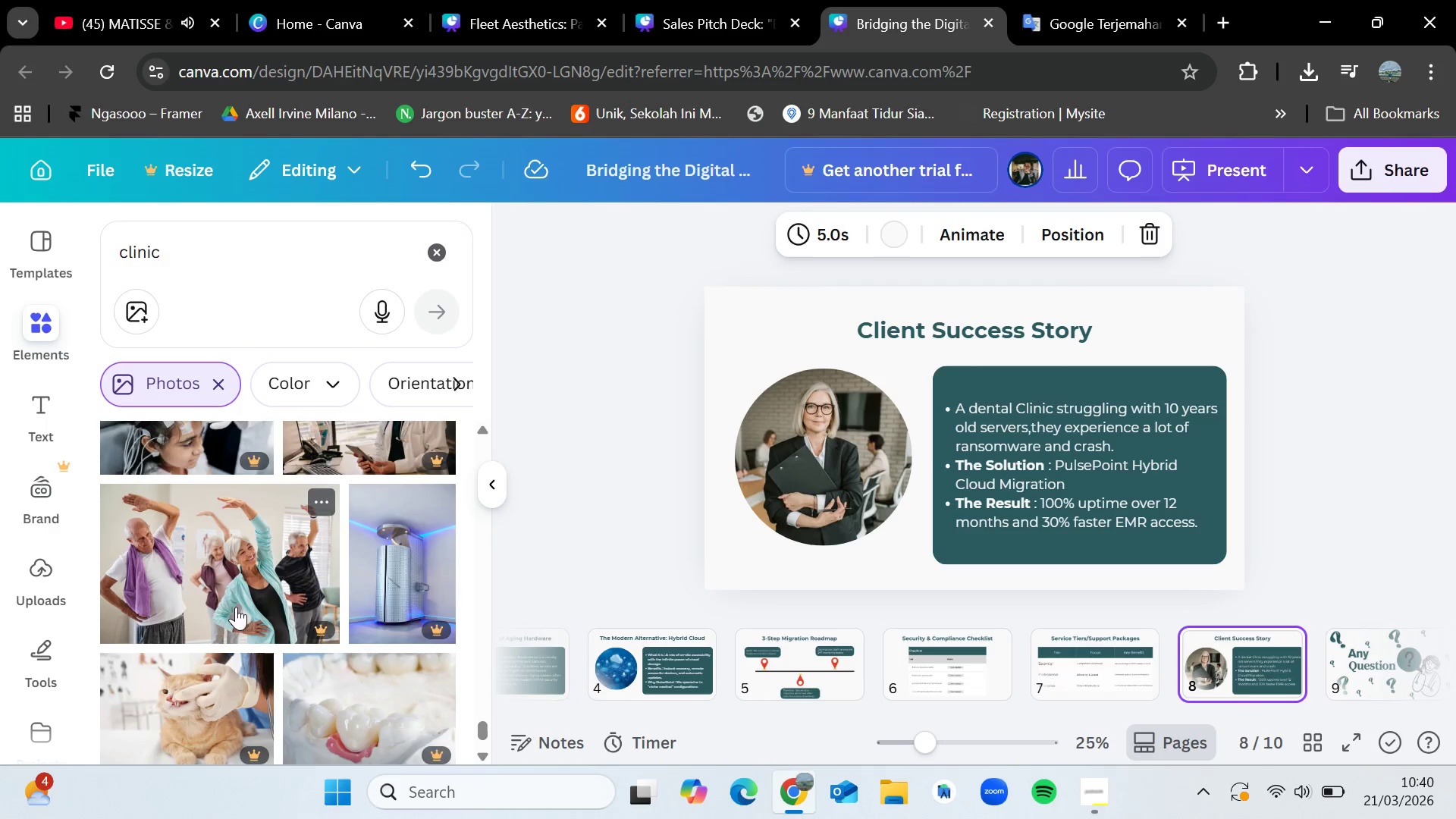 
scroll: coordinate [231, 617], scroll_direction: down, amount: 3.0
 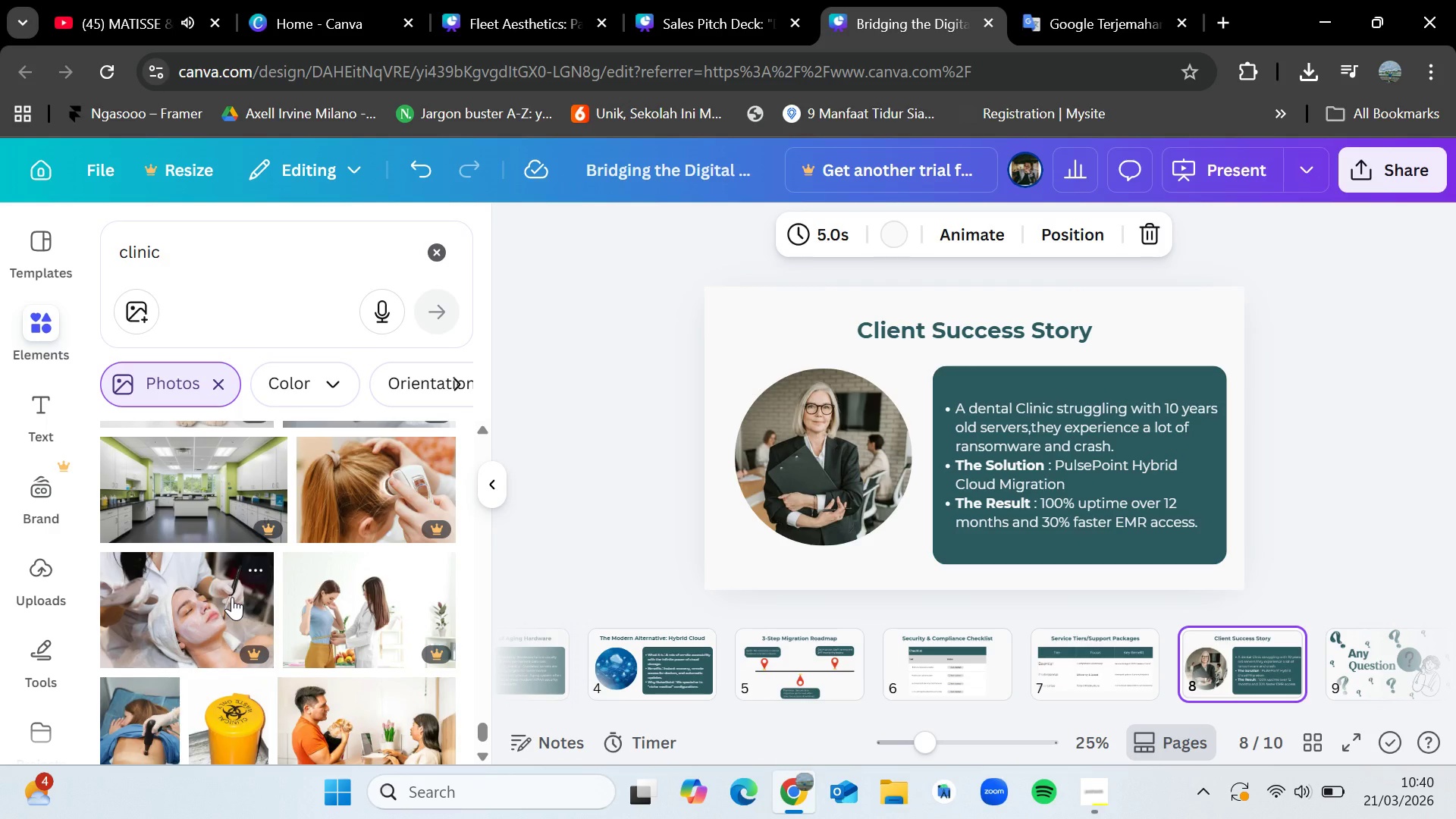 
wait(5.42)
 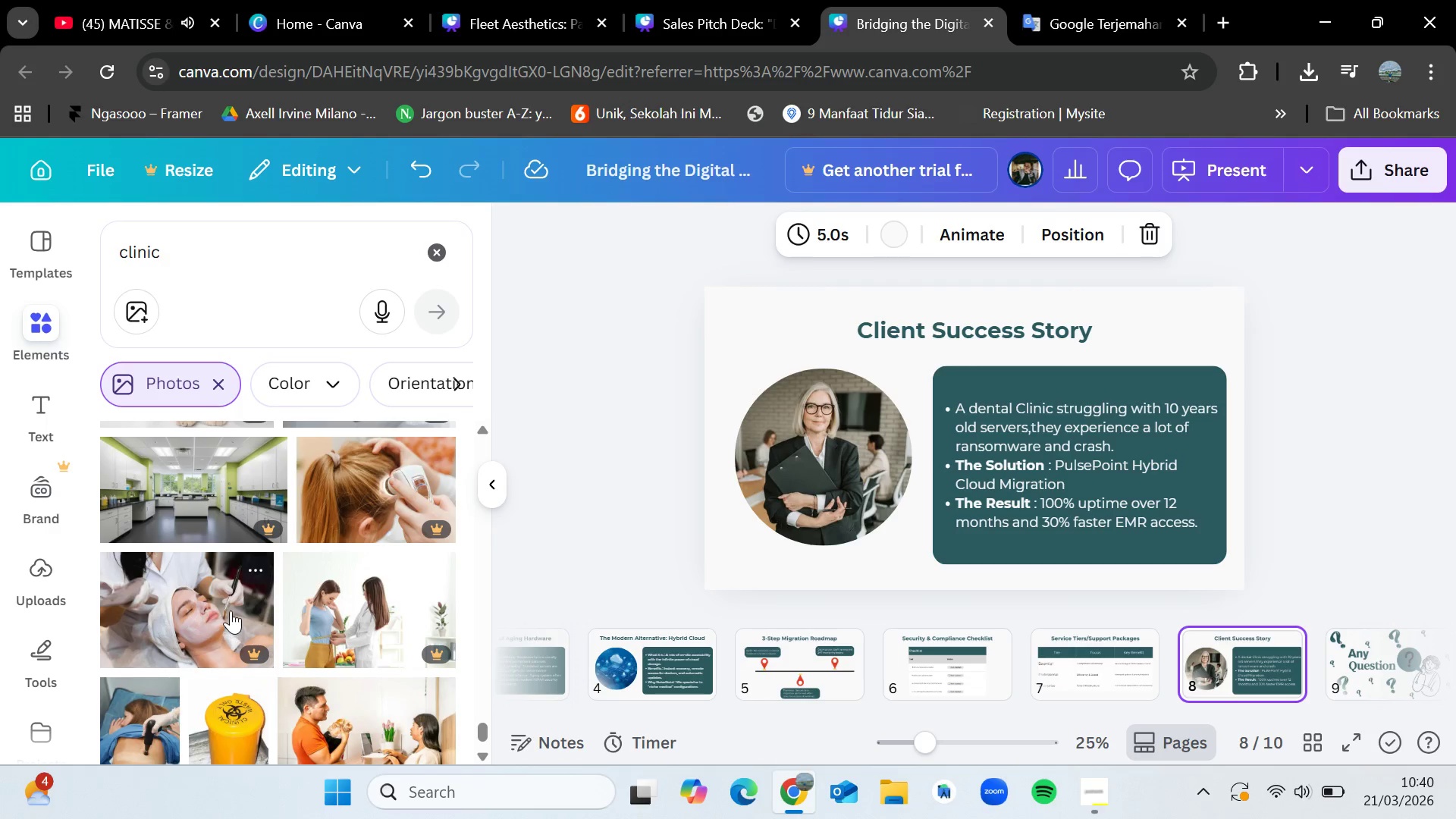 
mouse_move([199, 601])
 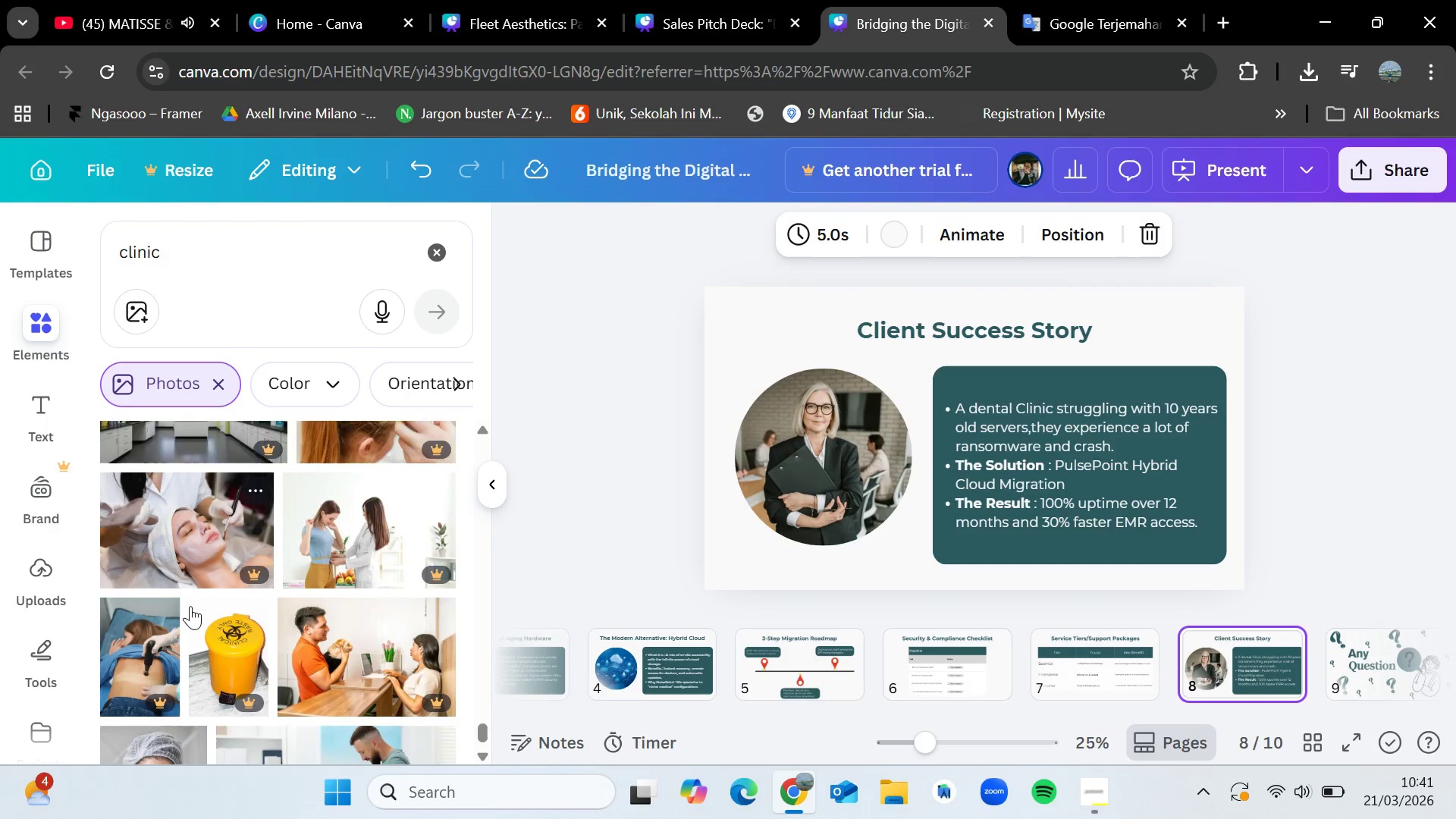 
scroll: coordinate [199, 566], scroll_direction: down, amount: 9.0
 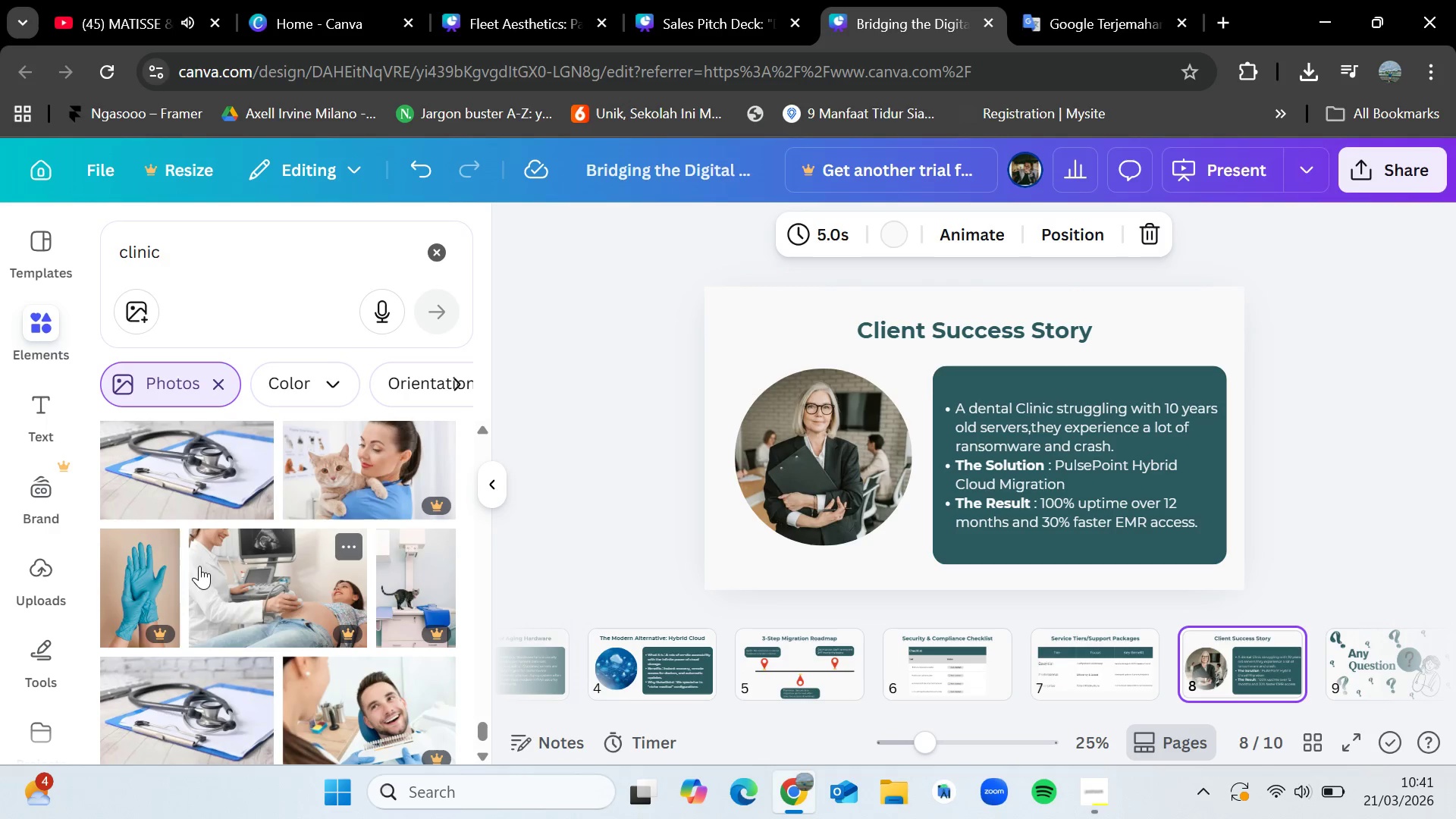 
scroll: coordinate [199, 566], scroll_direction: down, amount: 11.0
 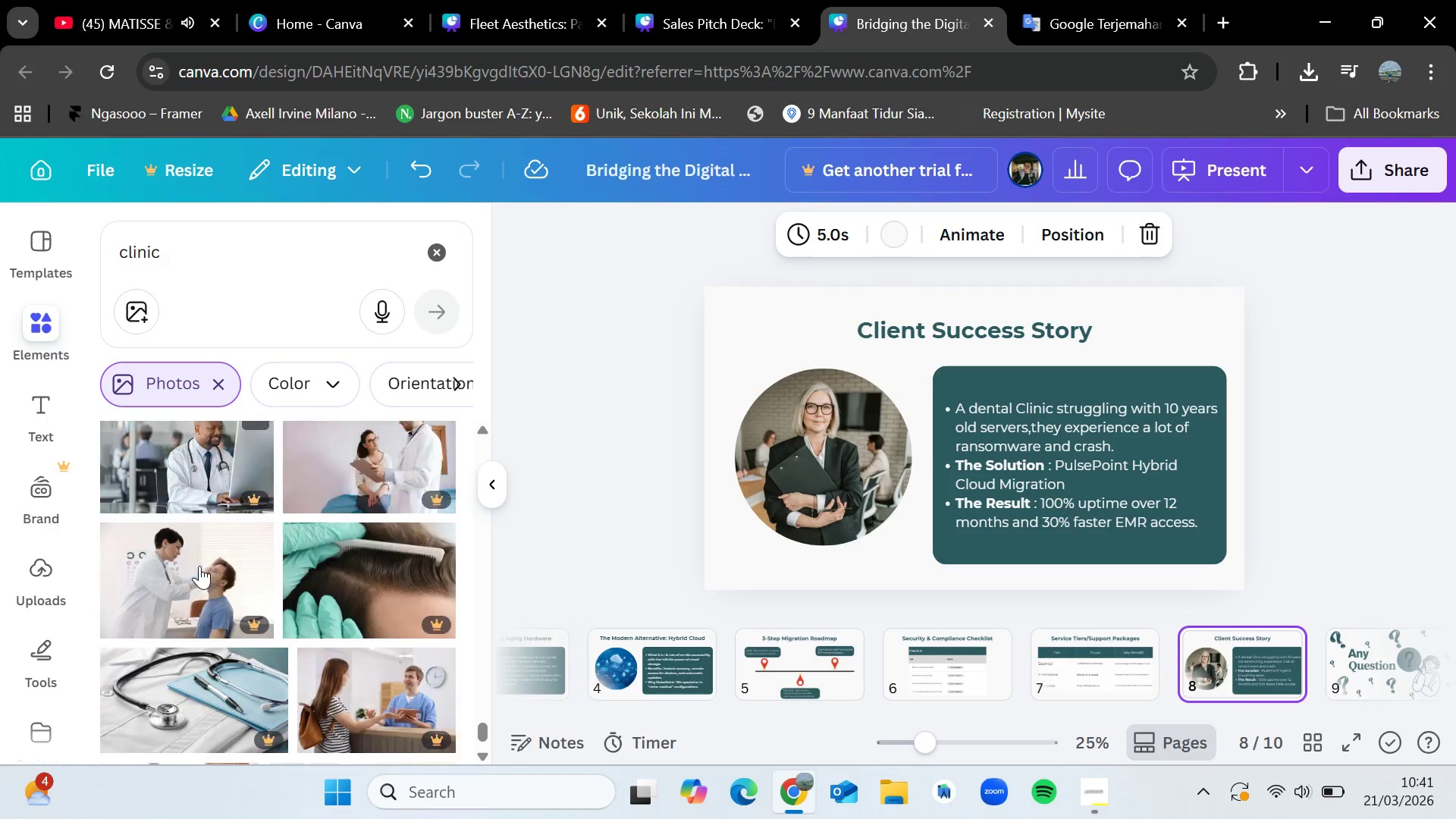 
scroll: coordinate [199, 569], scroll_direction: down, amount: 11.0
 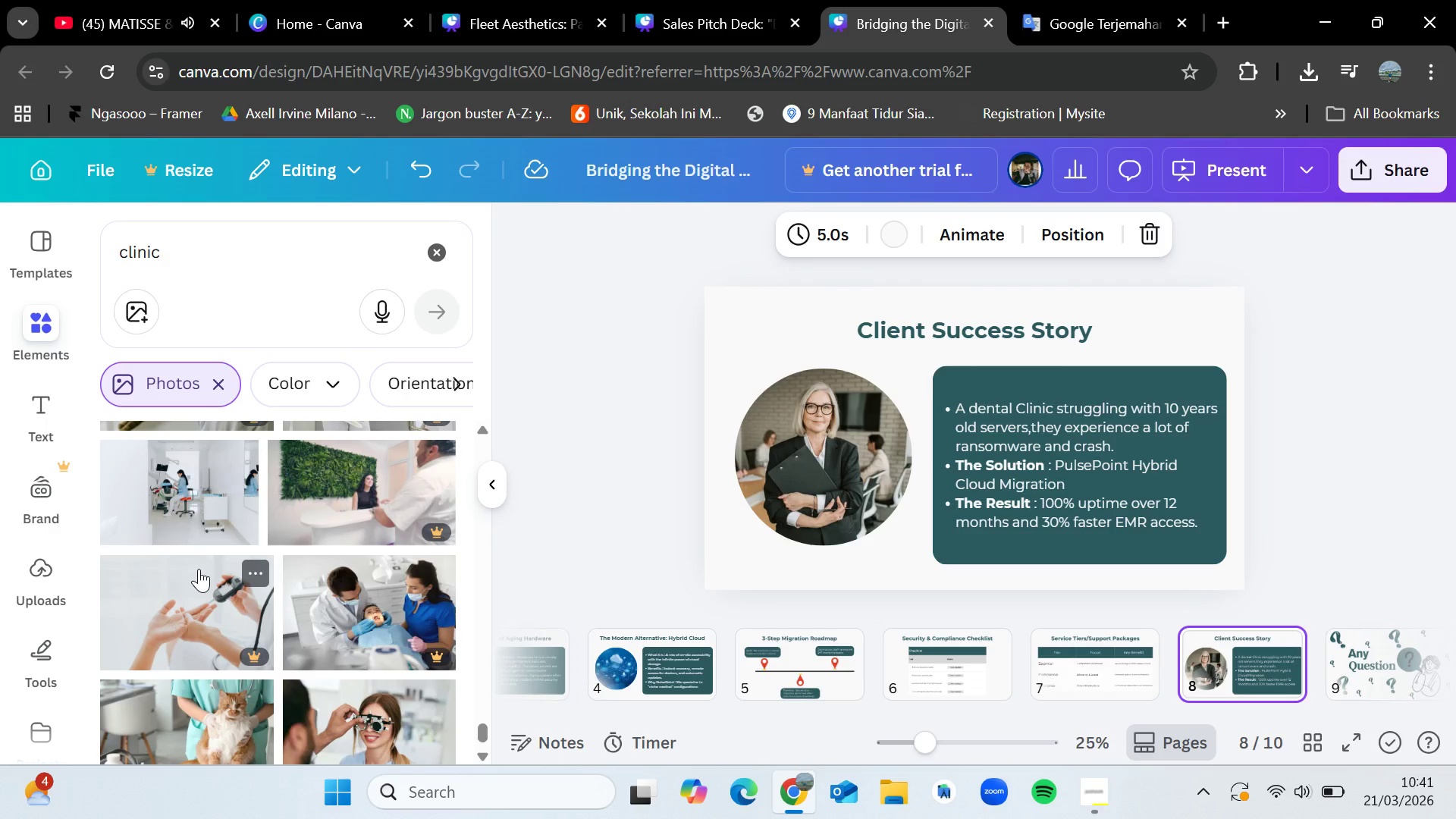 
scroll: coordinate [199, 569], scroll_direction: down, amount: 10.0
 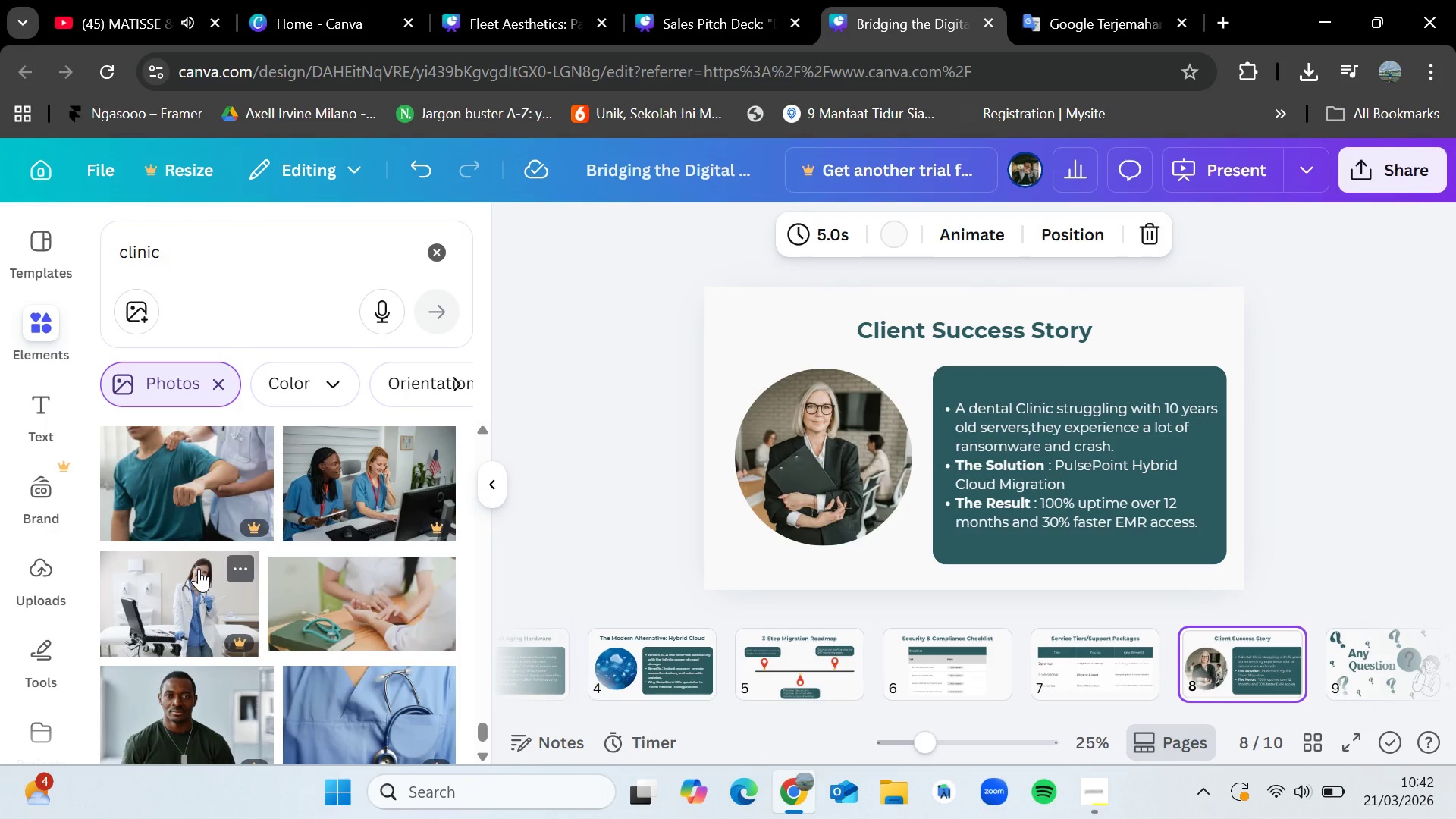 
scroll: coordinate [321, 543], scroll_direction: down, amount: 12.0
 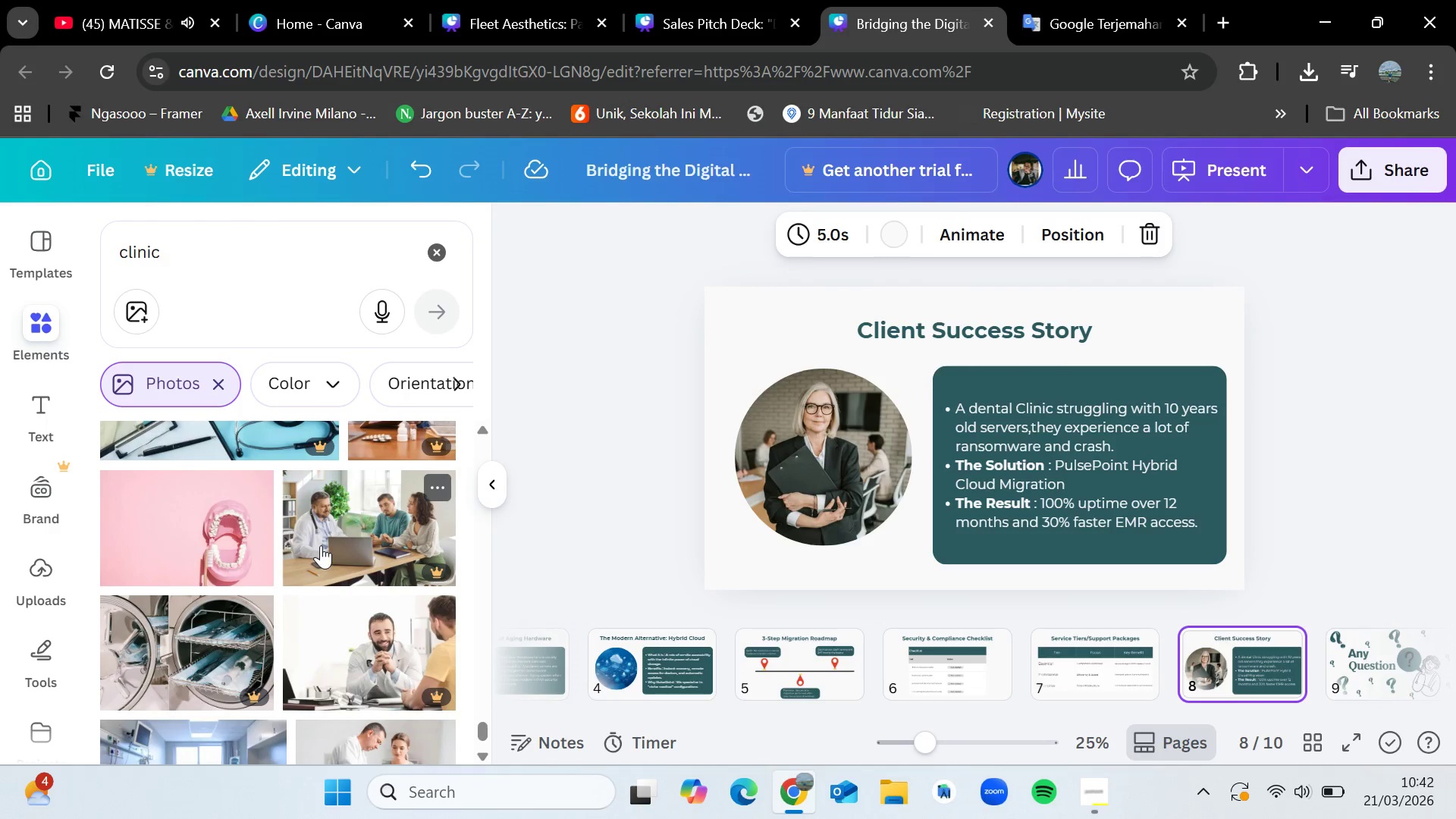 
scroll: coordinate [310, 554], scroll_direction: down, amount: 2.0
 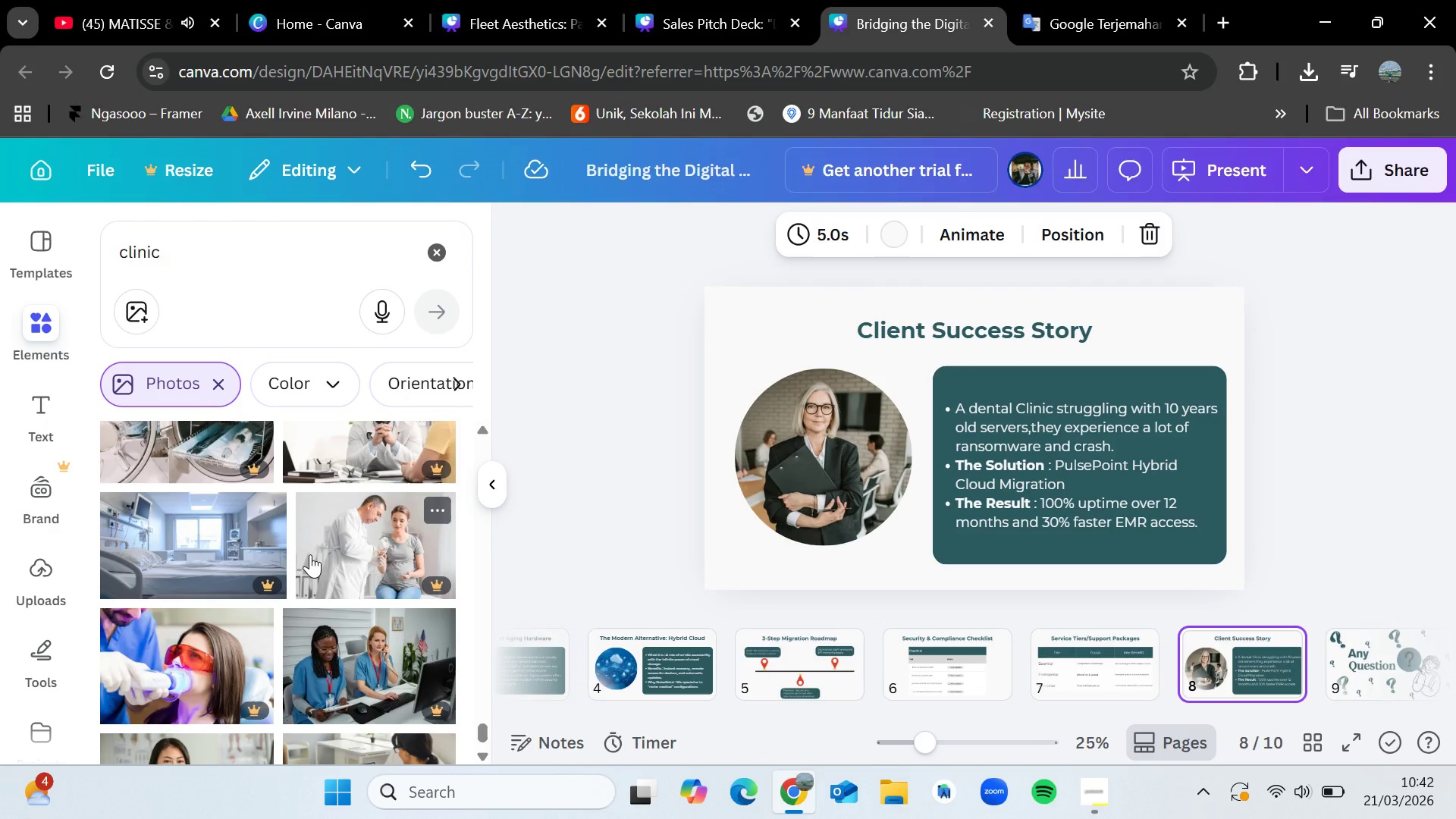 
wait(7.59)
 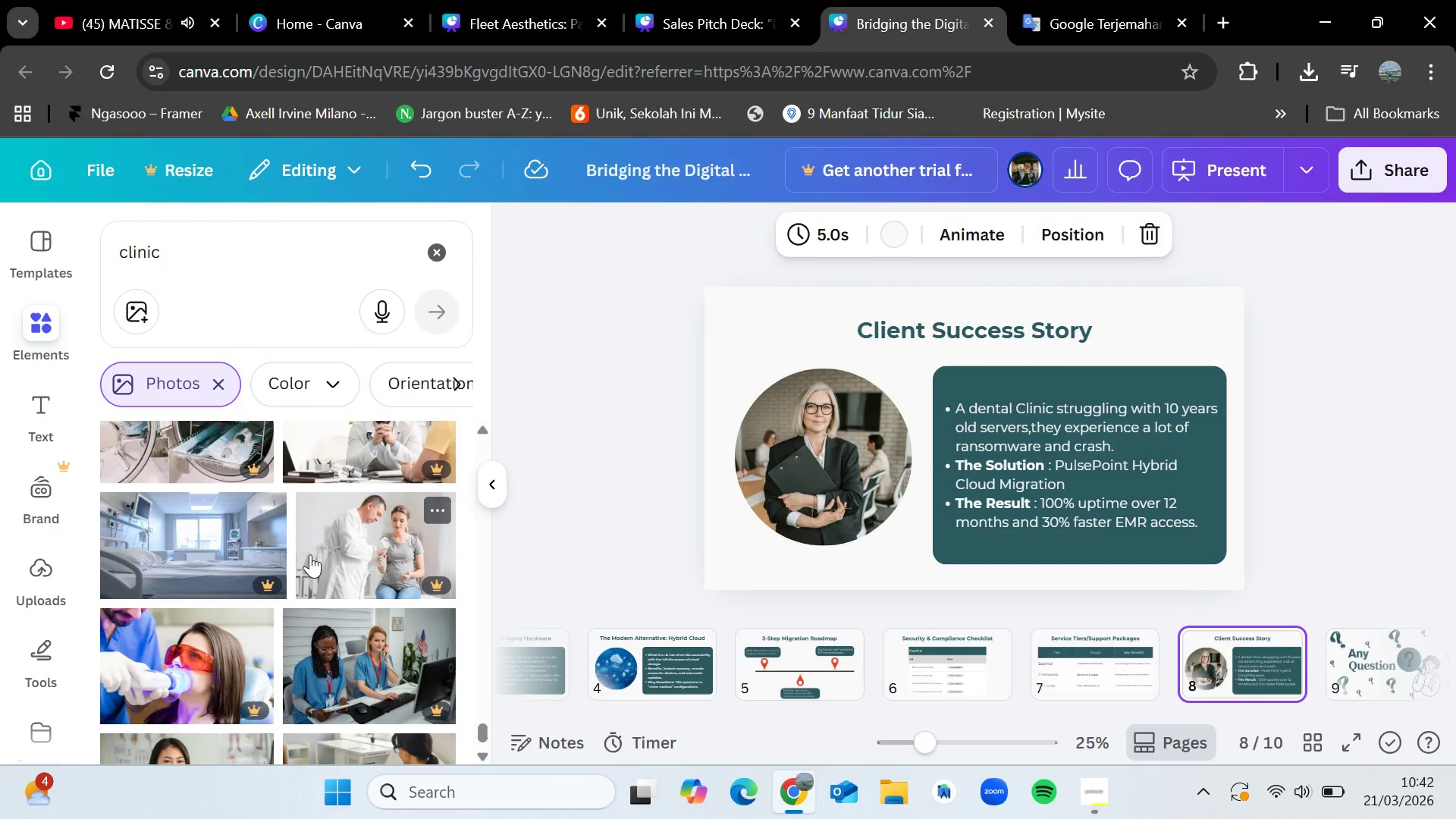 
scroll: coordinate [5, 746], scroll_direction: down, amount: 4.0
 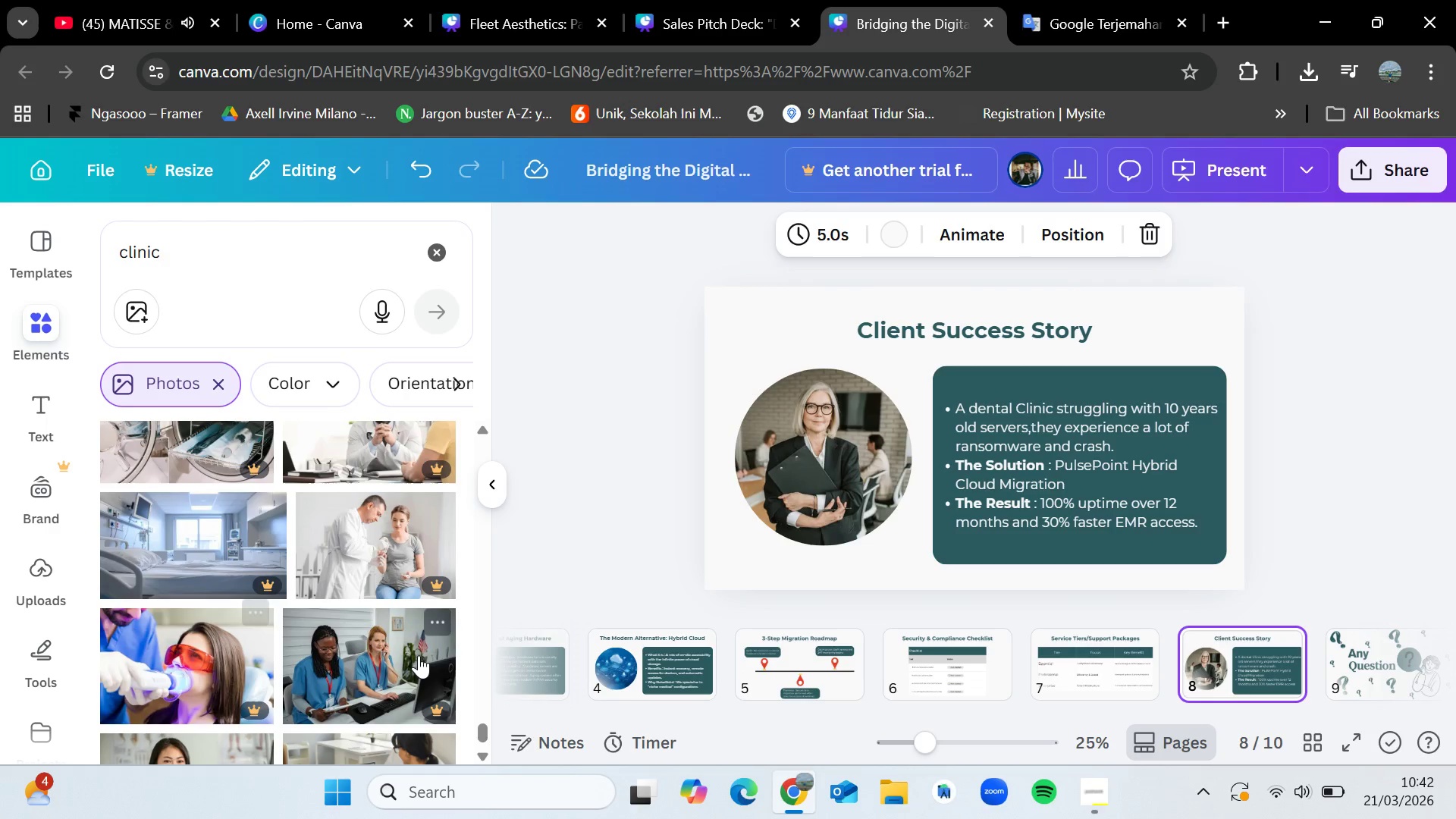 
scroll: coordinate [457, 656], scroll_direction: up, amount: 1.0
 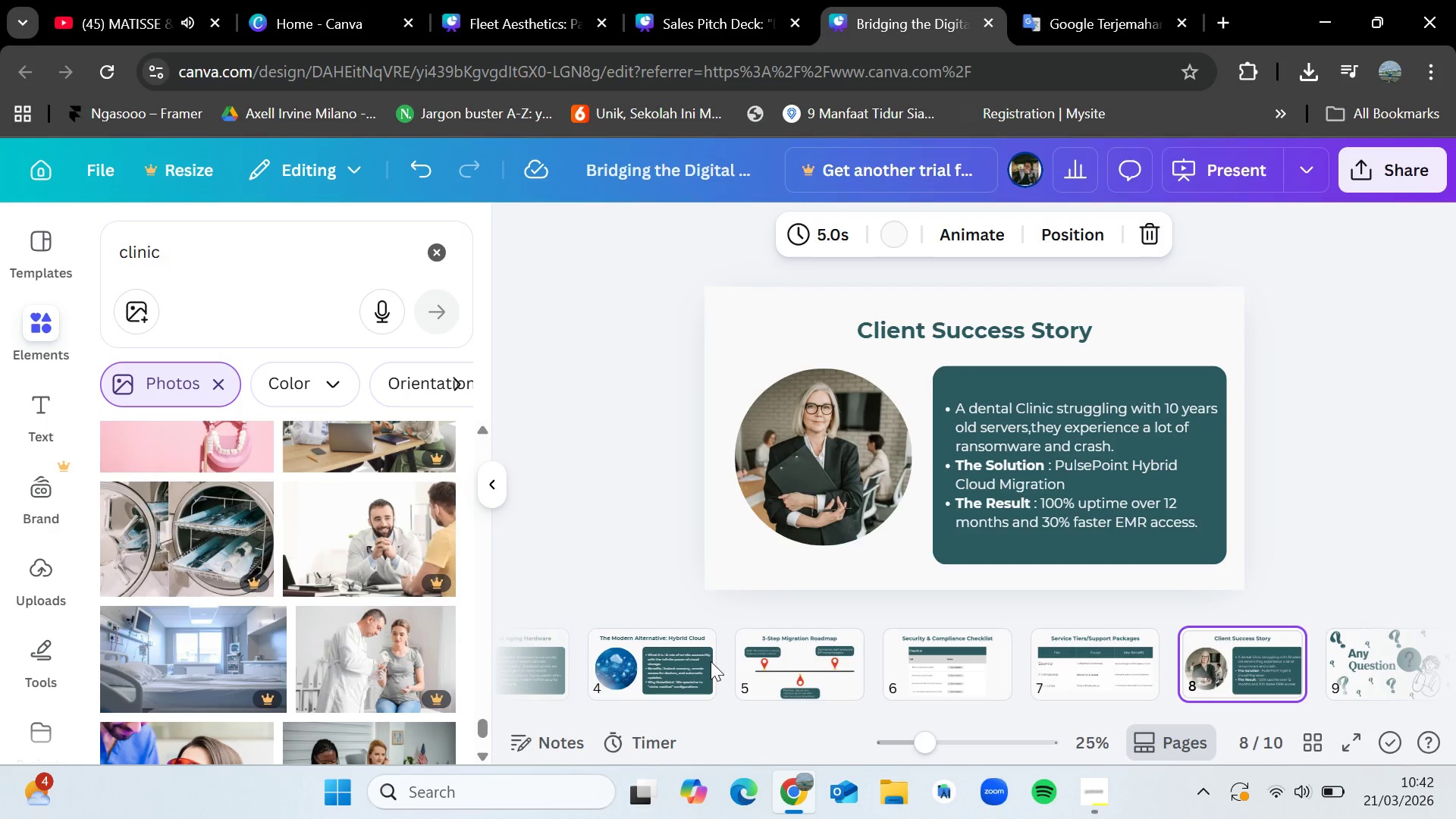 
left_click([797, 651])
 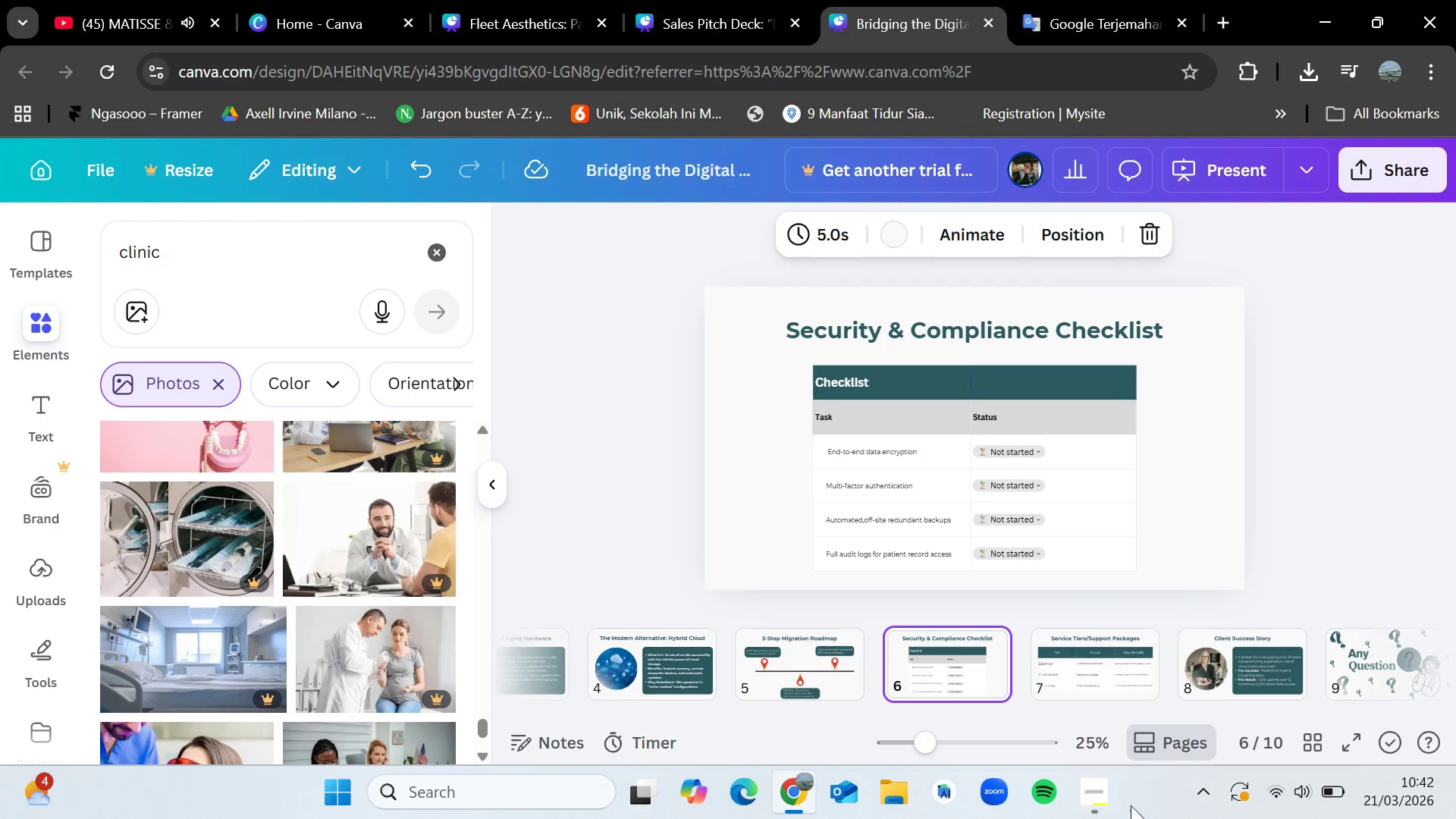 
left_click([1092, 798])